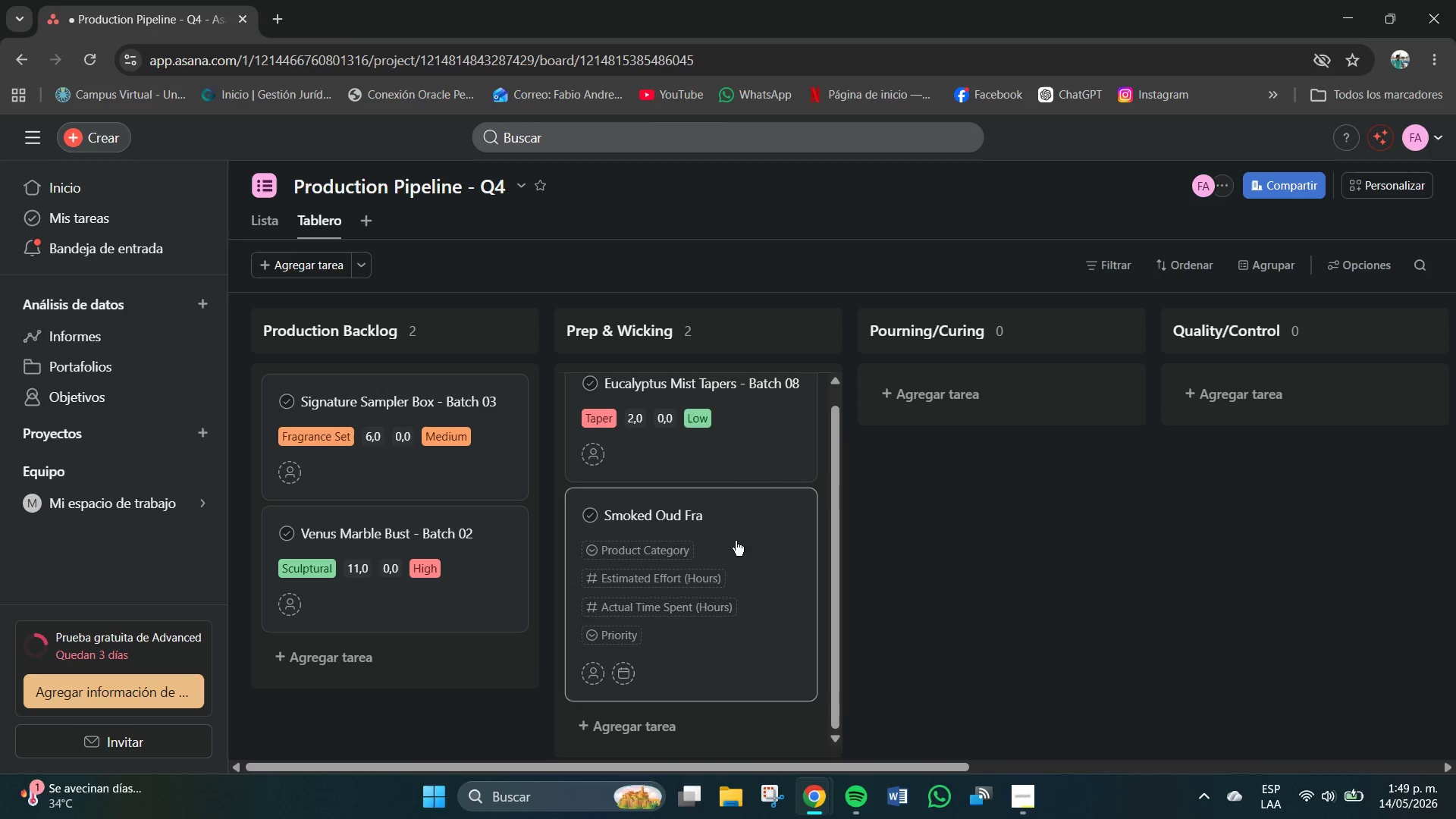 
type(grance)
 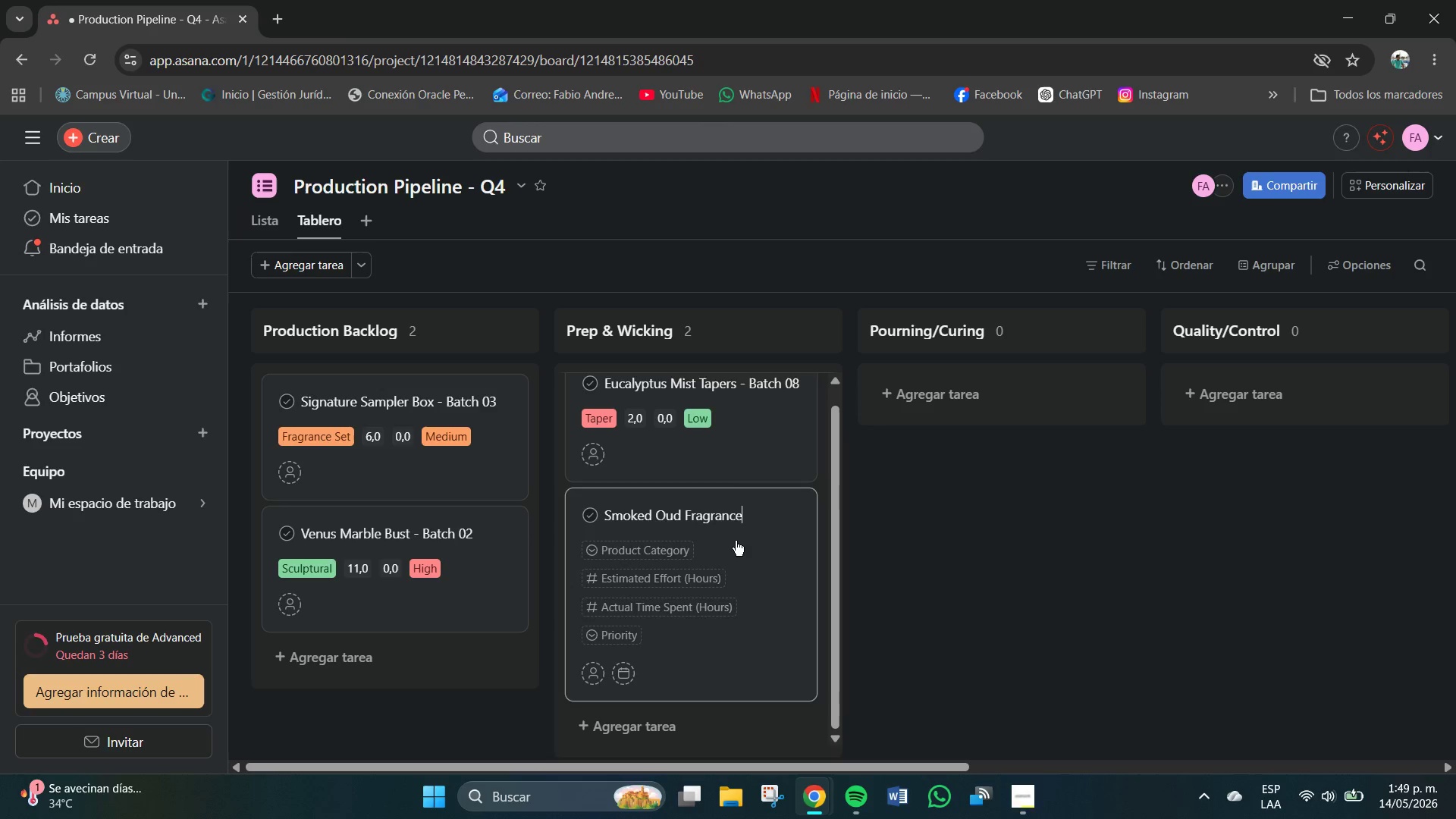 
type( Setr)
key(Backspace)
type( - Batch 06)
 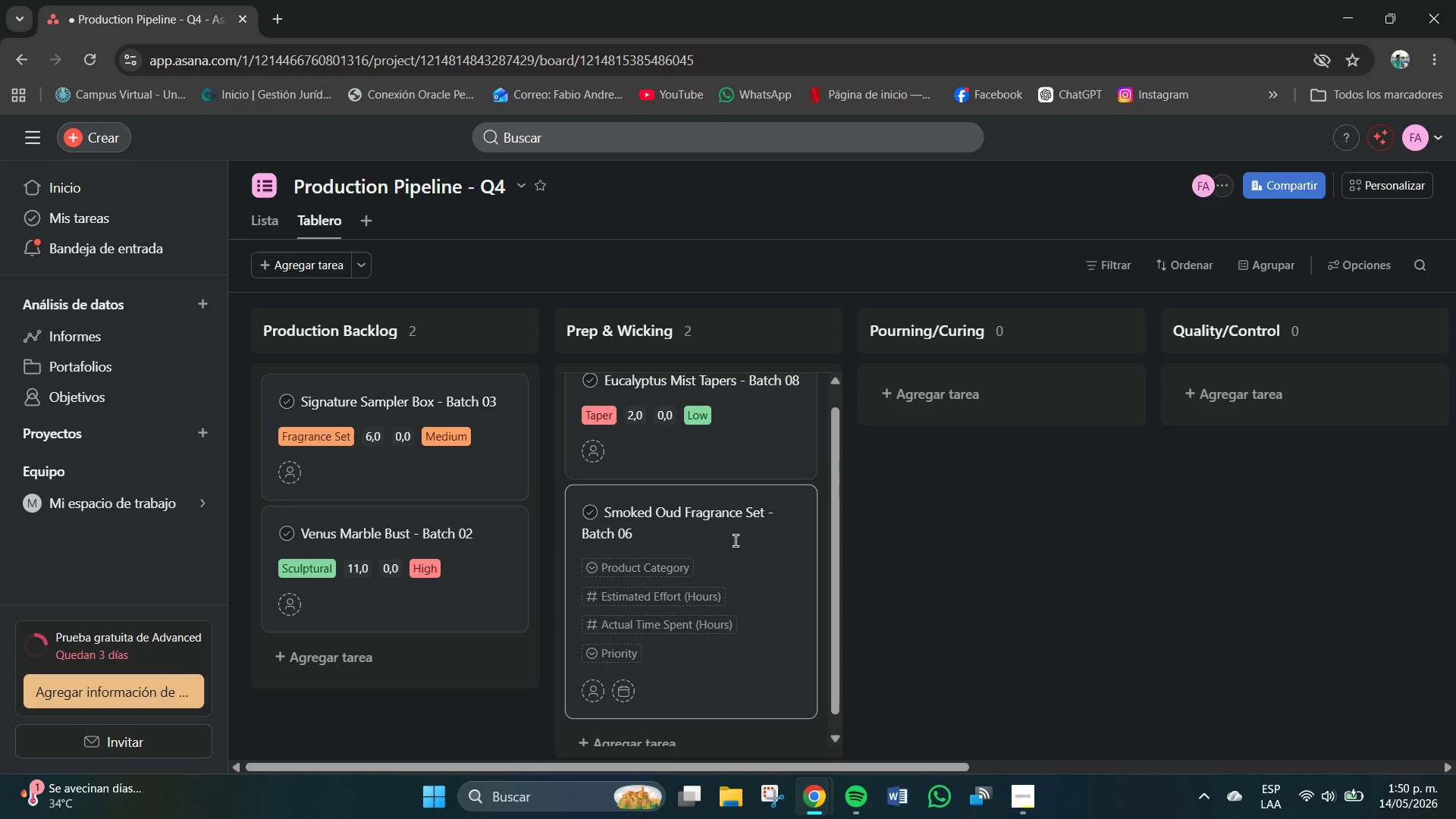 
wait(5.29)
 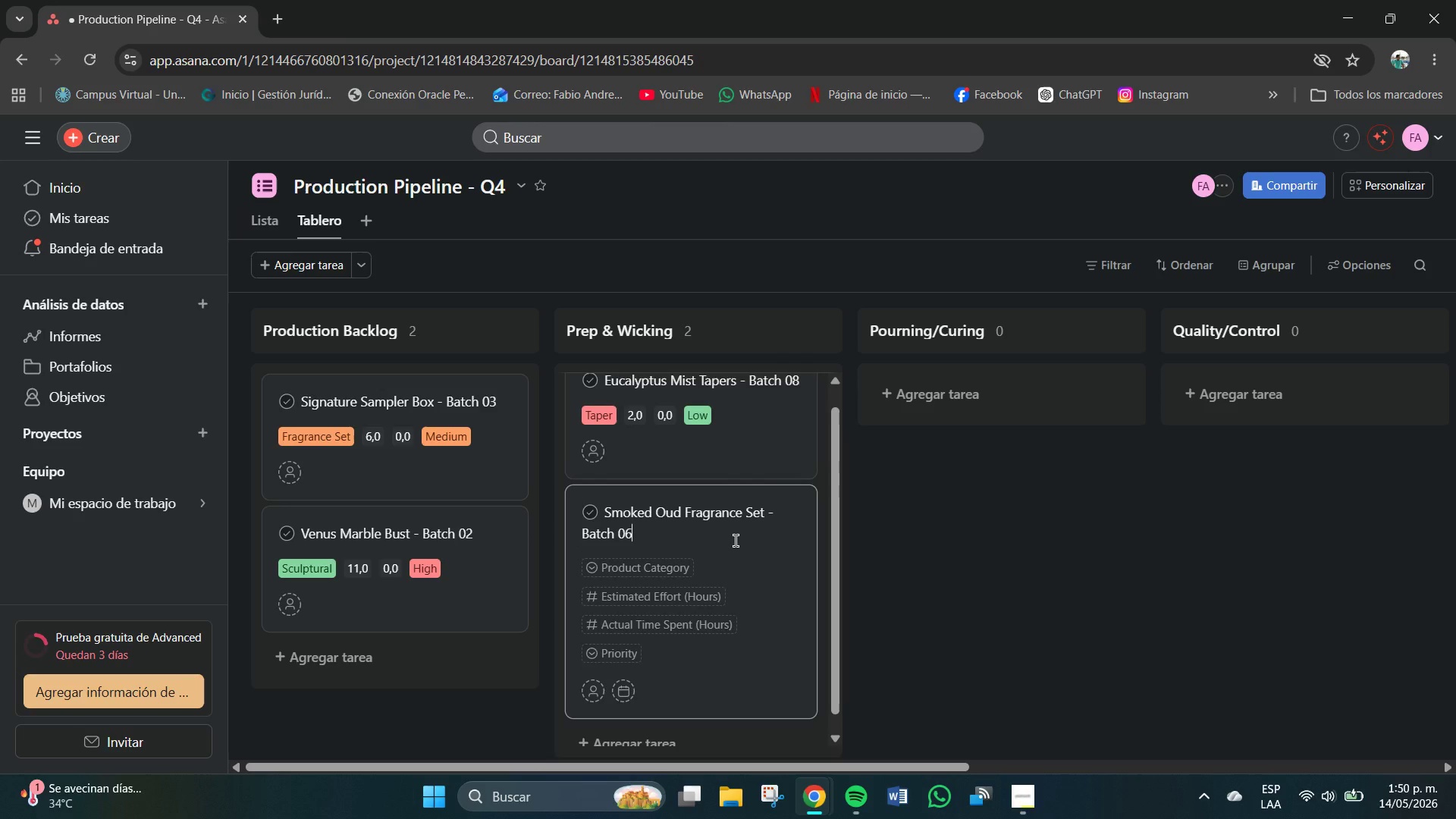 
mouse_move([660, 556])
 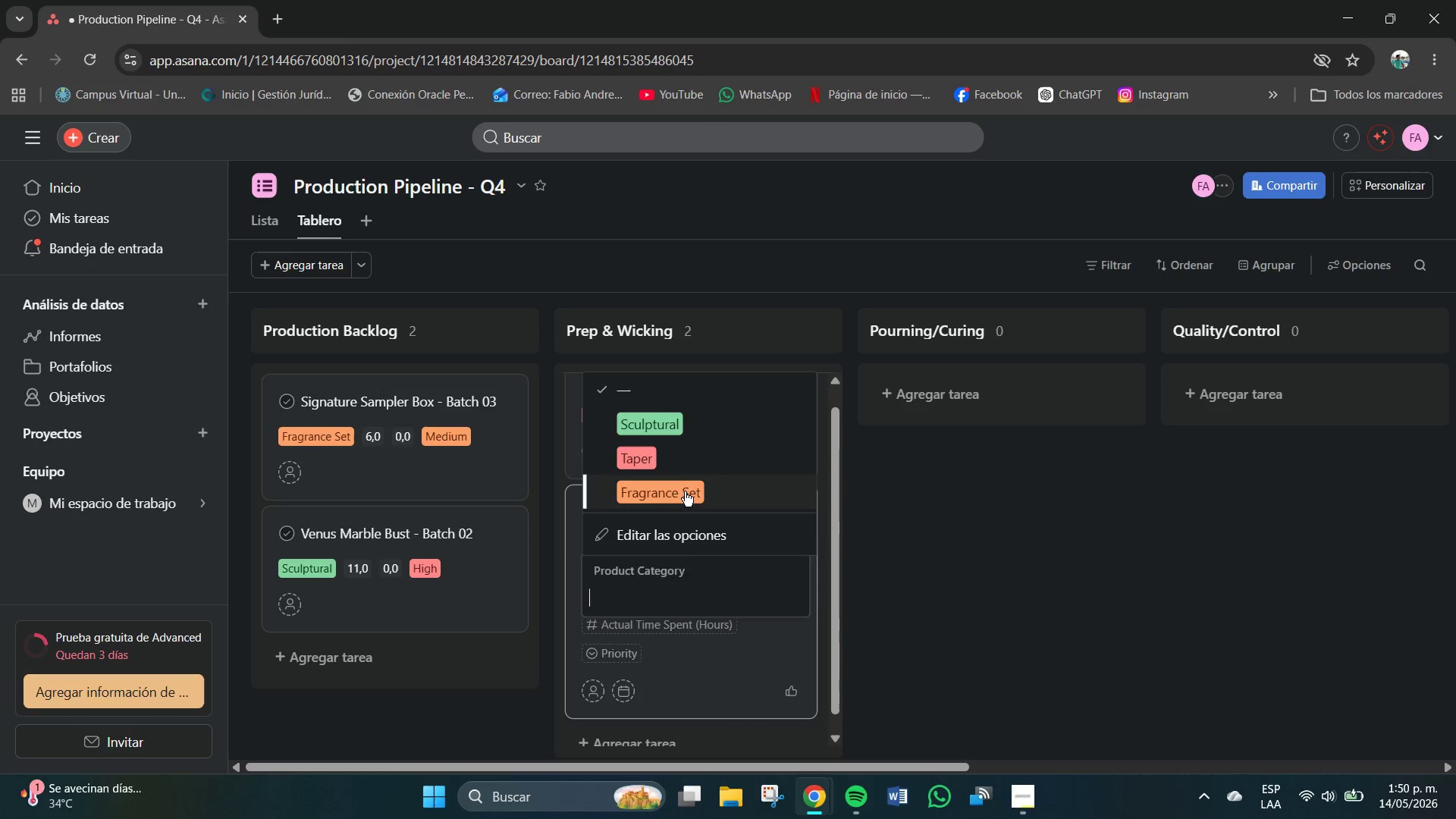 
left_click([686, 488])
 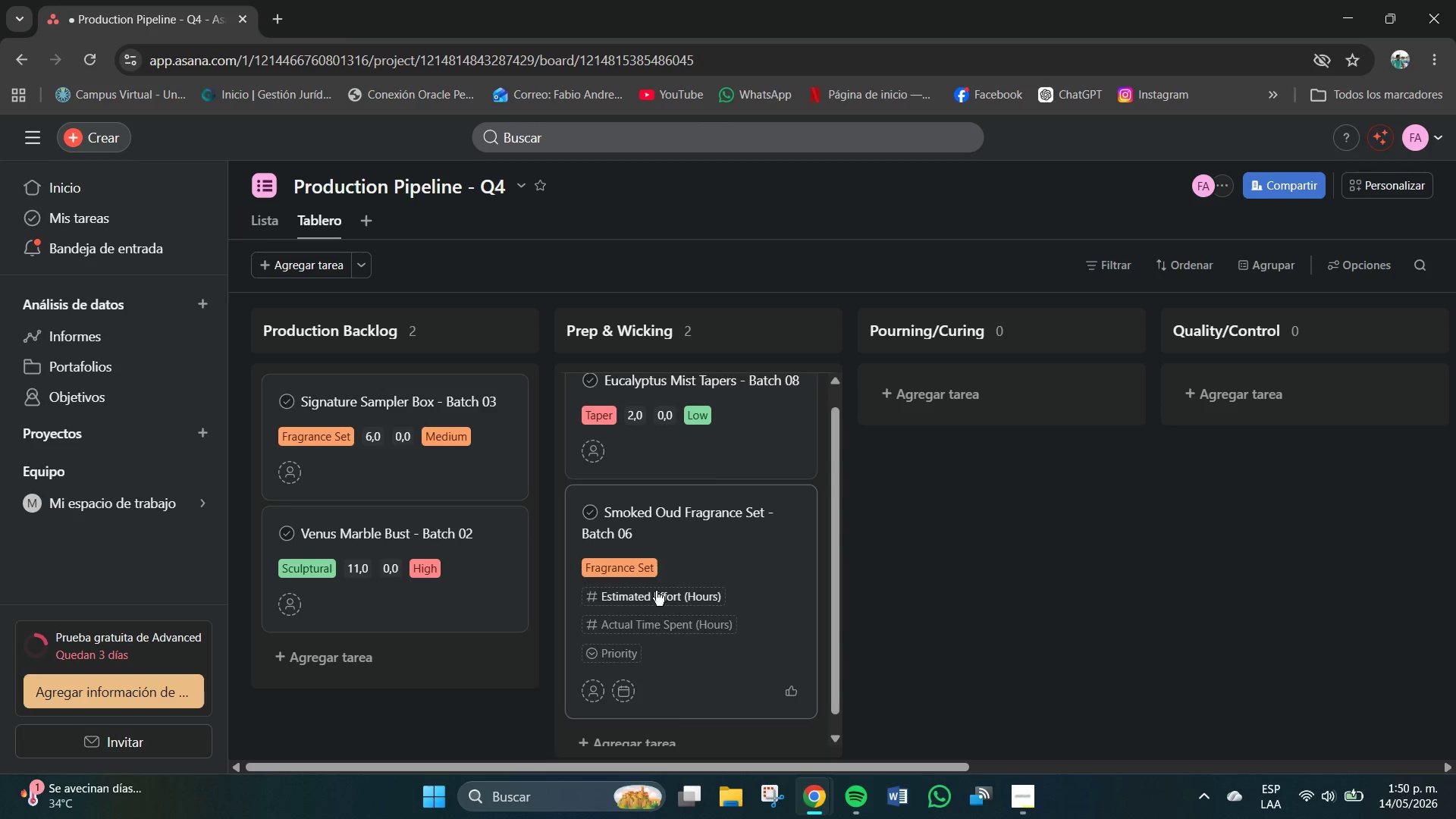 
left_click([648, 598])
 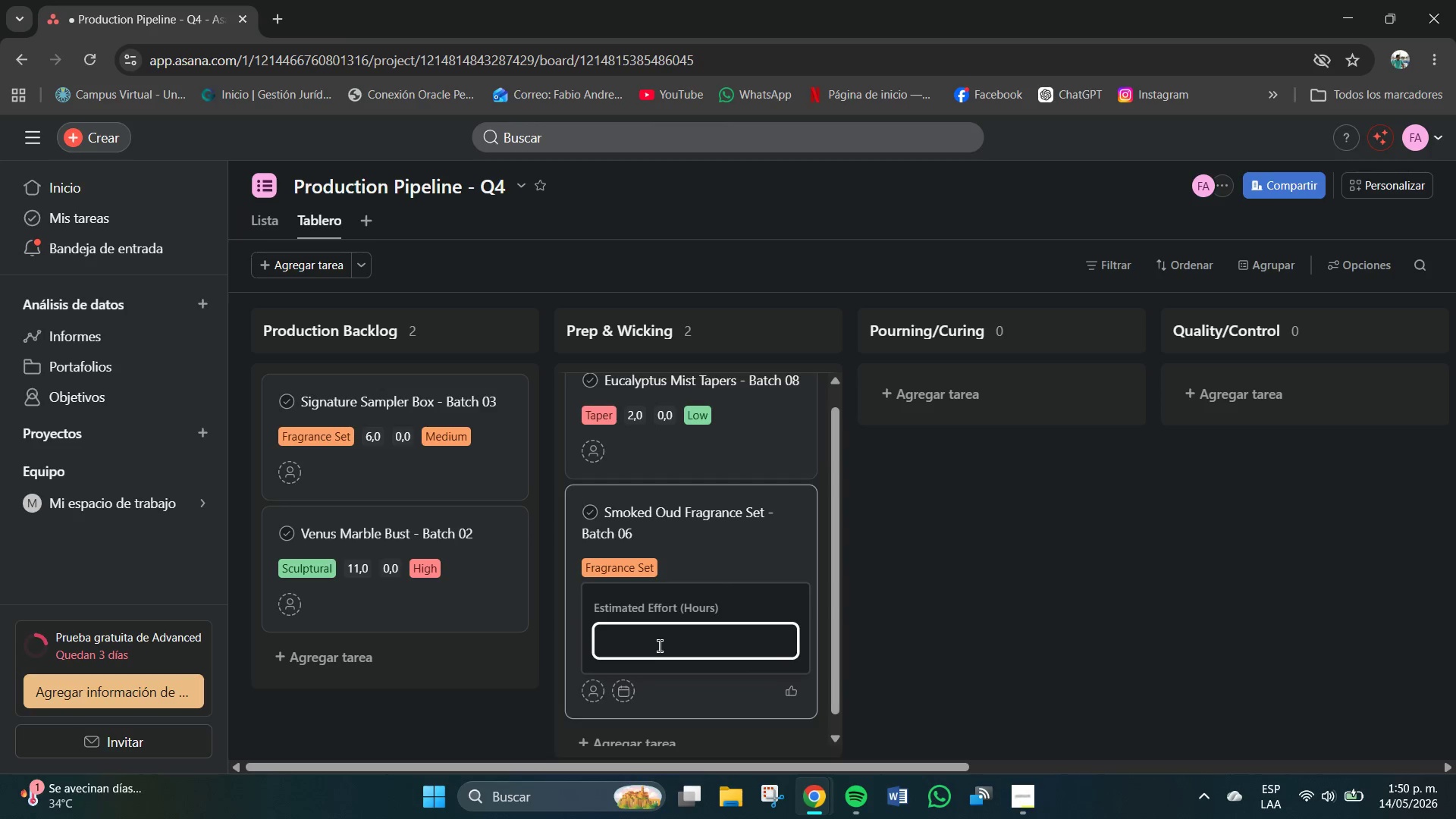 
key(Numpad5)
 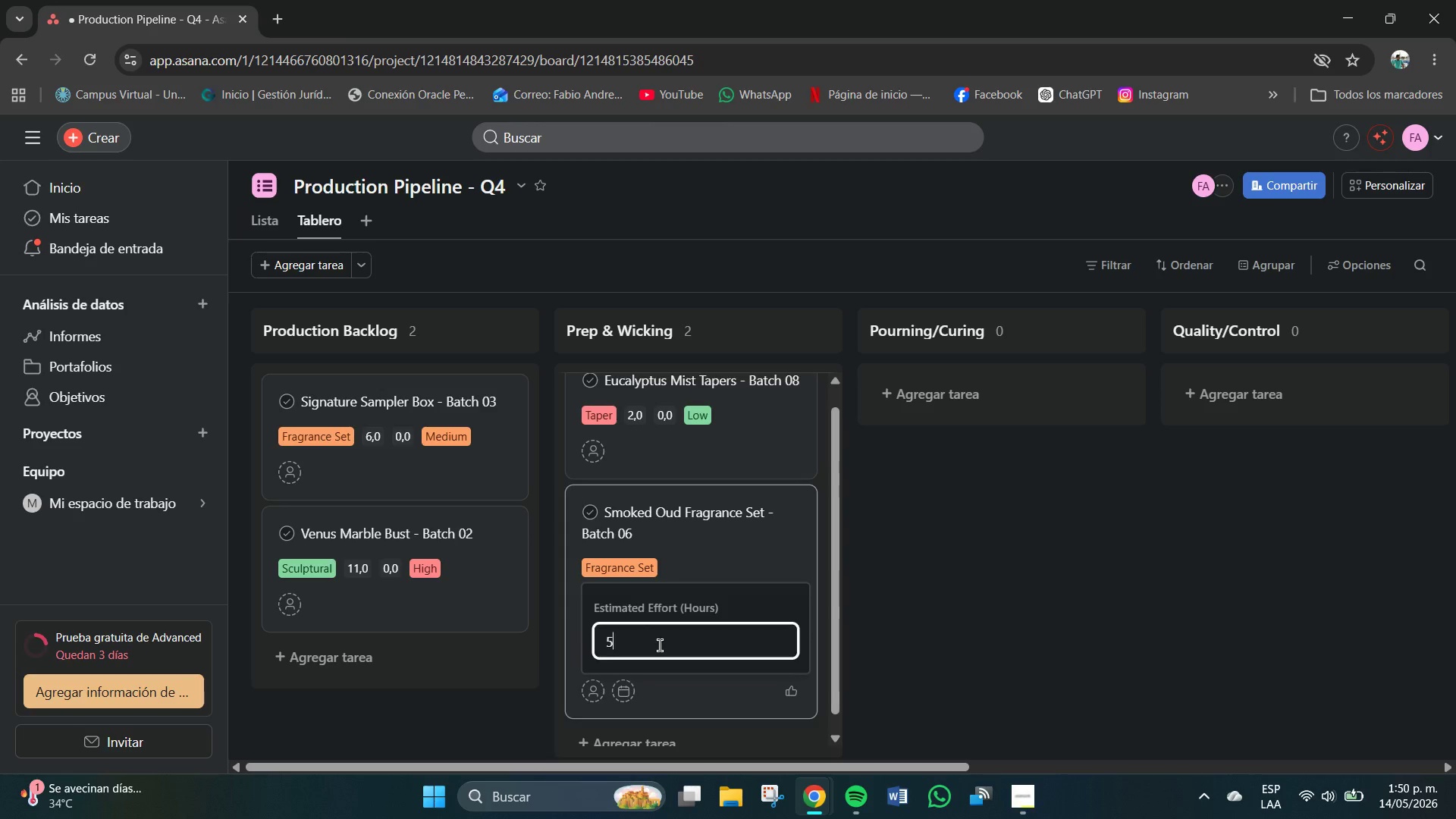 
key(NumpadEnter)
 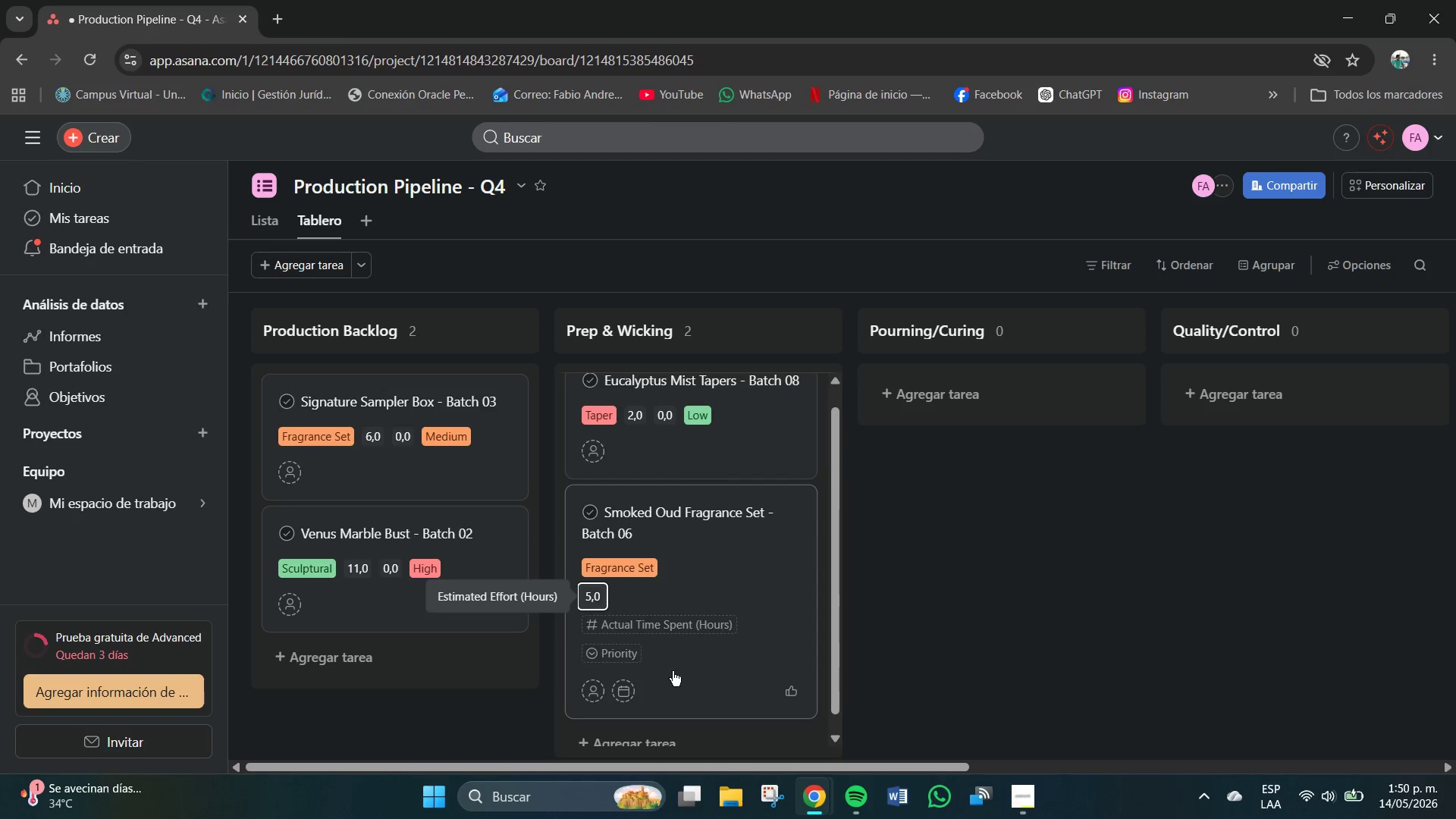 
mouse_move([674, 632])
 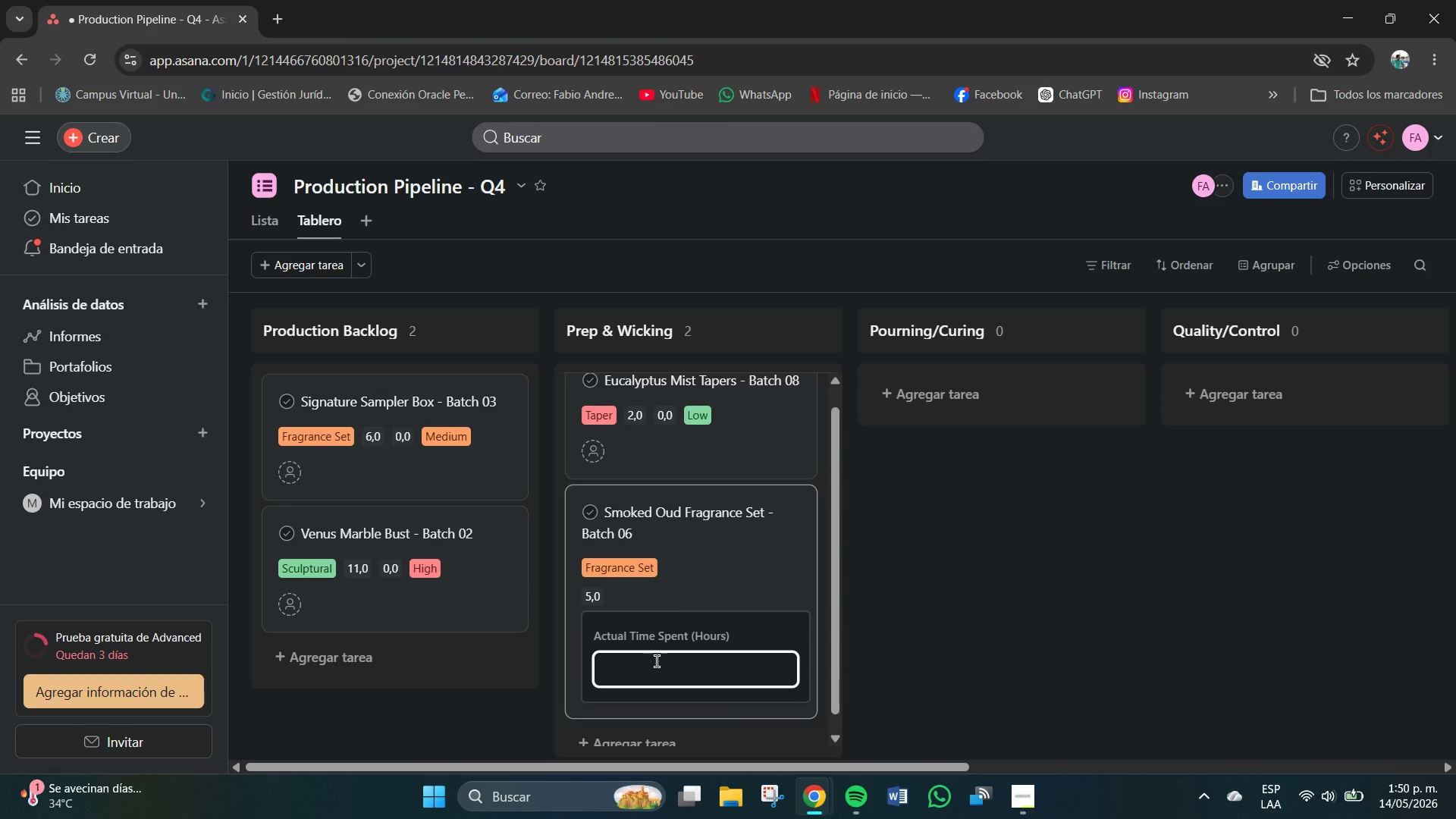 
left_click([657, 664])
 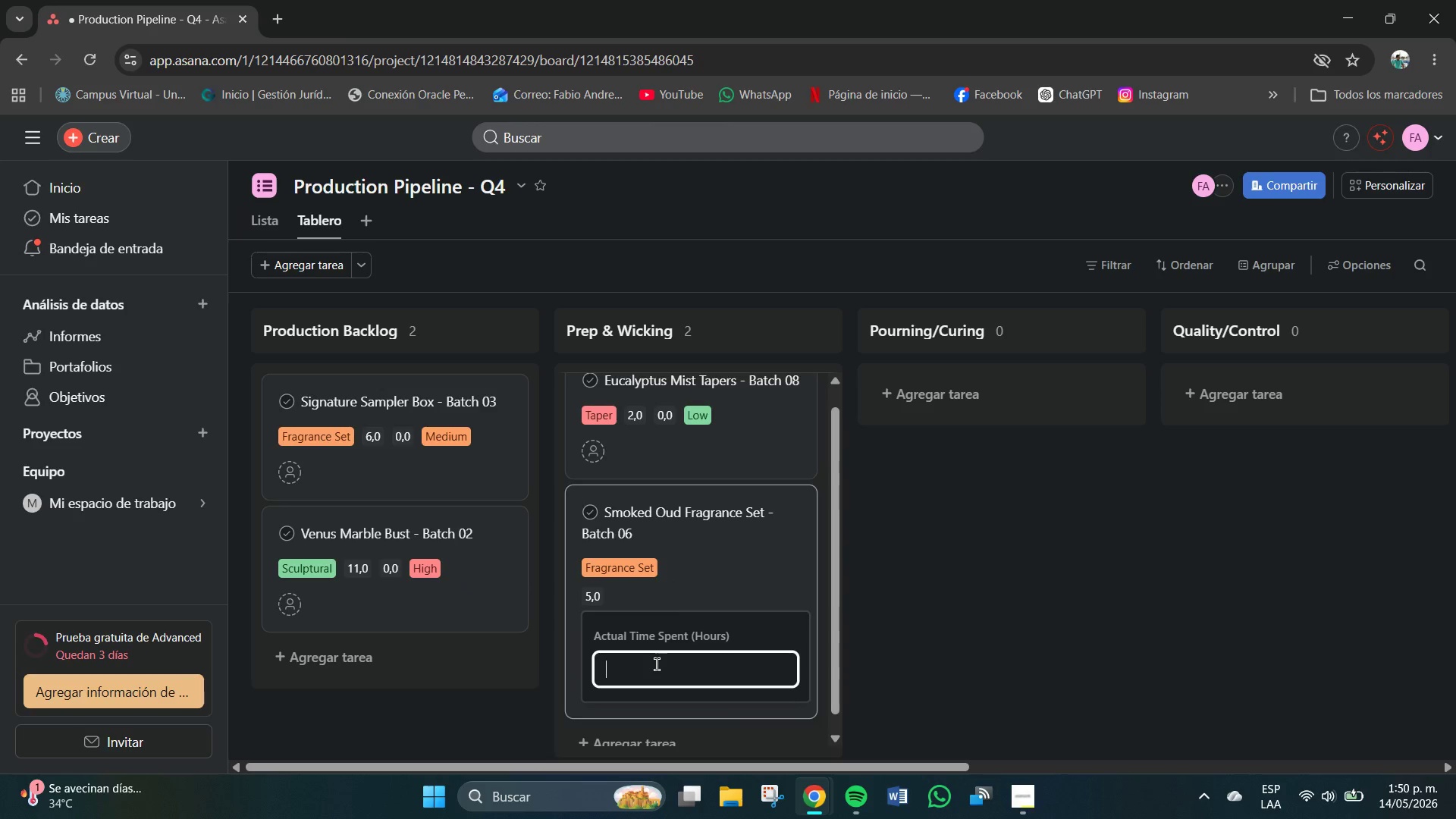 
key(Numpad1)
 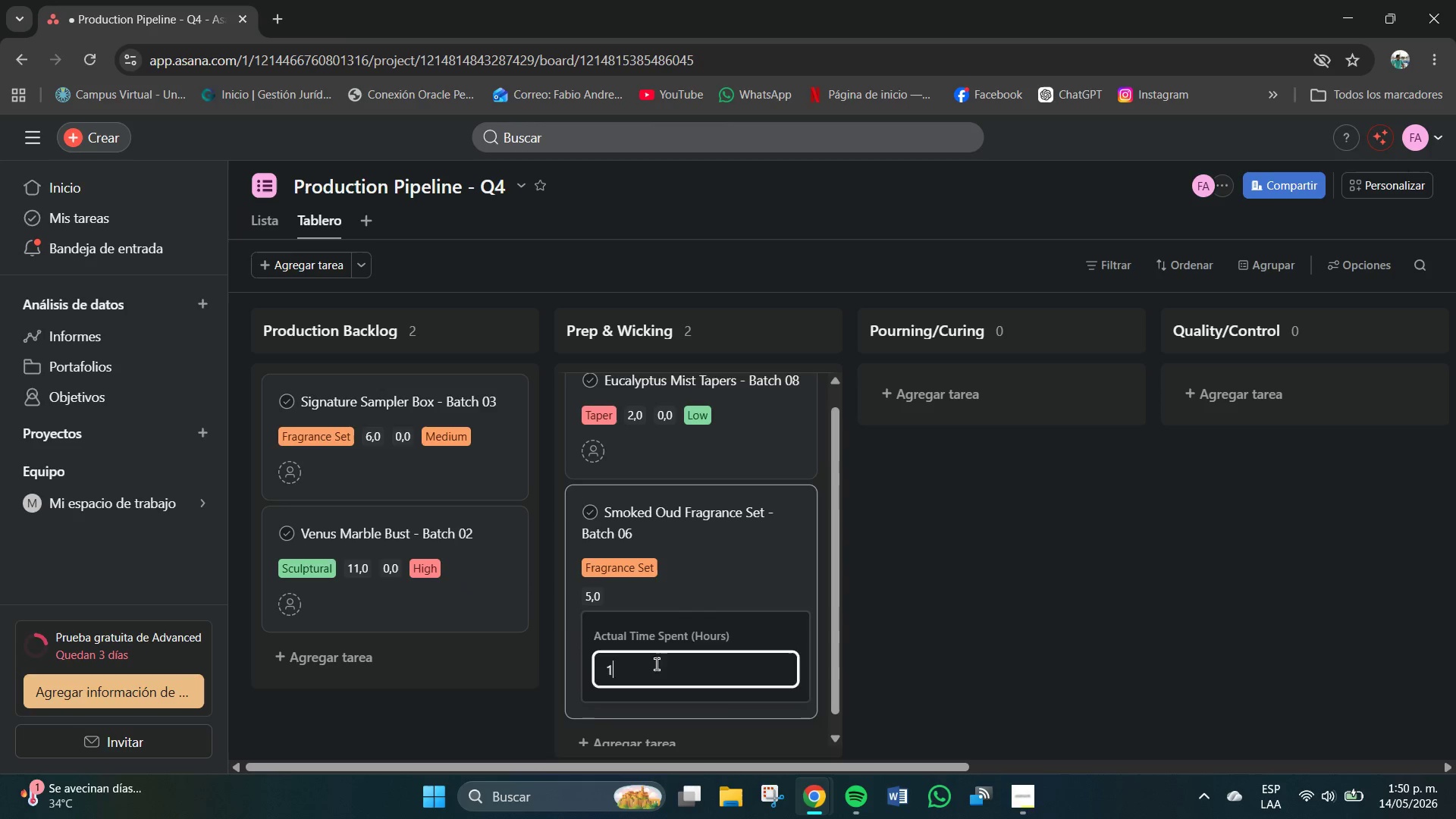 
key(NumpadEnter)
 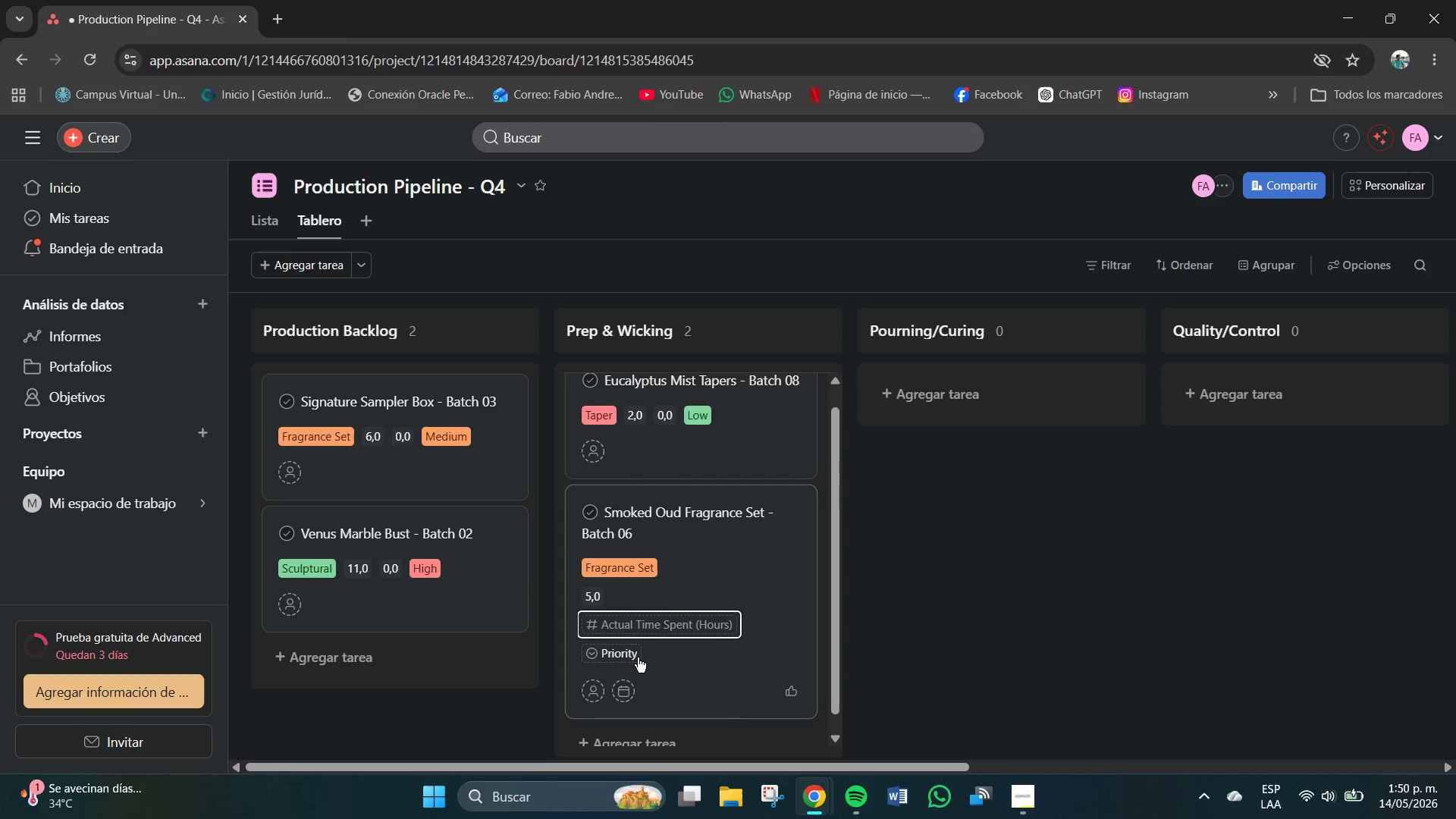 
left_click([630, 654])
 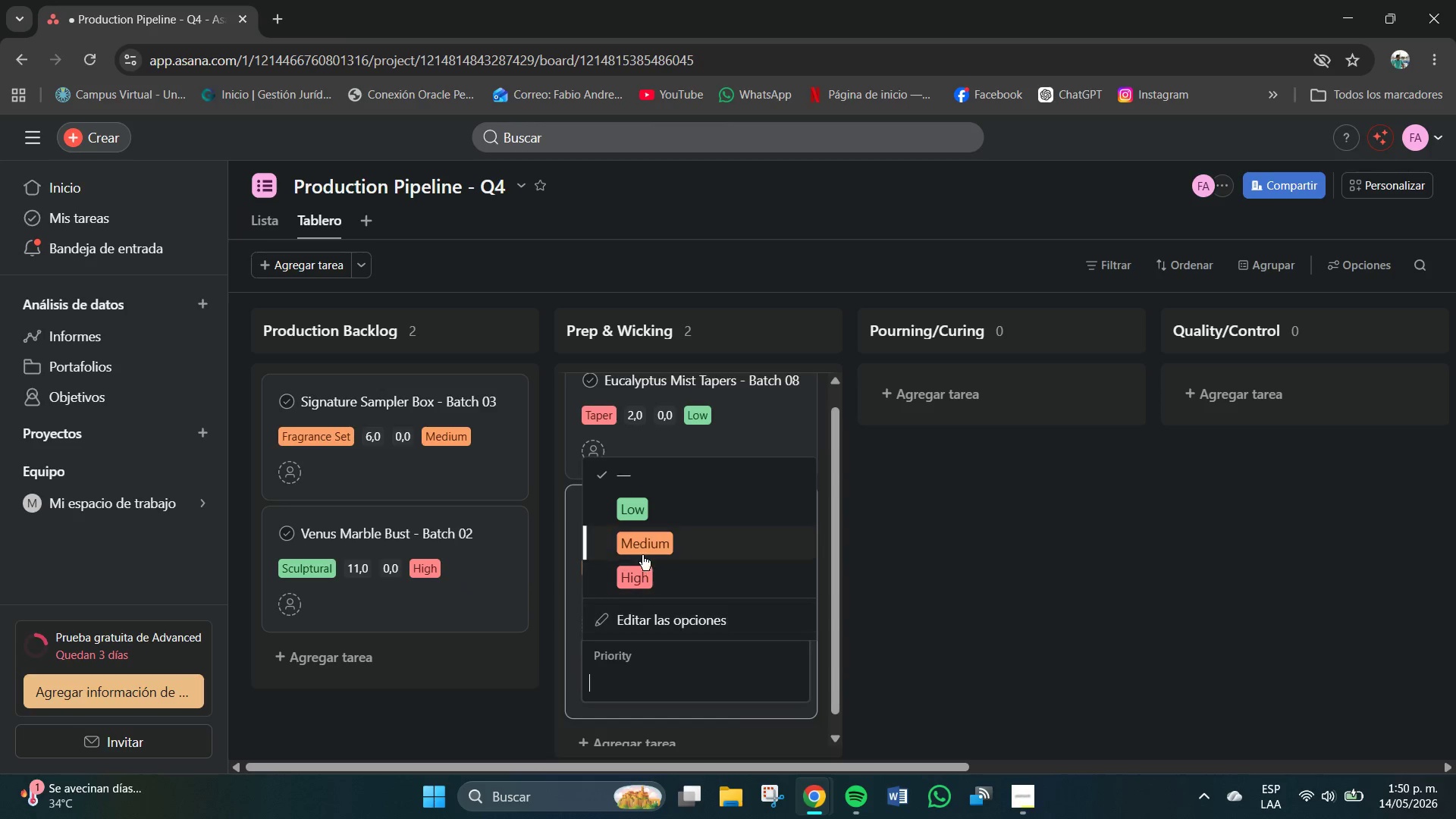 
left_click([635, 510])
 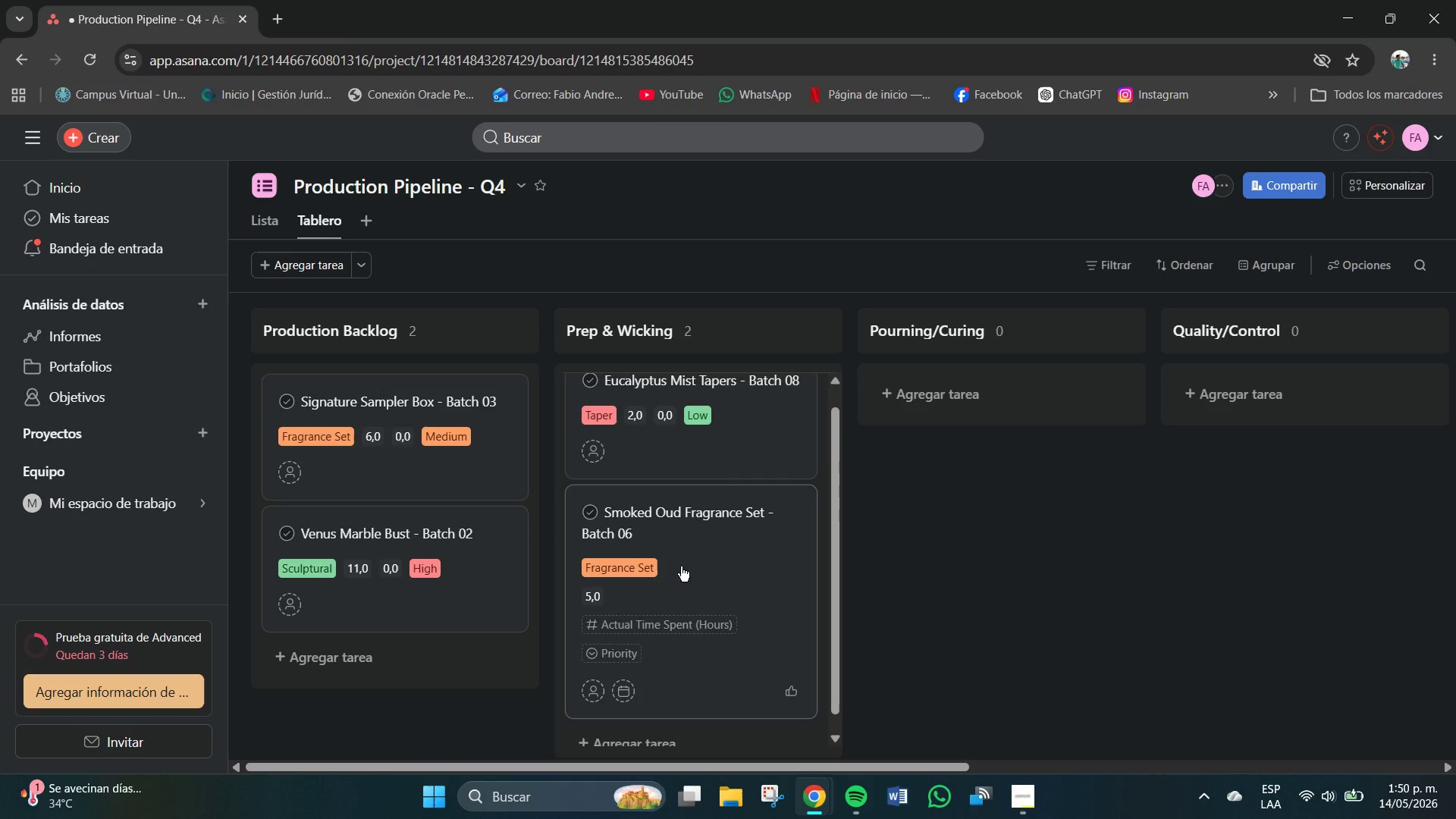 
scroll: coordinate [630, 595], scroll_direction: down, amount: 8.0
 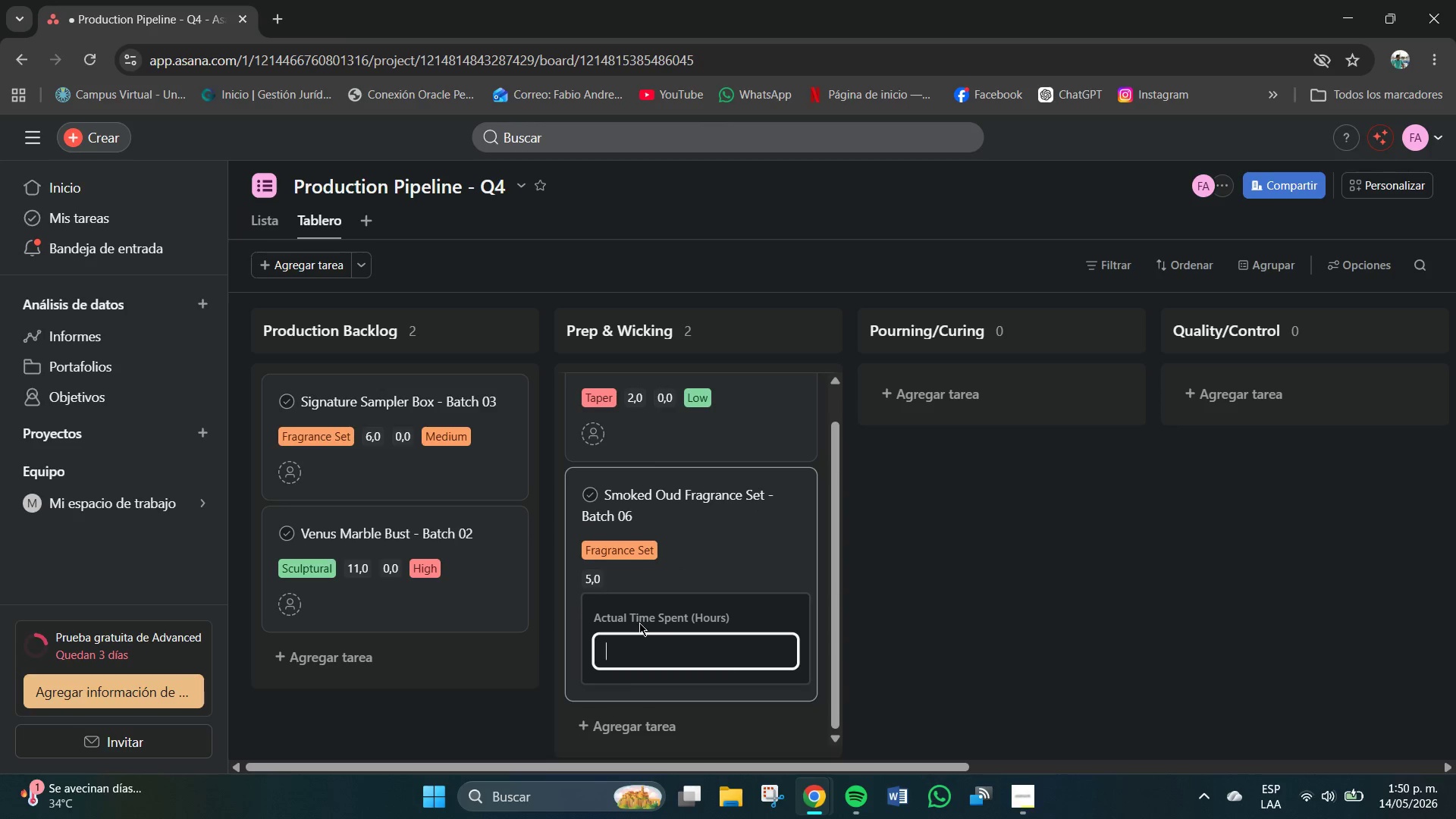 
left_click([642, 651])
 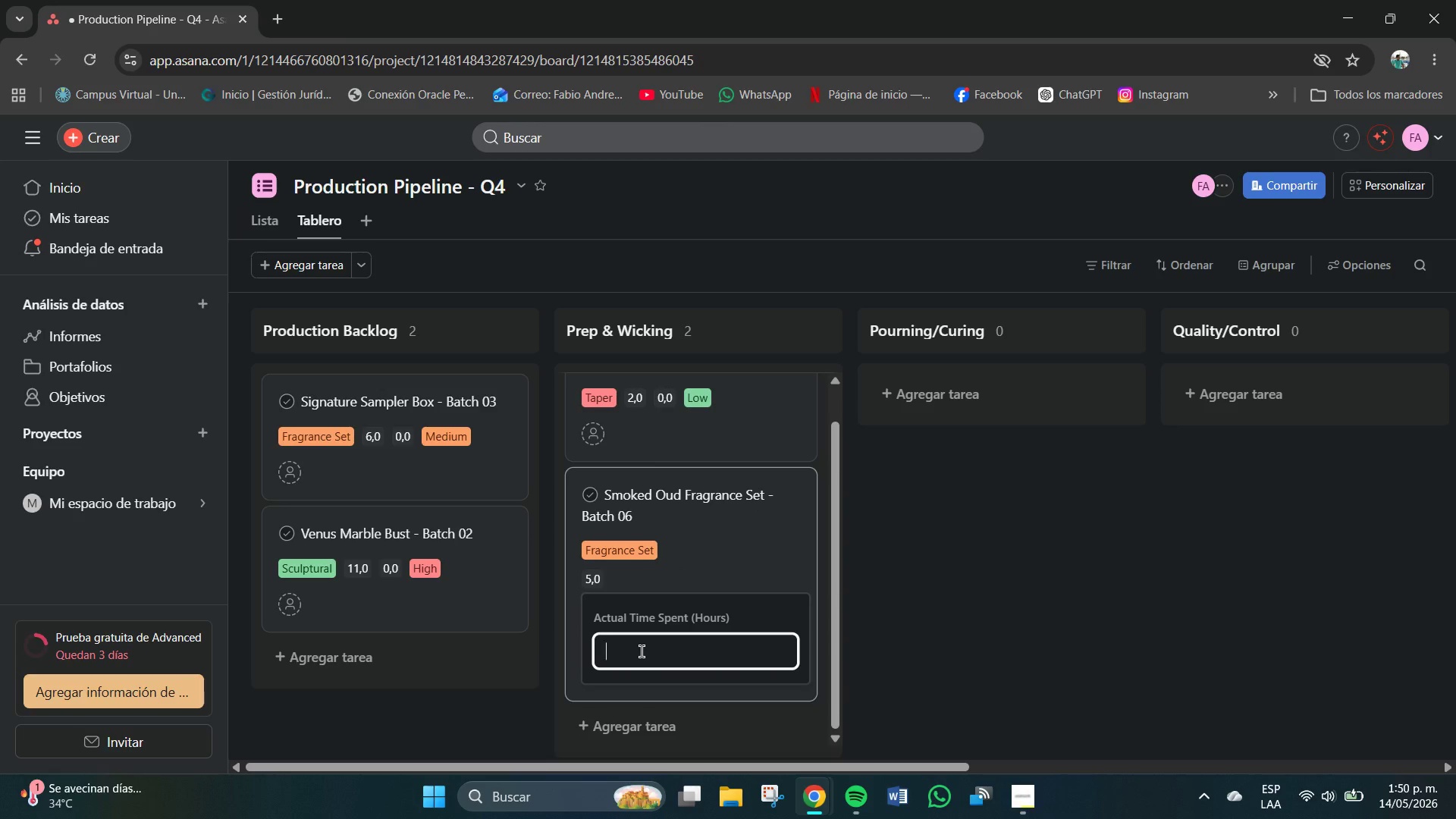 
key(Numpad1)
 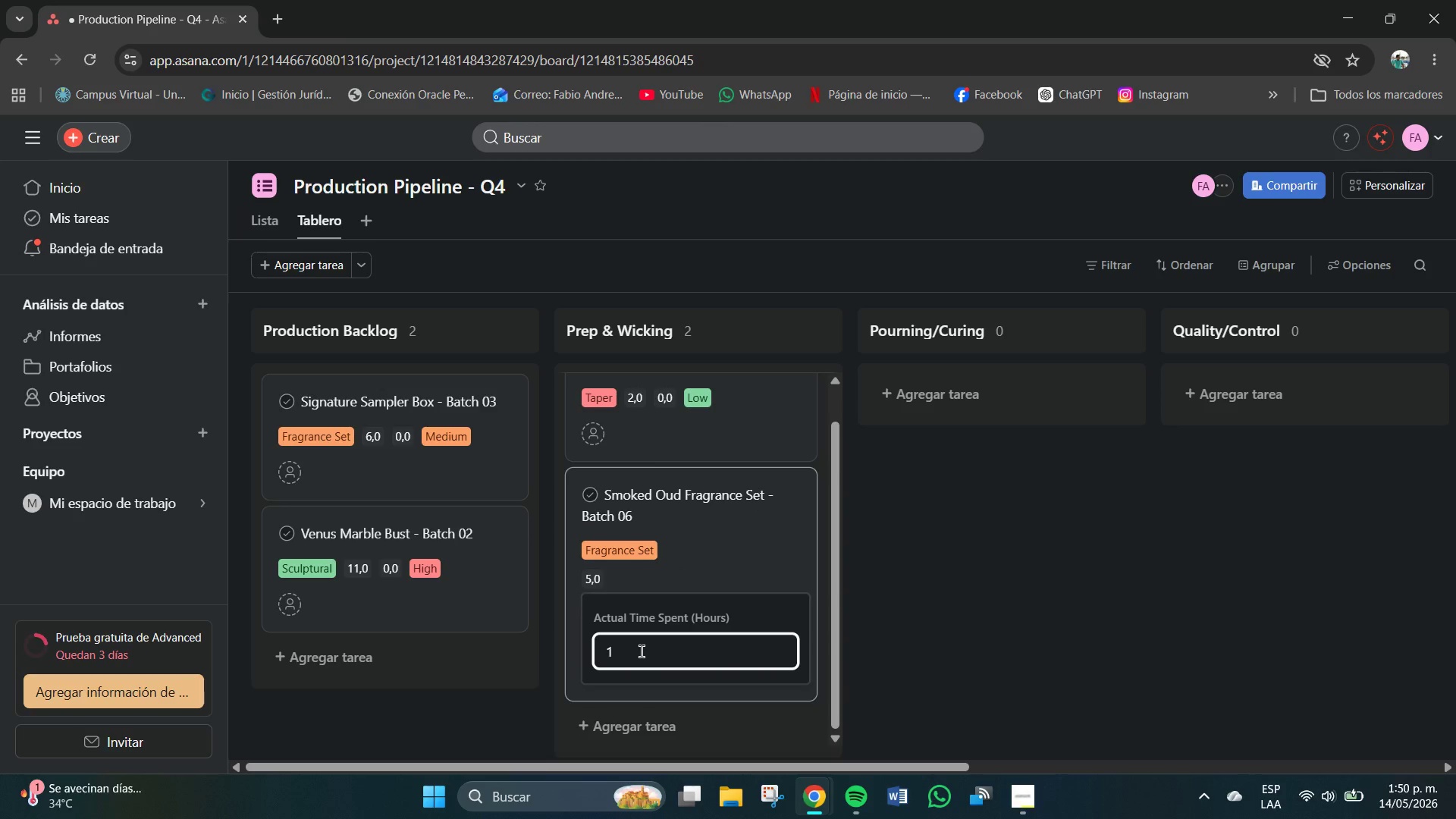 
key(NumpadEnter)
 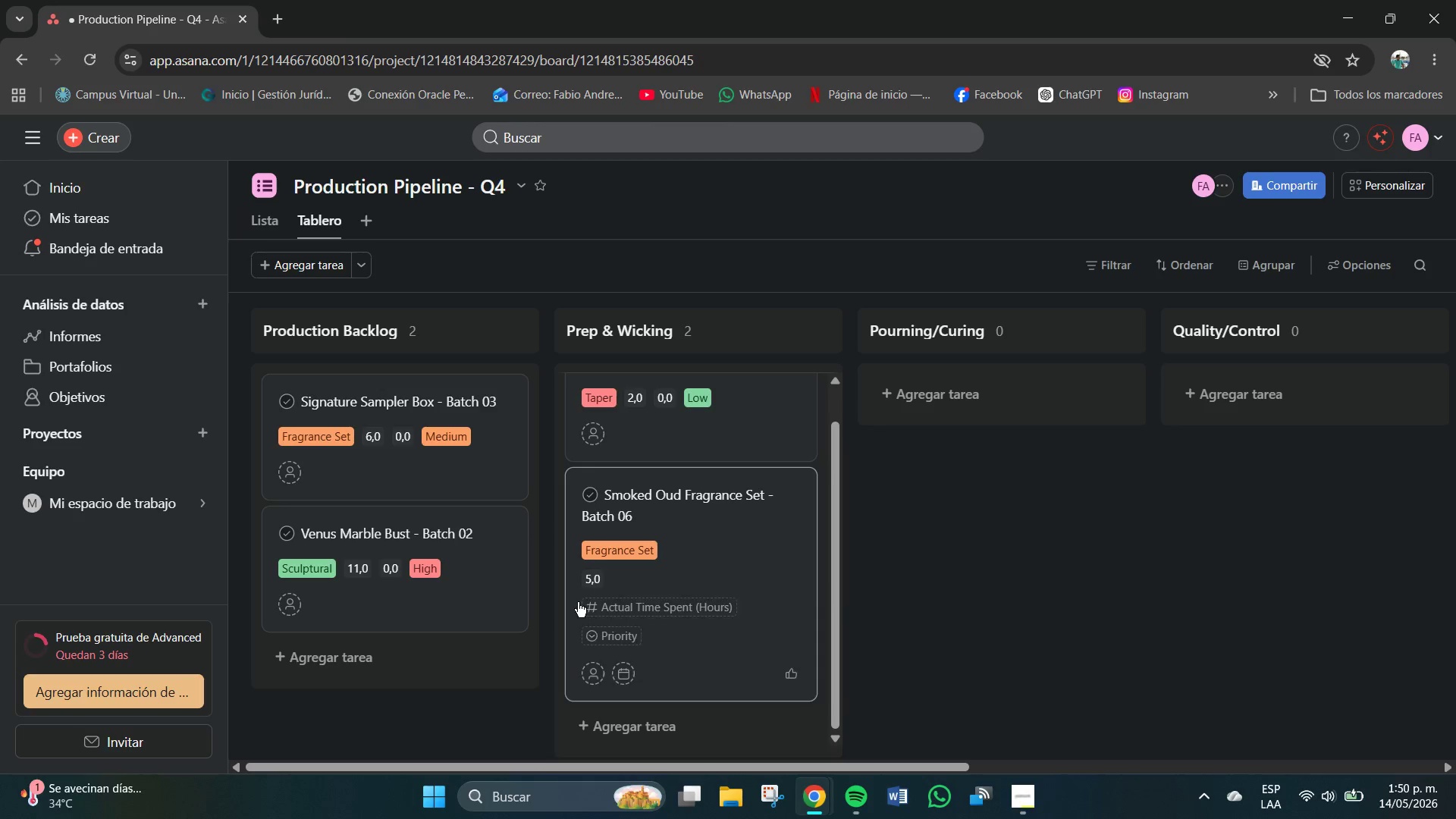 
left_click([622, 635])
 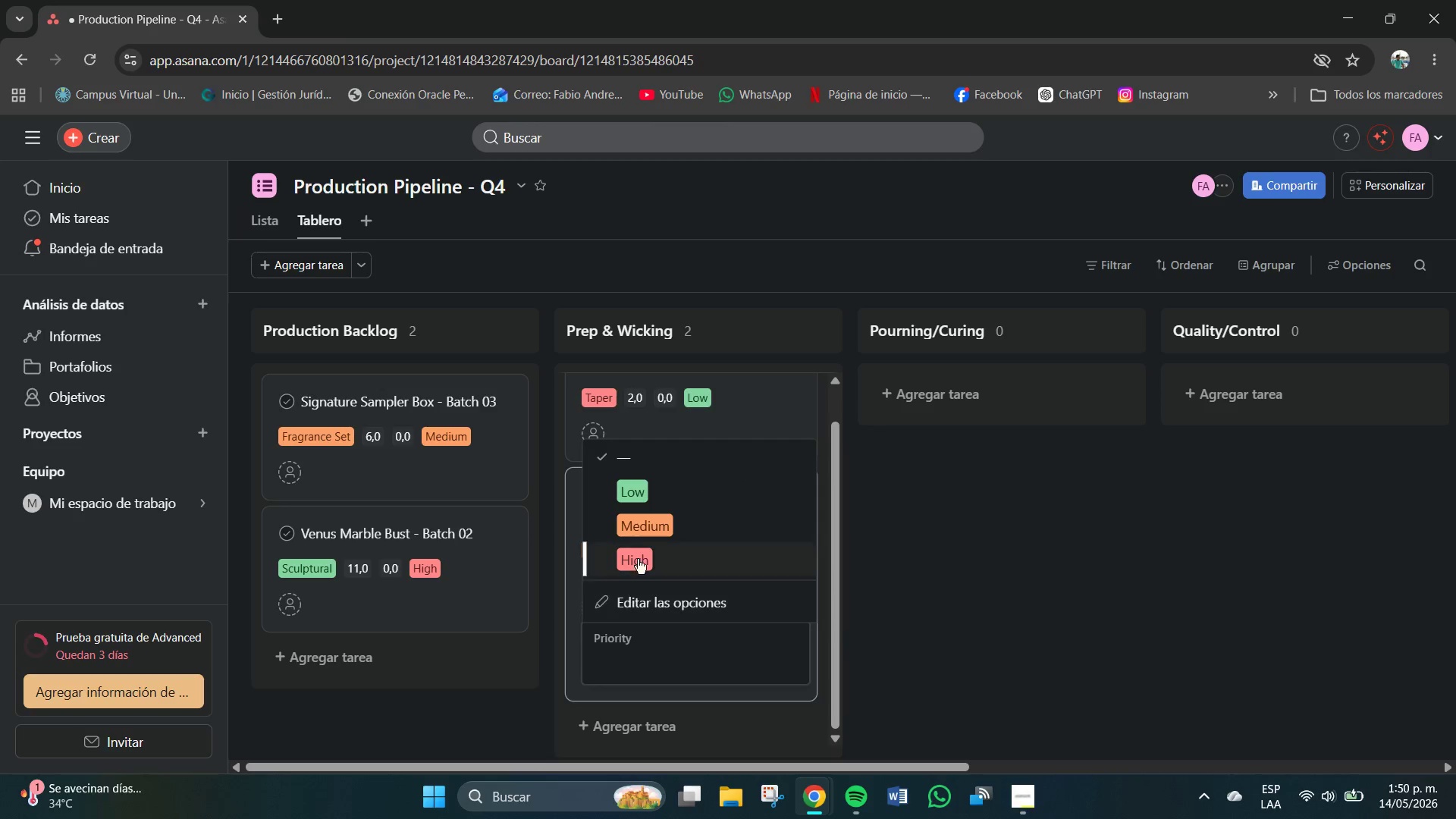 
left_click([645, 494])
 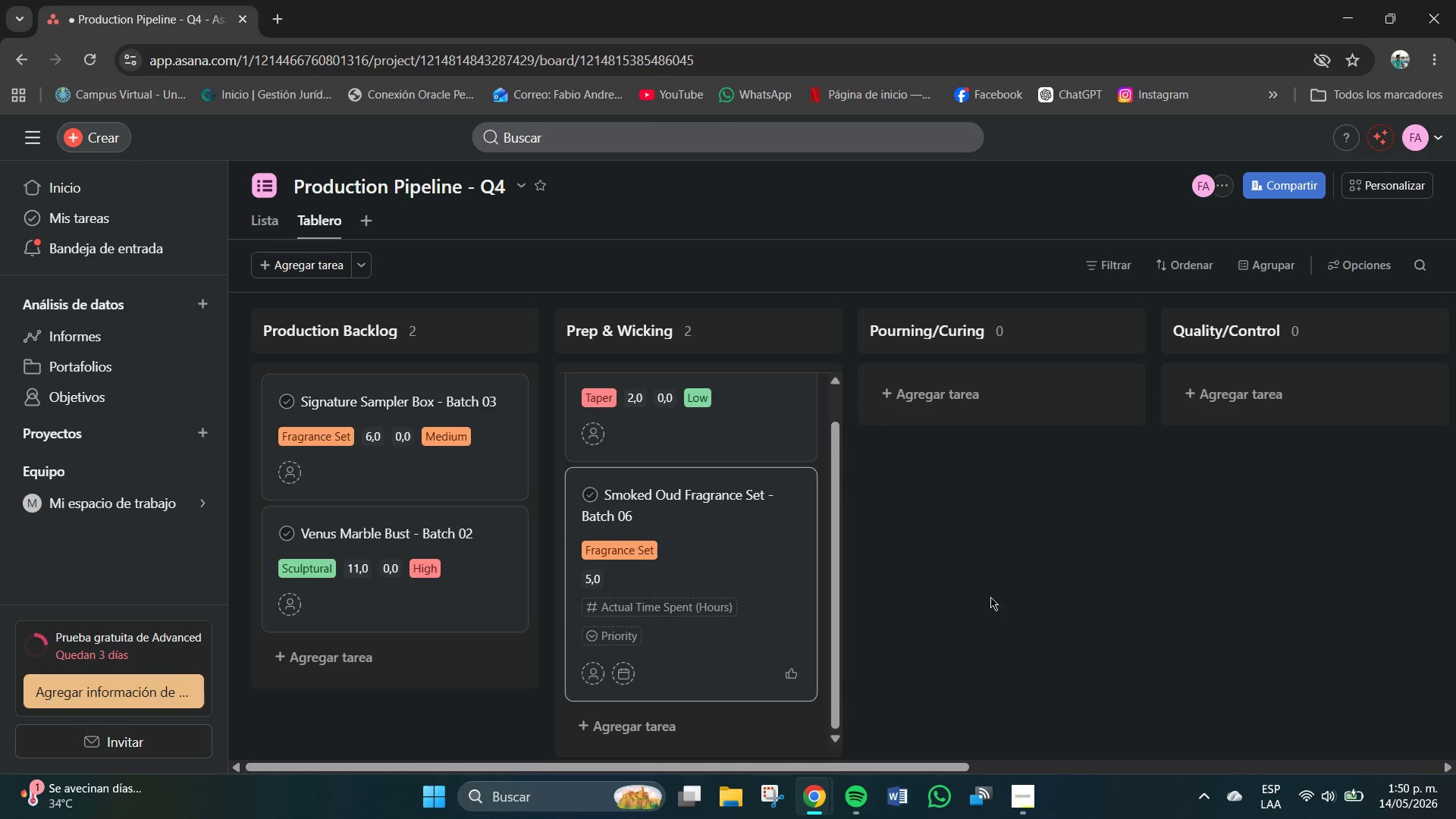 
scroll: coordinate [840, 597], scroll_direction: down, amount: 2.0
 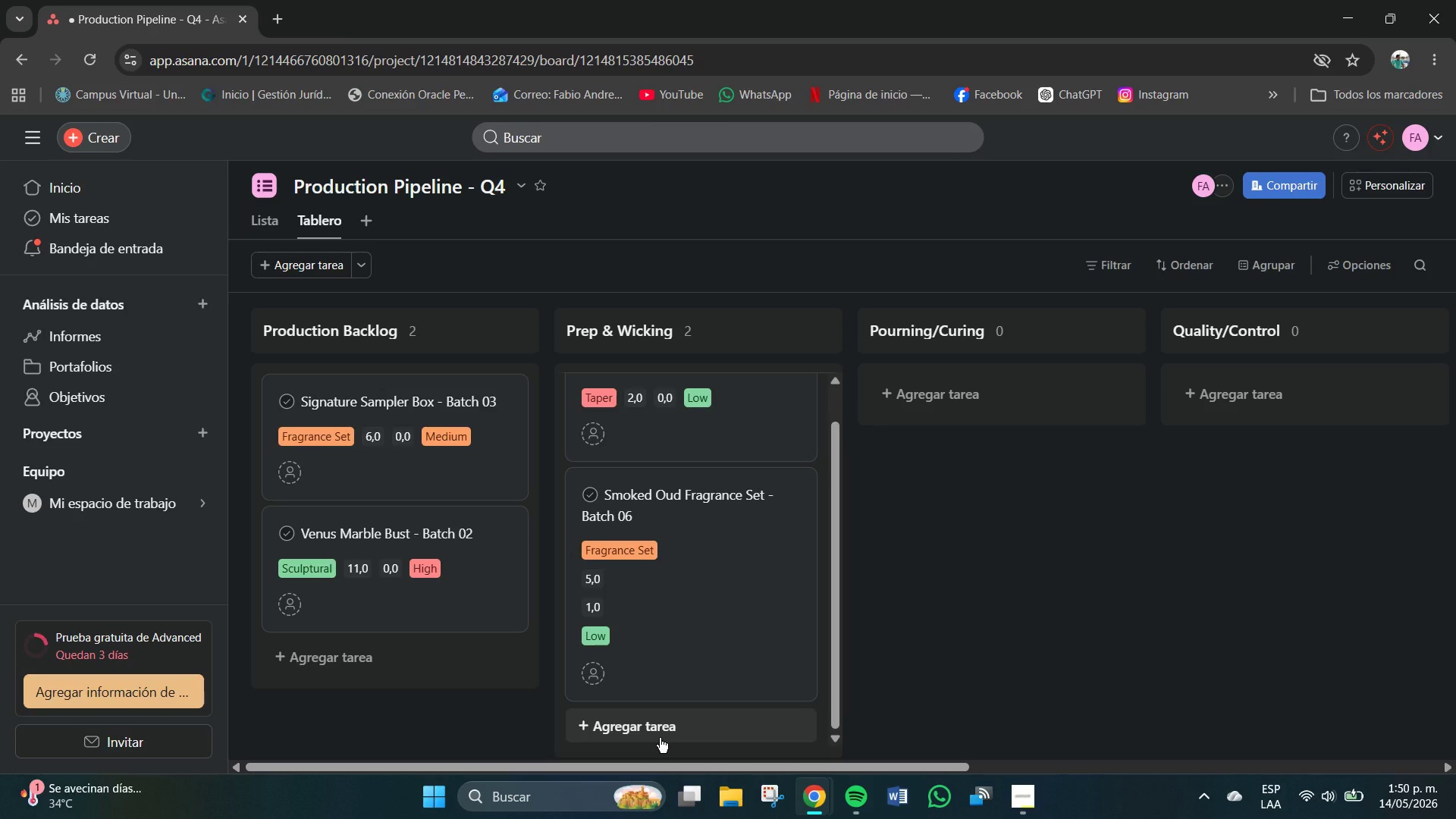 
left_click_drag(start_coordinate=[660, 738], to_coordinate=[646, 679])
 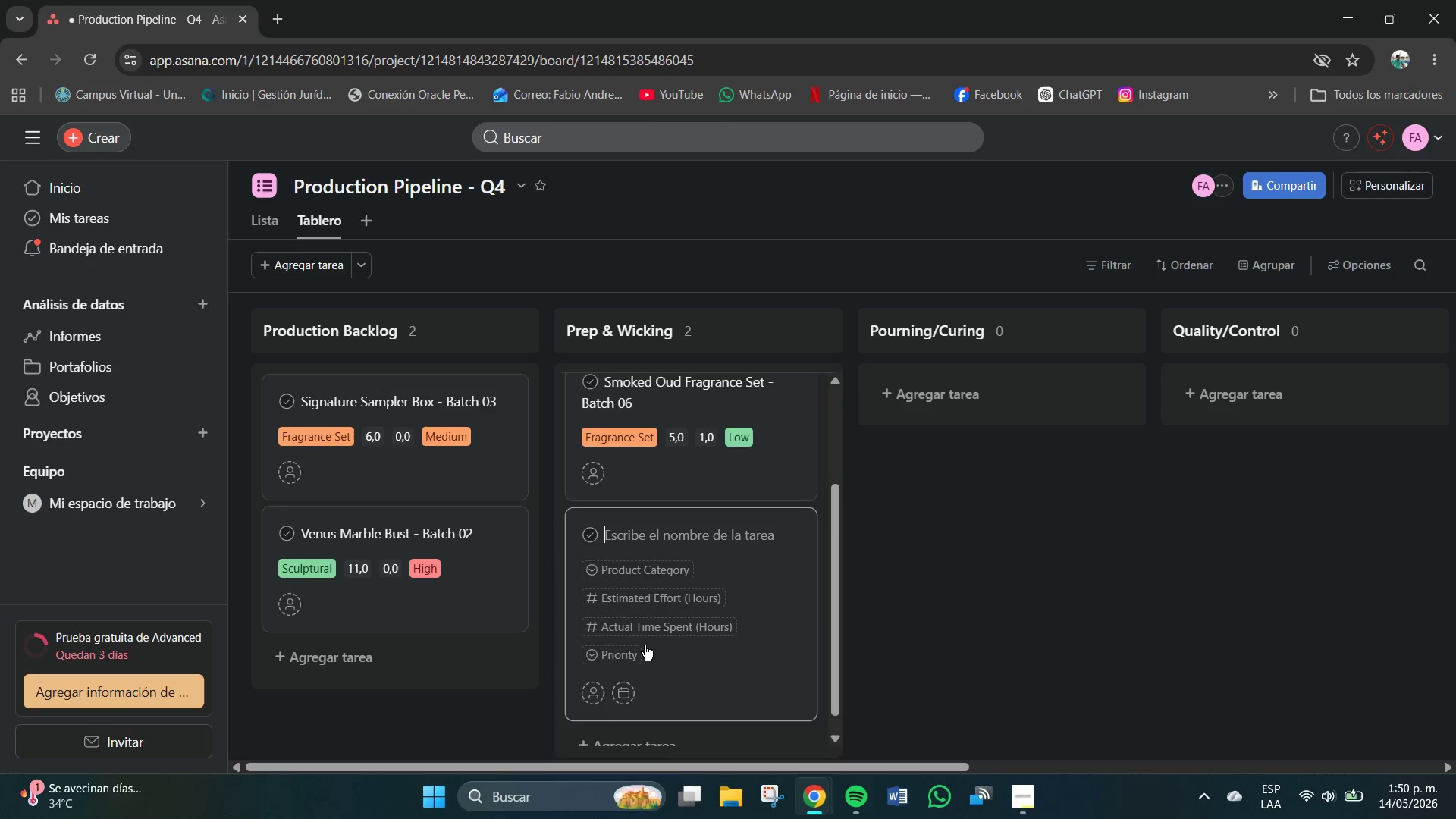 
left_click([646, 679])
 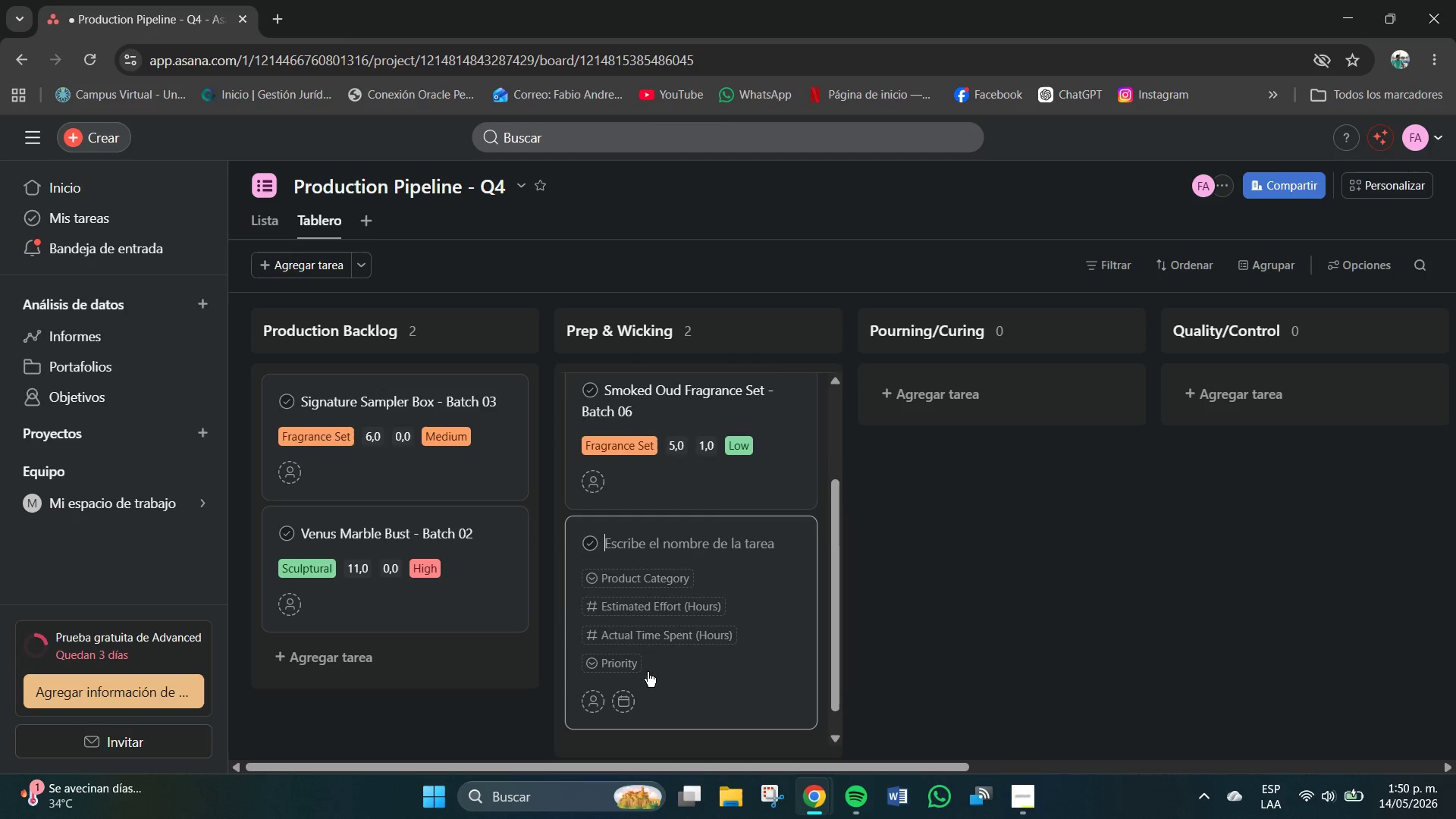 
scroll: coordinate [645, 645], scroll_direction: down, amount: 2.0
 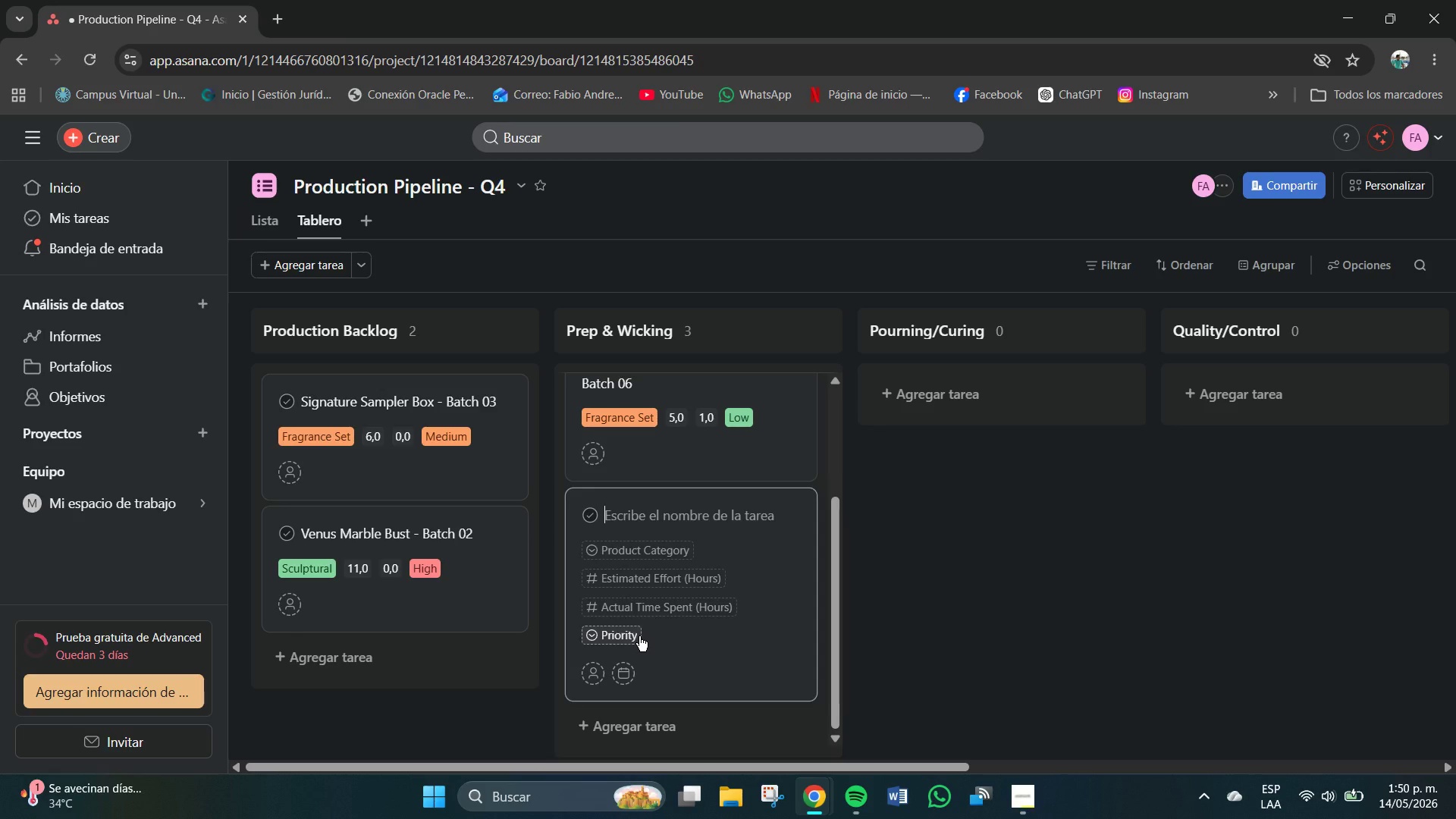 
wait(5.06)
 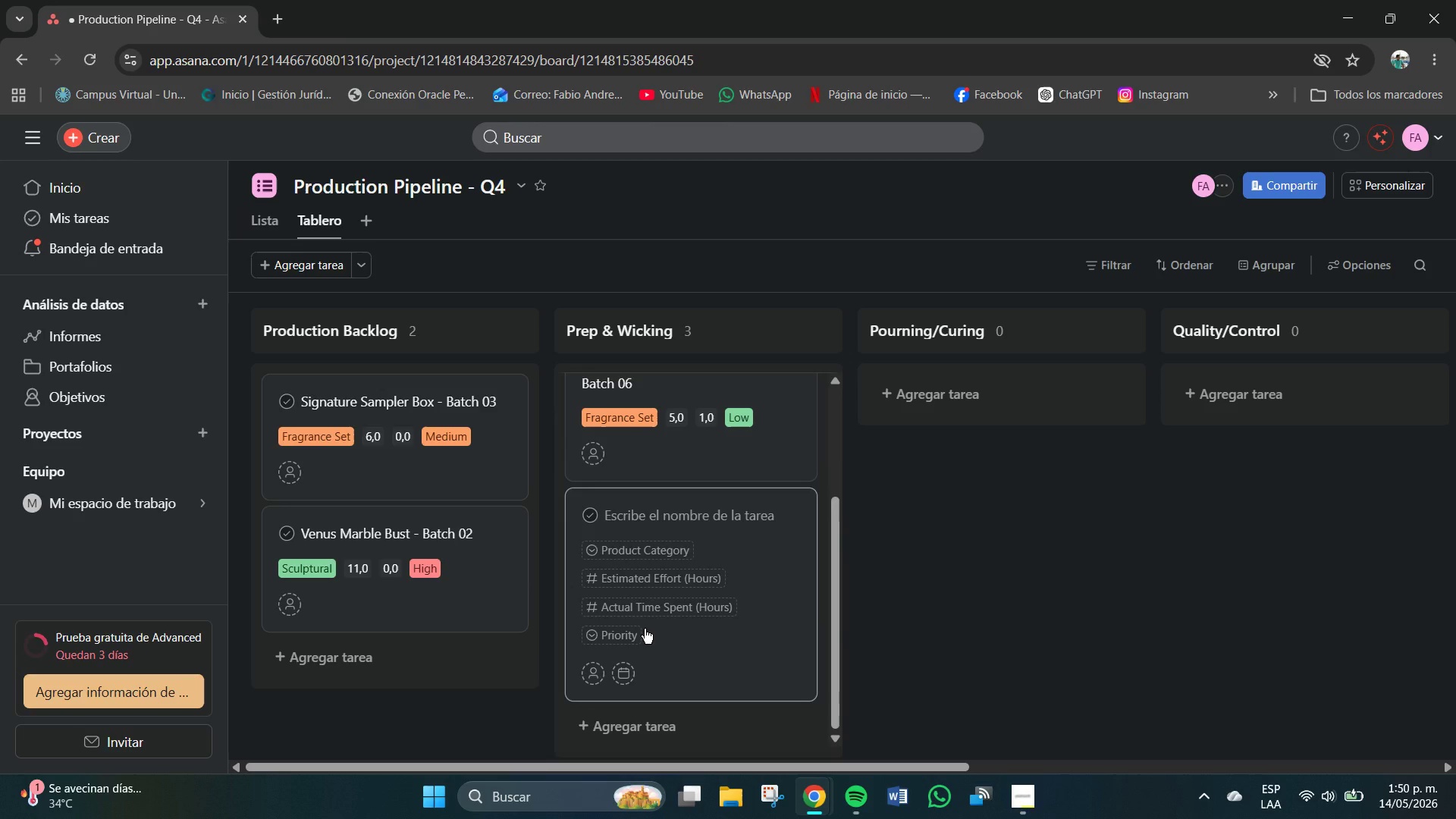 
left_click([999, 613])
 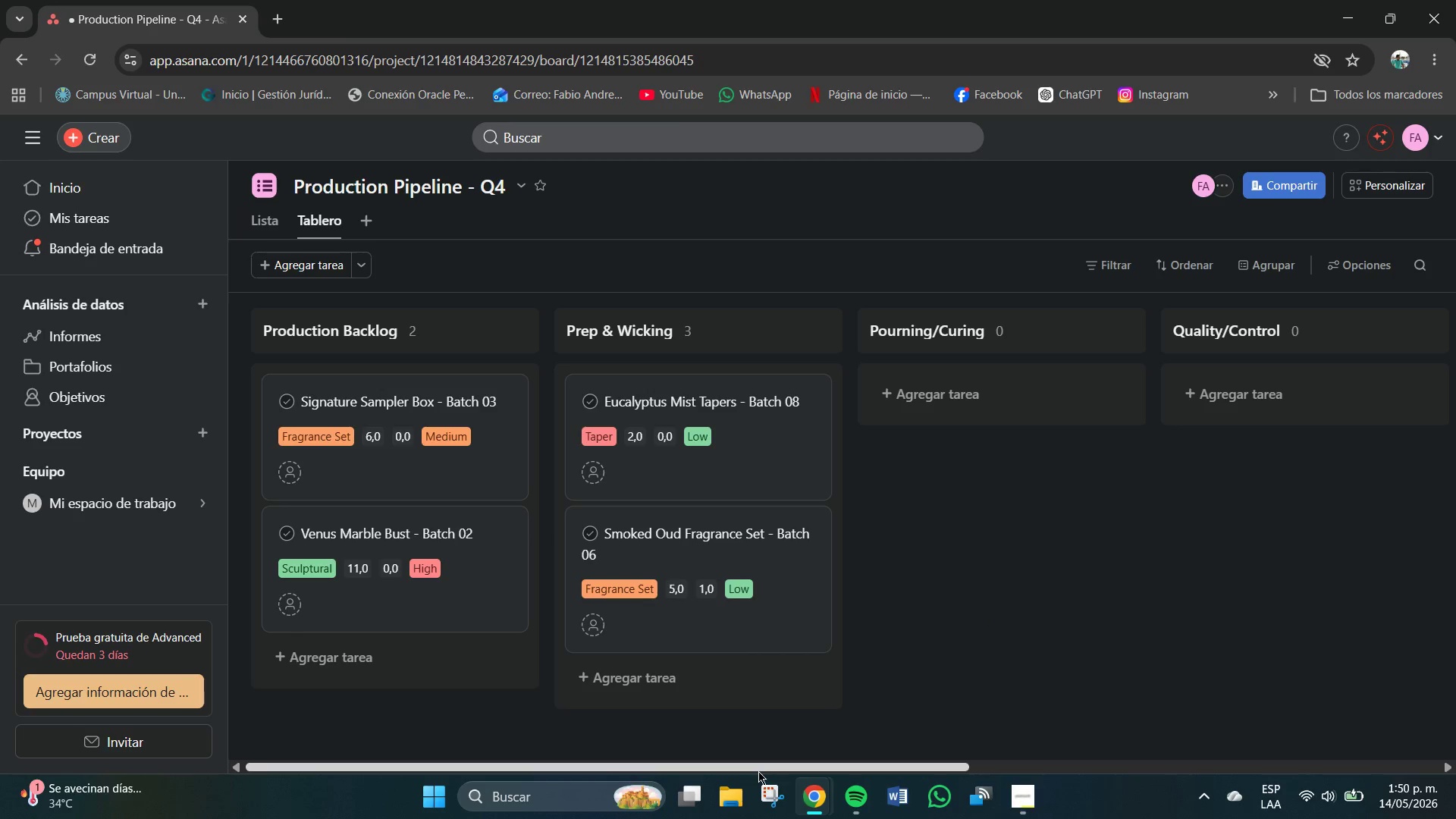 
left_click_drag(start_coordinate=[760, 774], to_coordinate=[845, 774])
 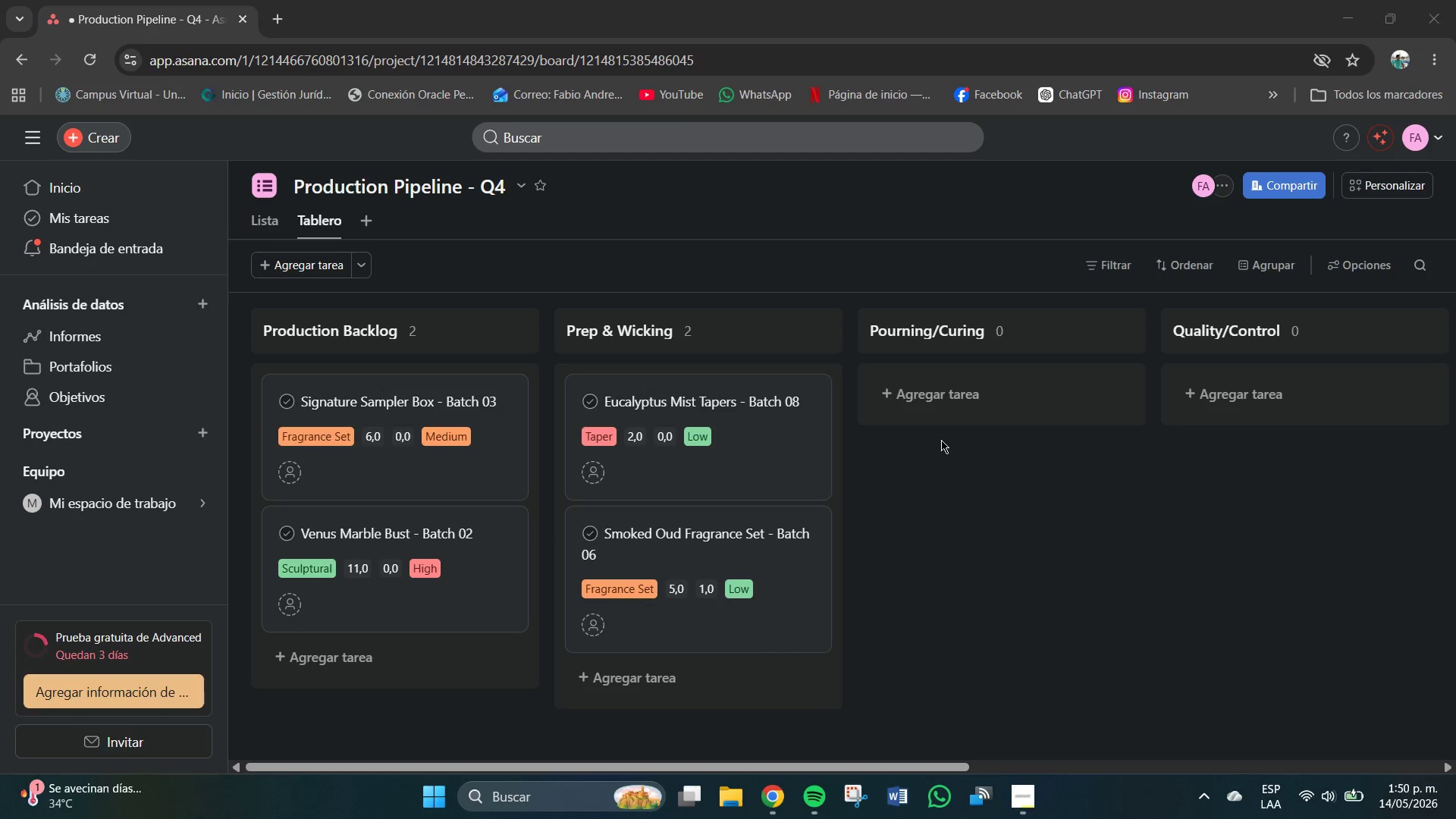 
left_click([946, 401])
 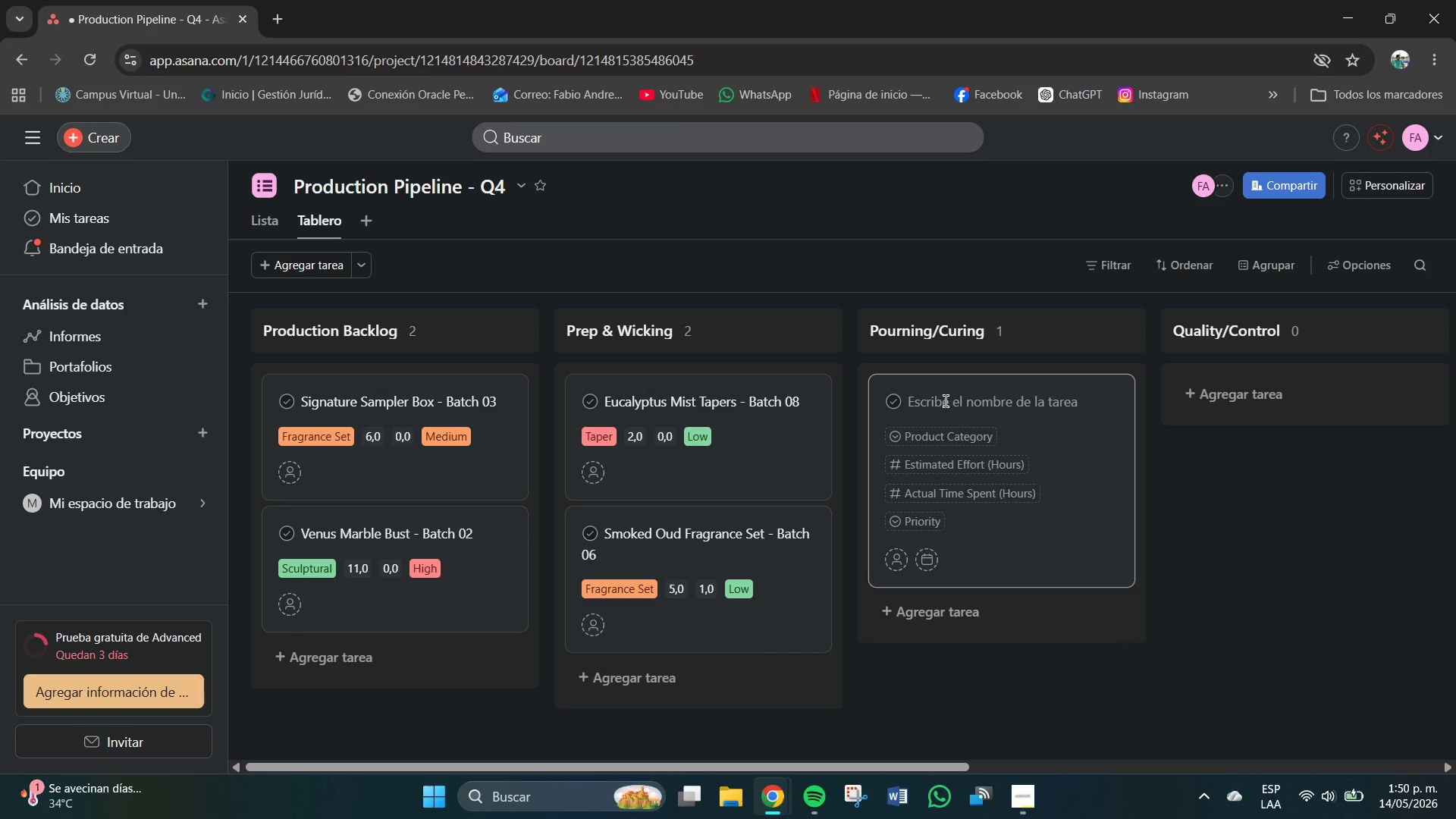 
left_click([937, 397])
 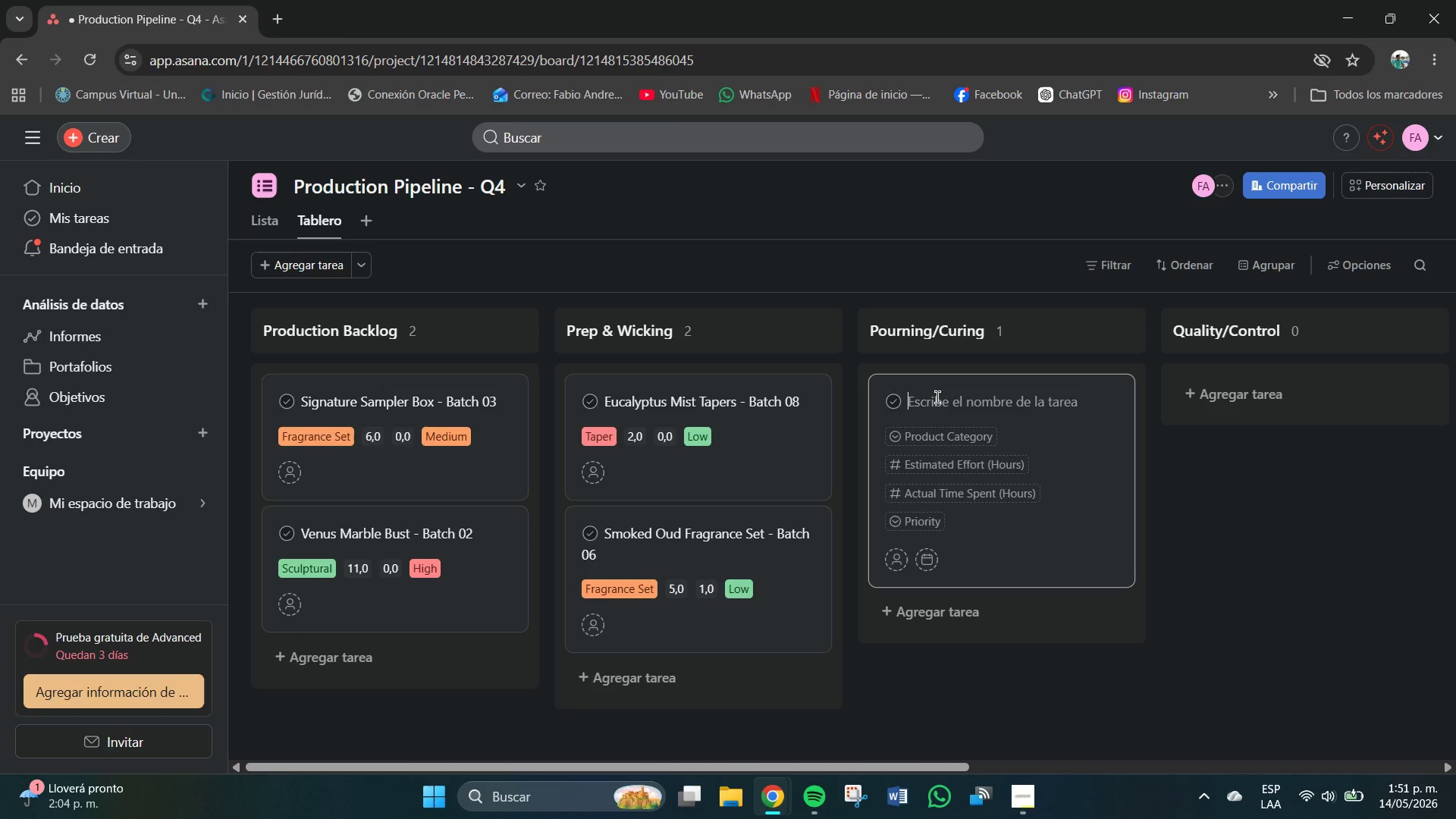 
type(Geometri)
 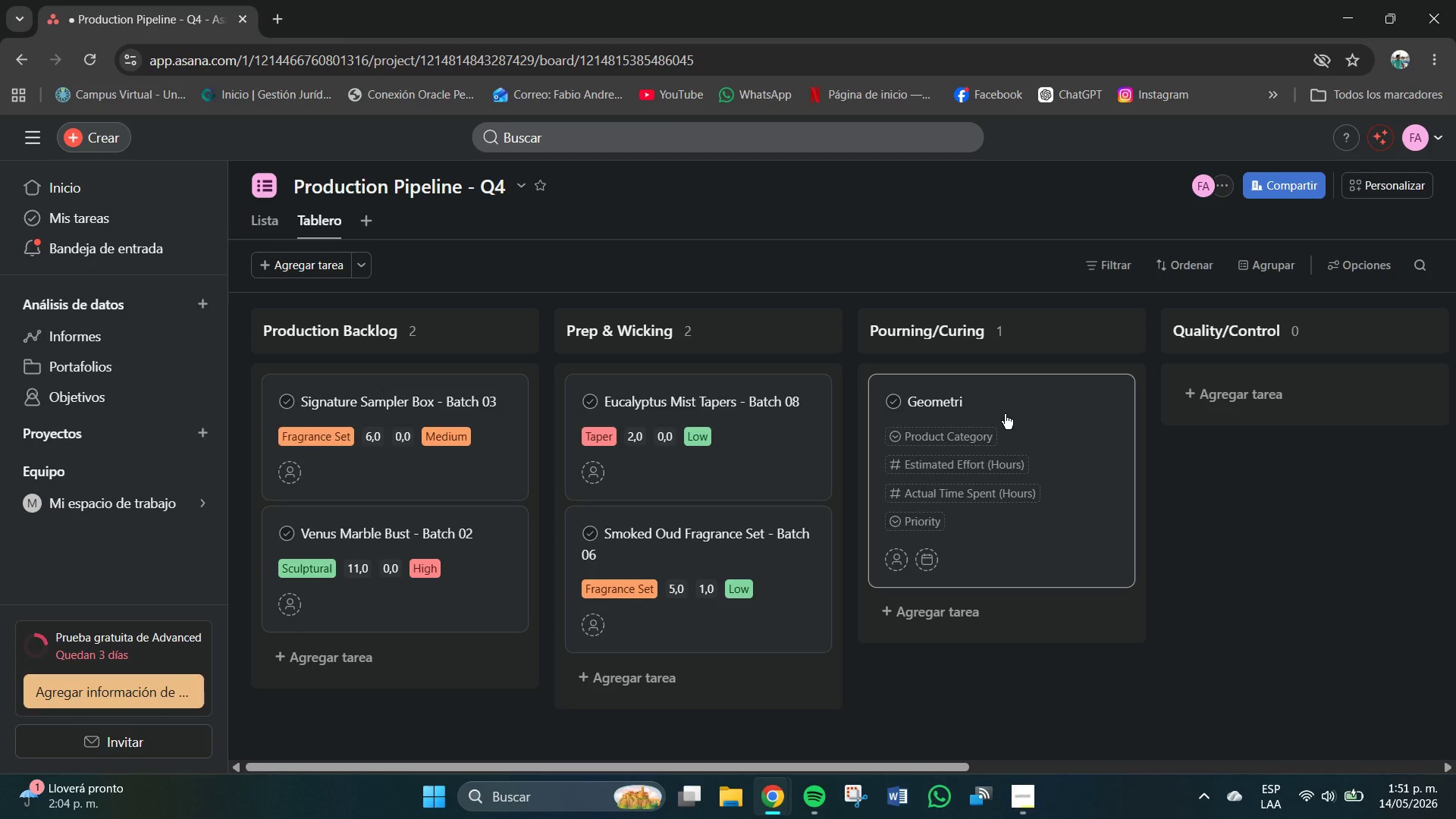 
type(c Busy Ivory - Batch 02)
 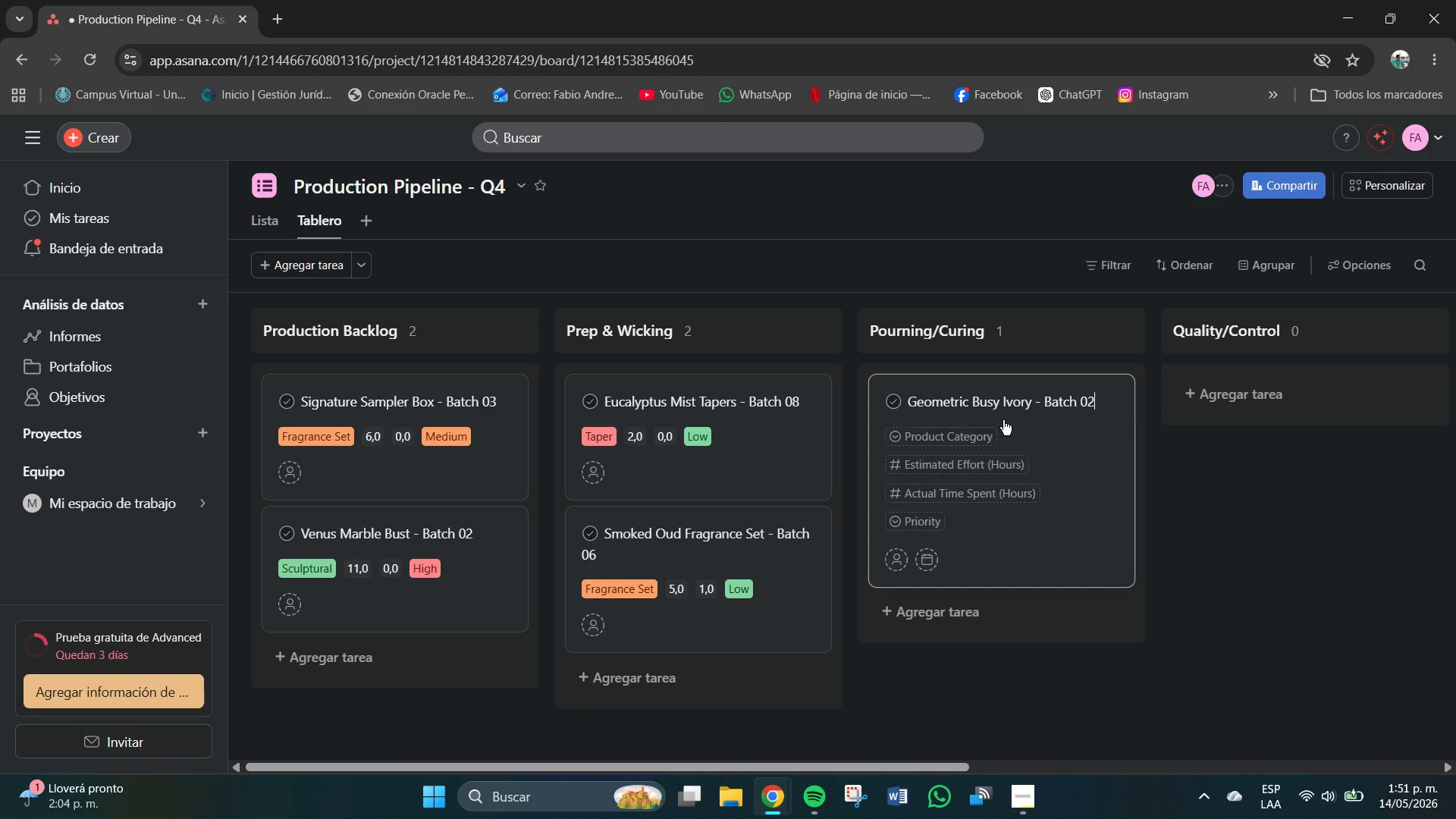 
left_click([979, 431])
 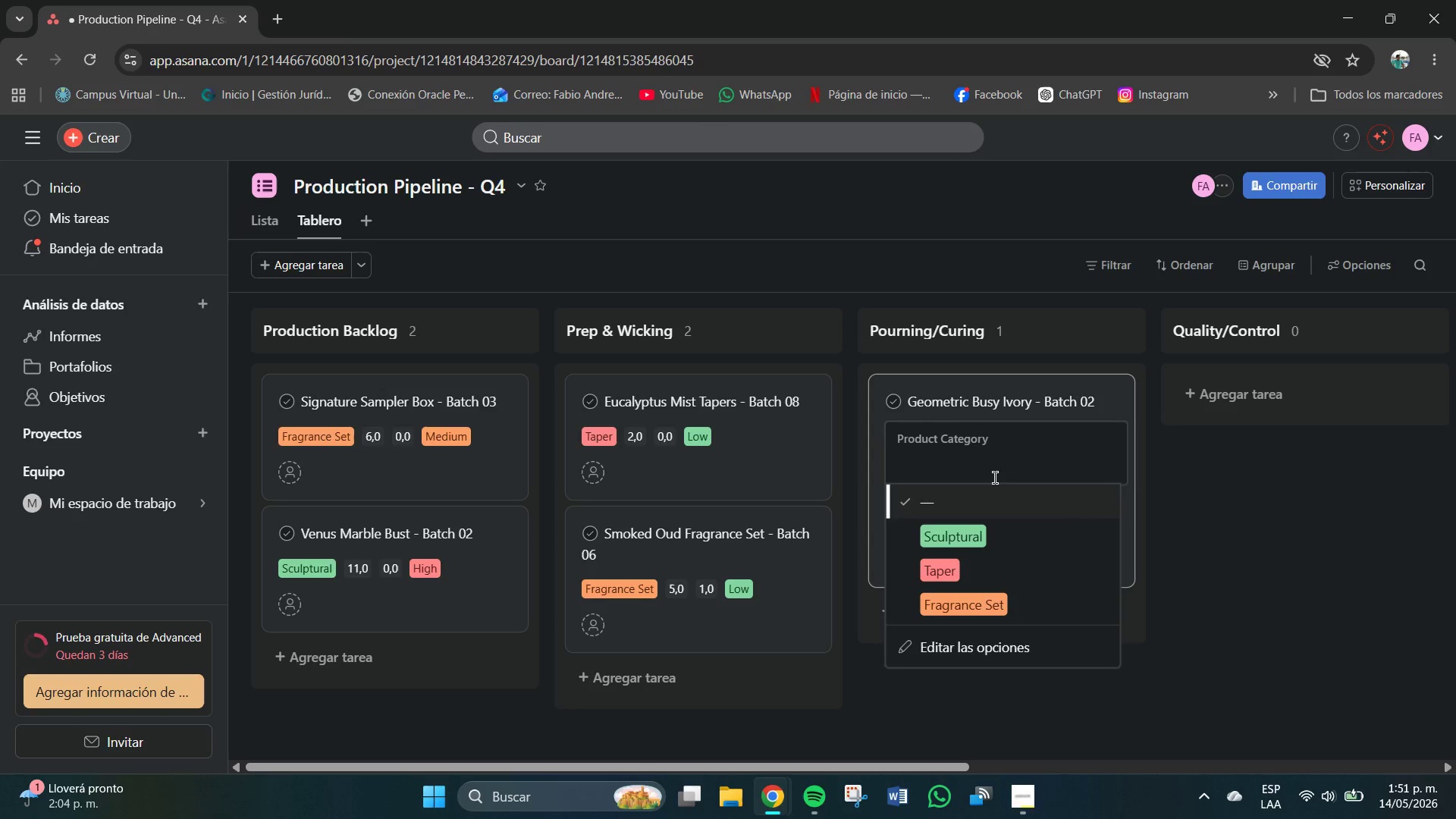 
left_click([960, 533])
 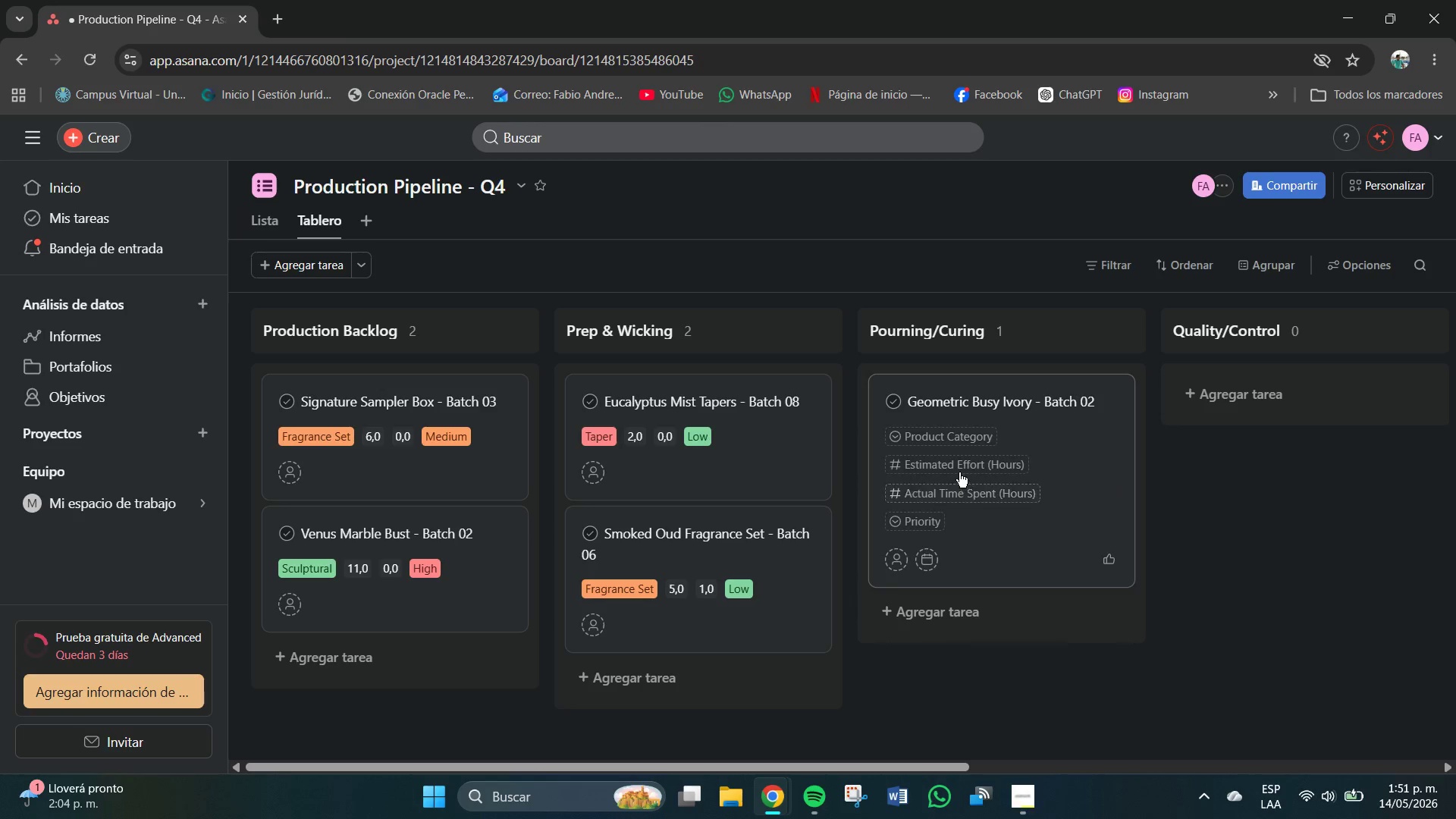 
left_click([956, 468])
 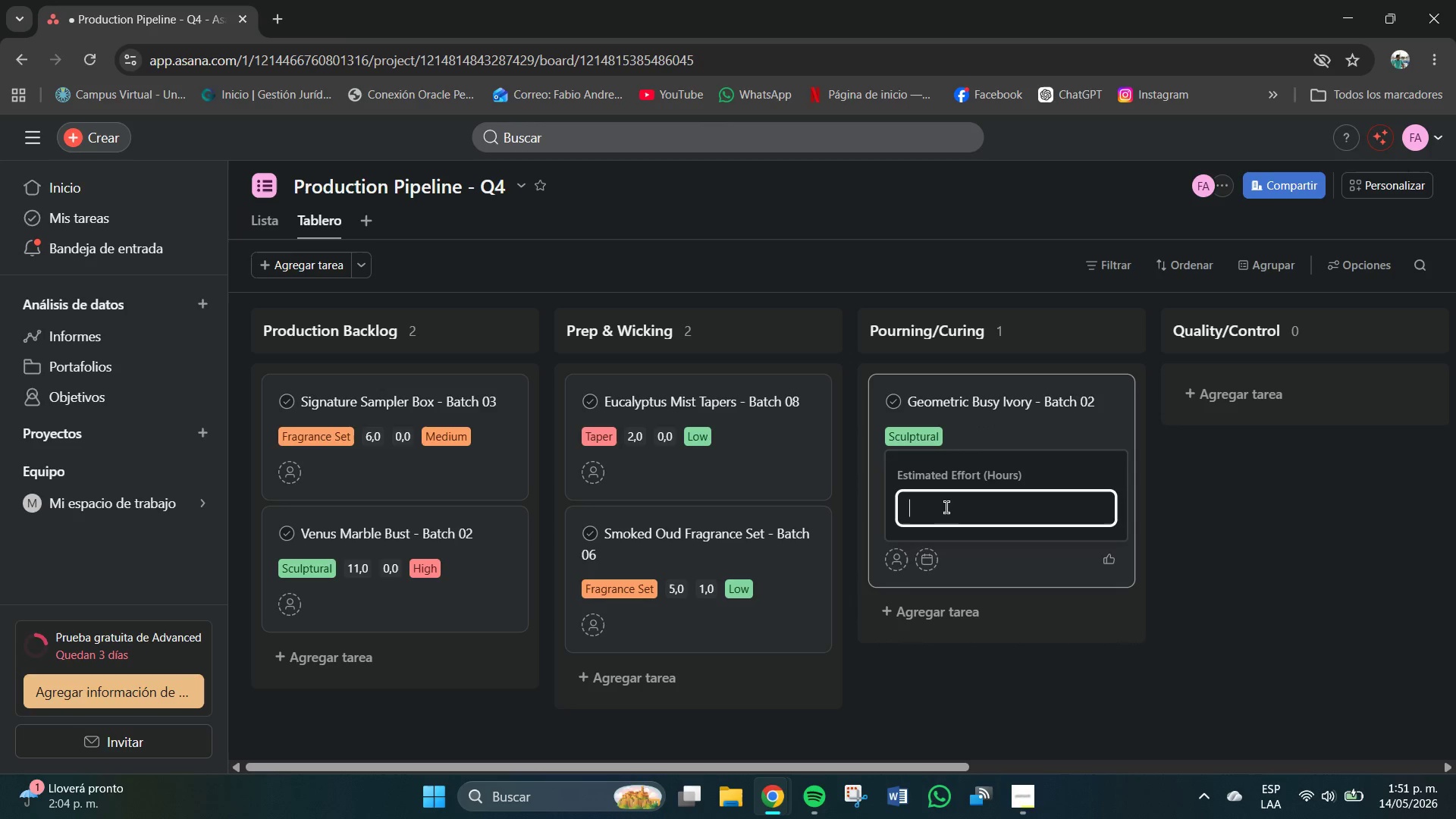 
left_click([946, 507])
 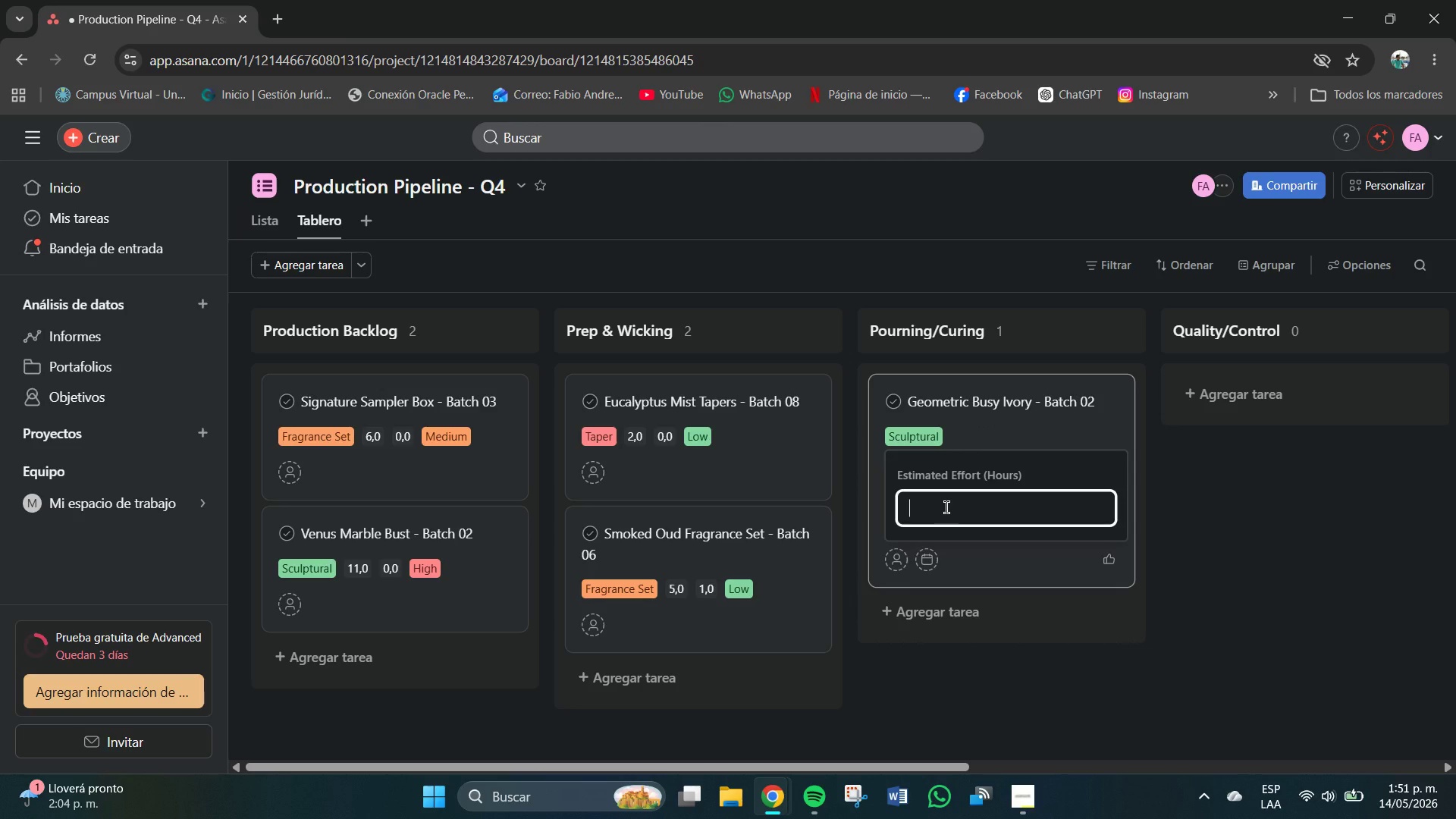 
key(Numpad8)
 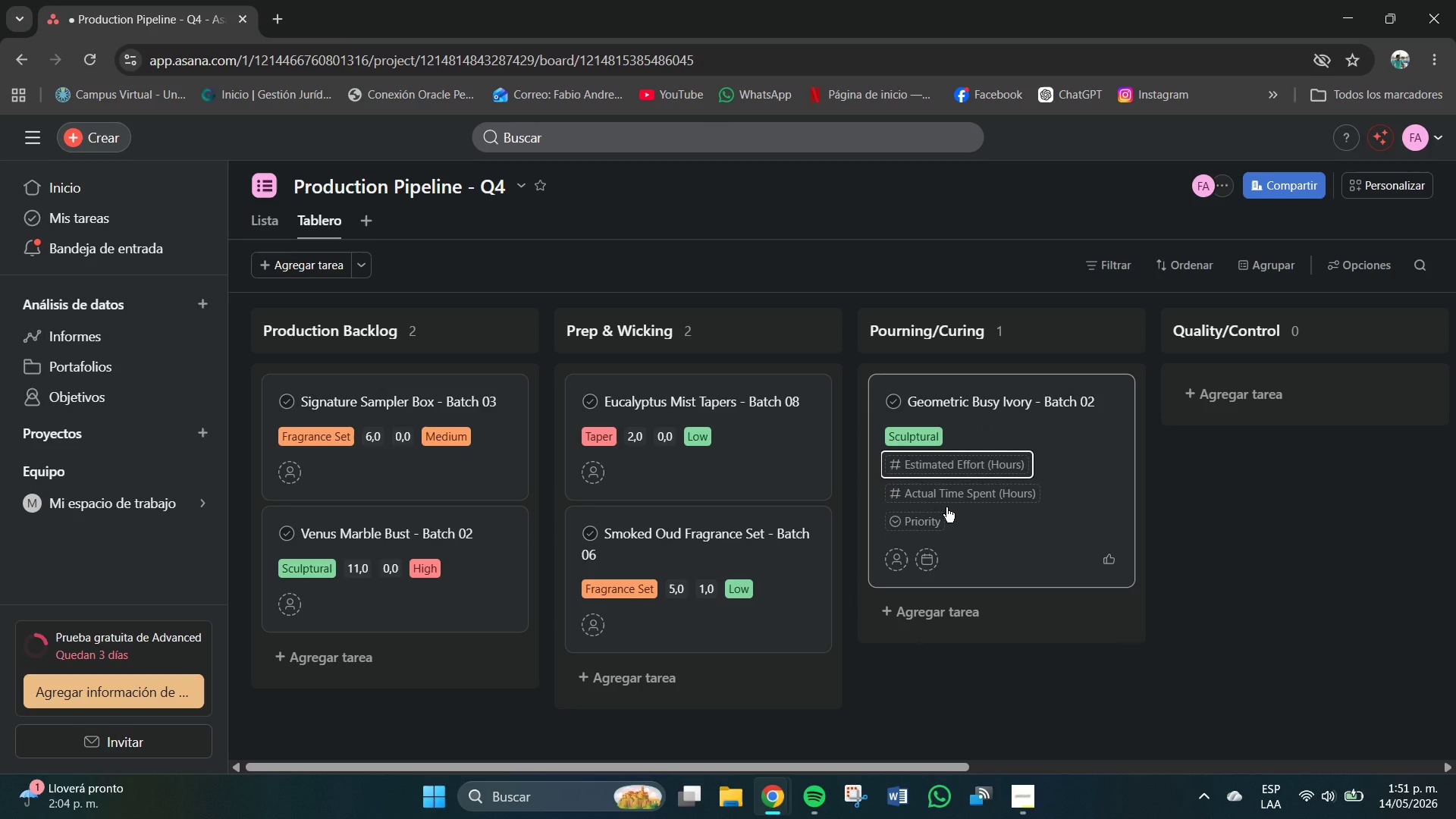 
key(NumpadEnter)
 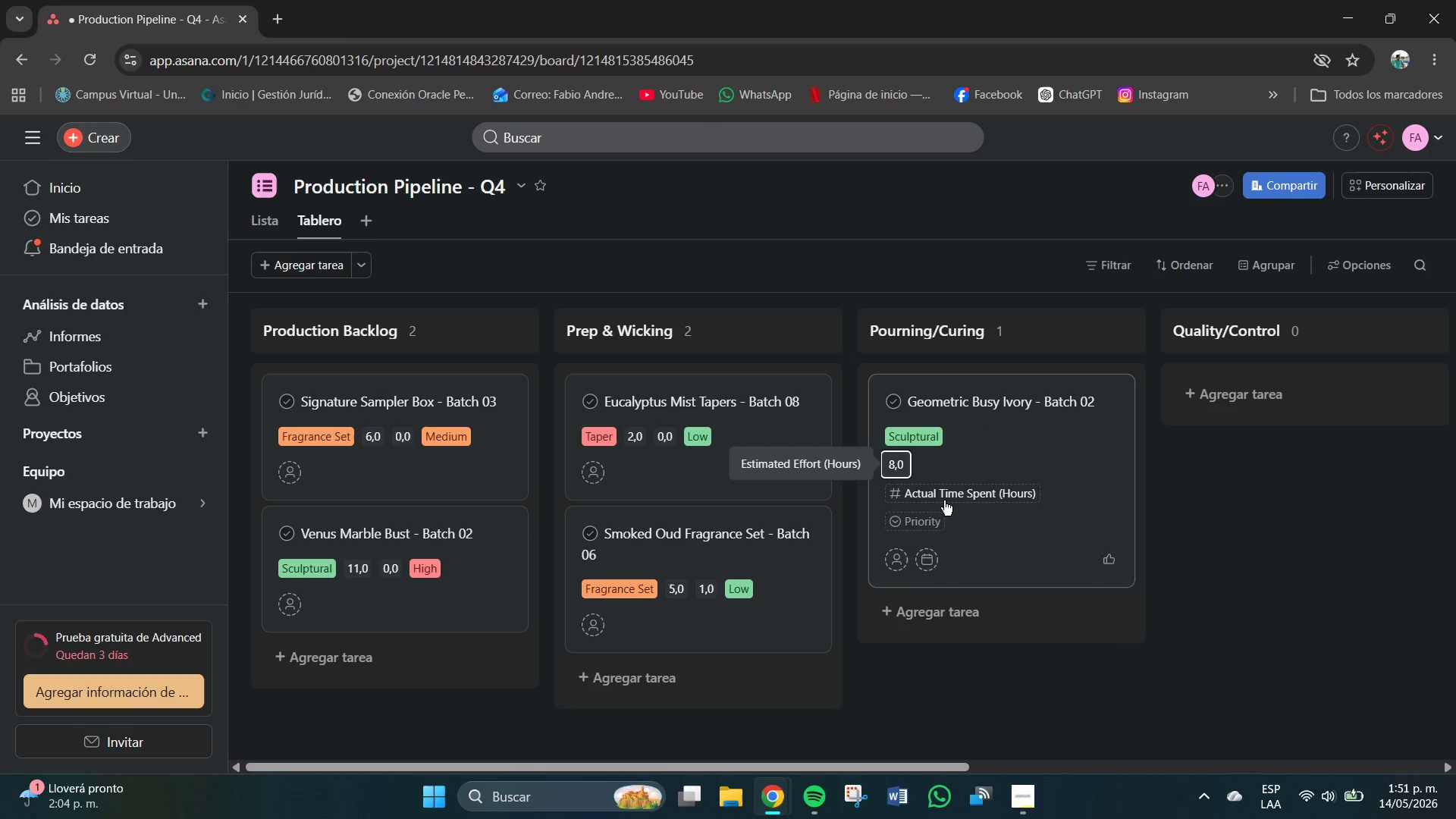 
left_click([943, 496])
 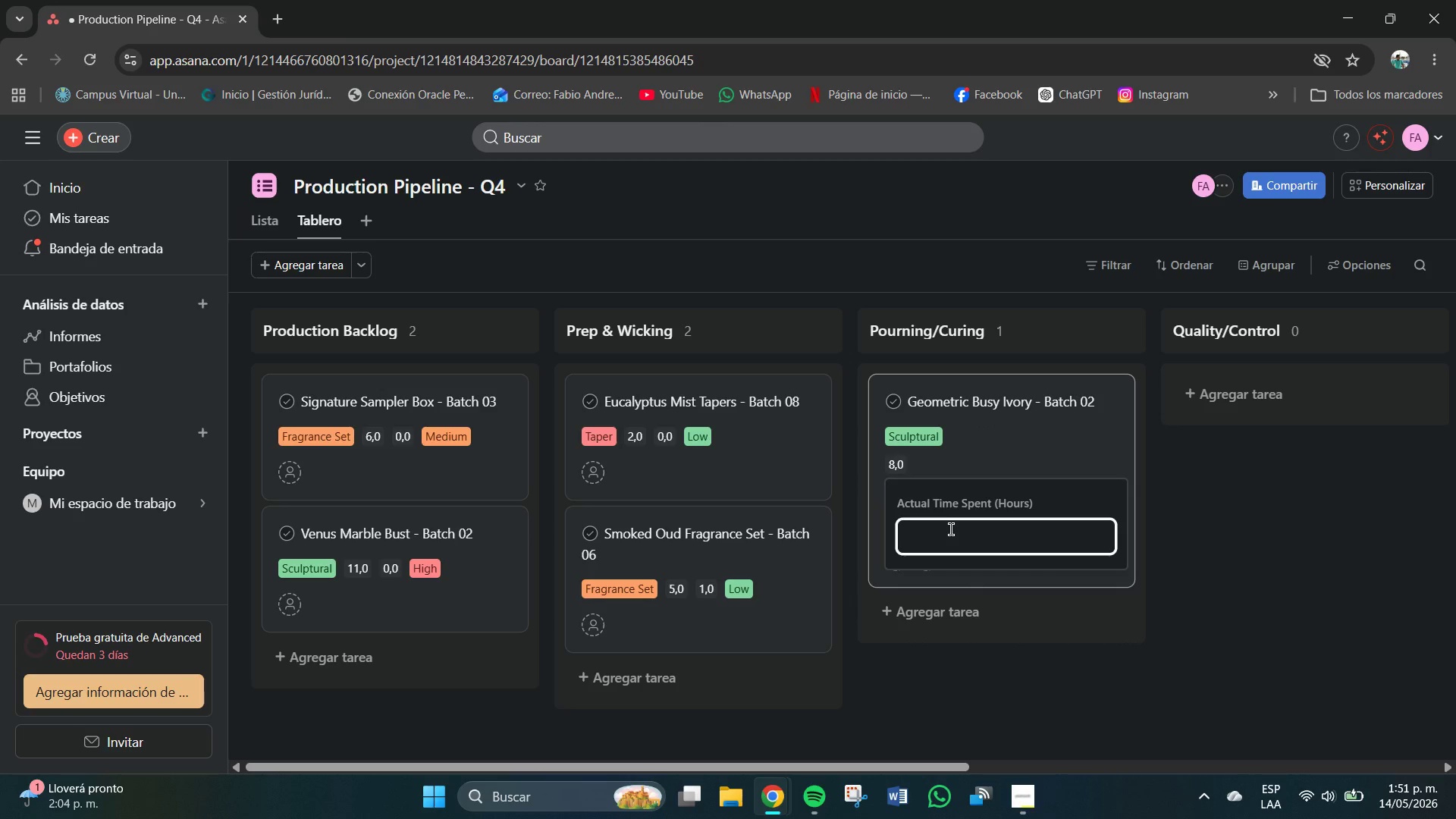 
left_click([951, 529])
 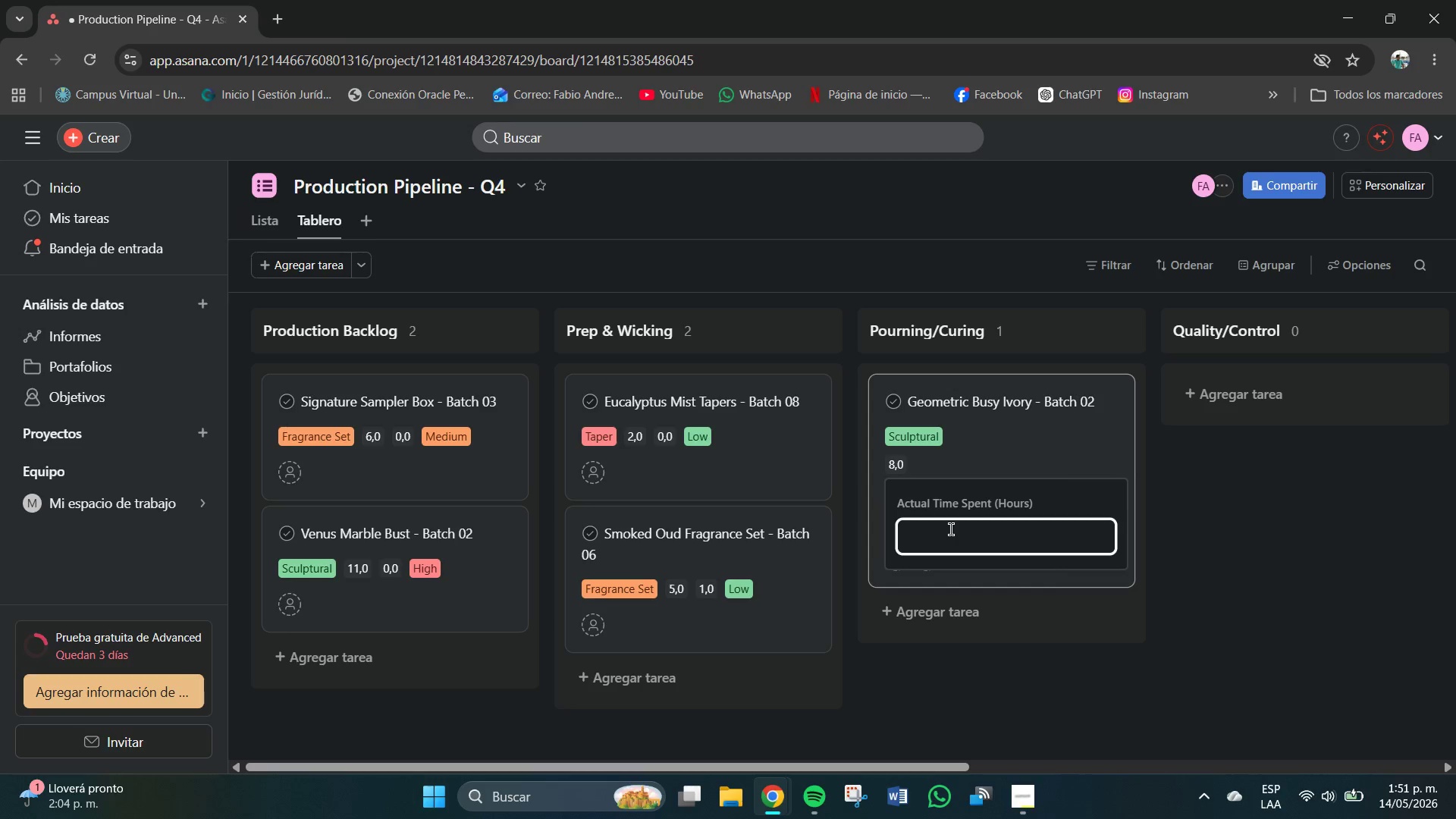 
key(Numpad9)
 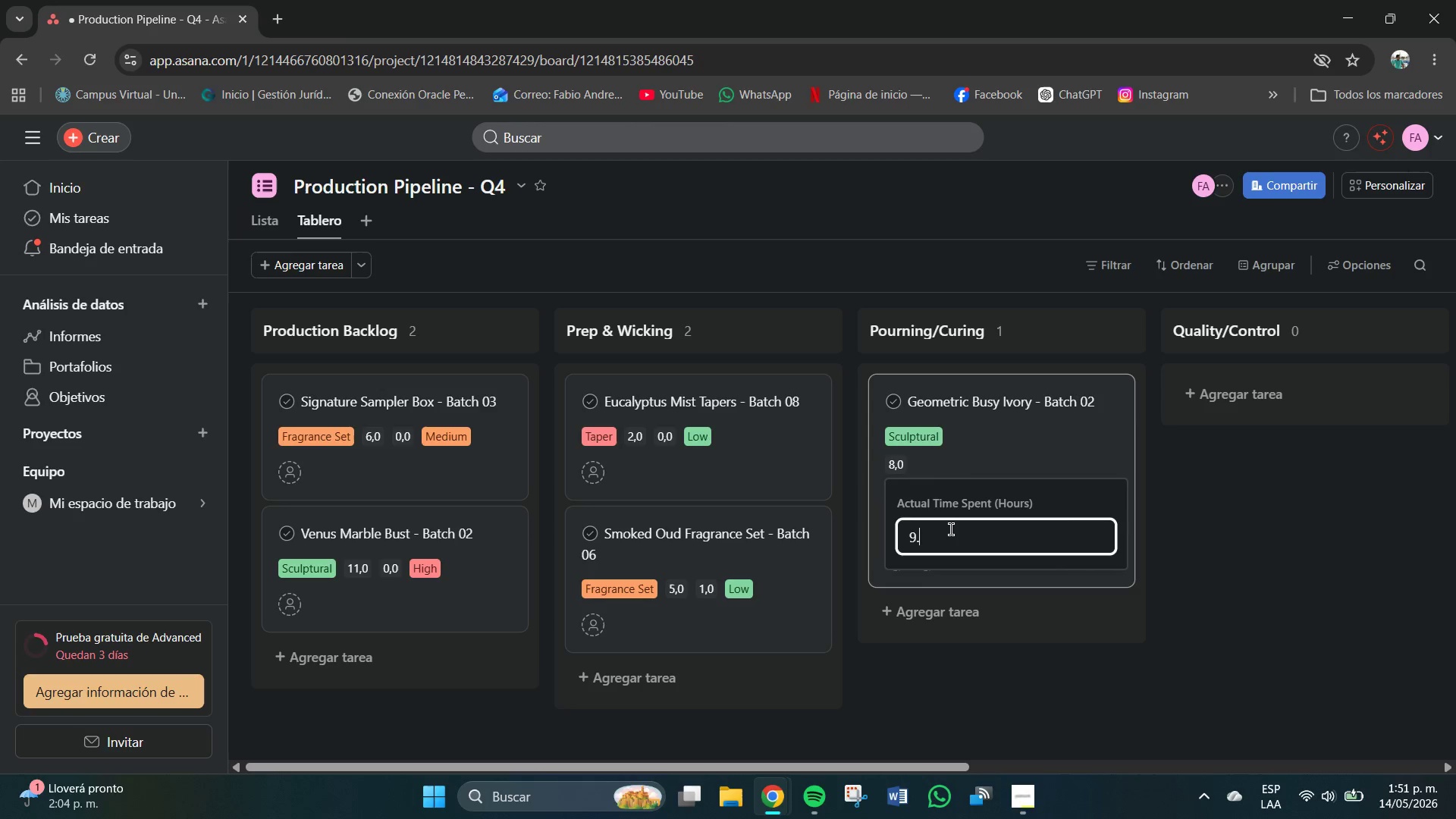 
key(NumpadDecimal)
 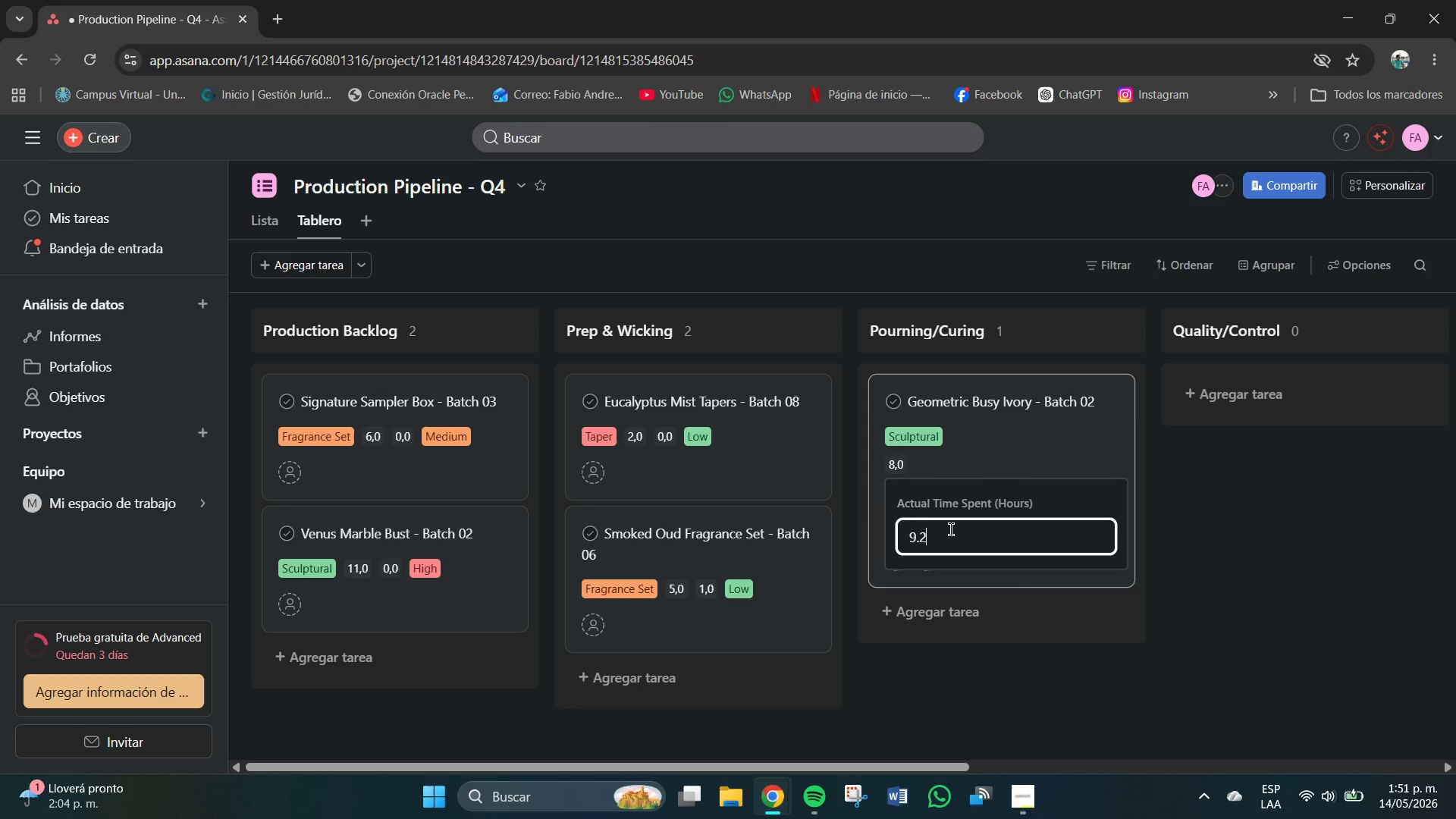 
key(Numpad2)
 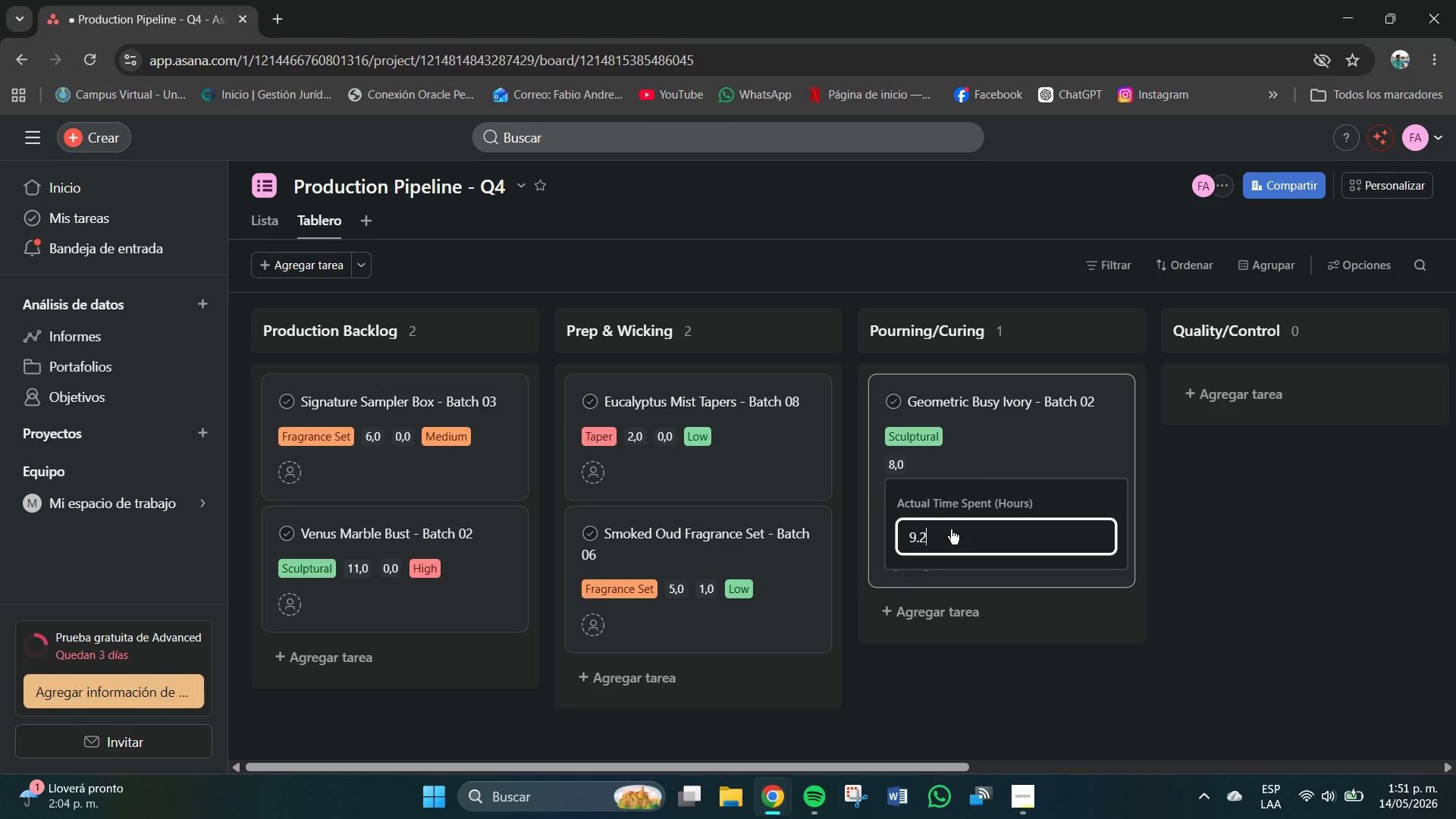 
key(NumpadEnter)
 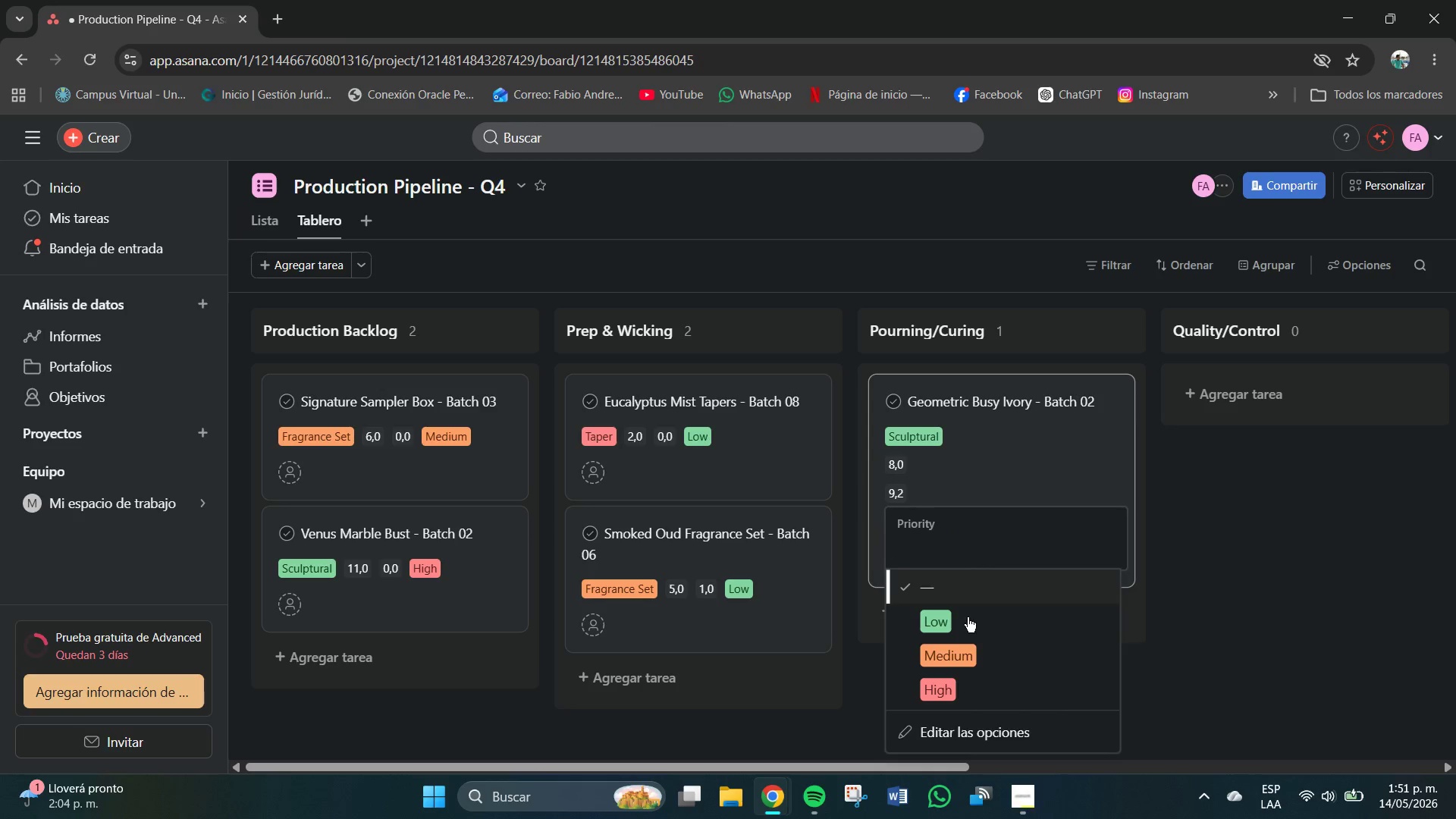 
wait(18.75)
 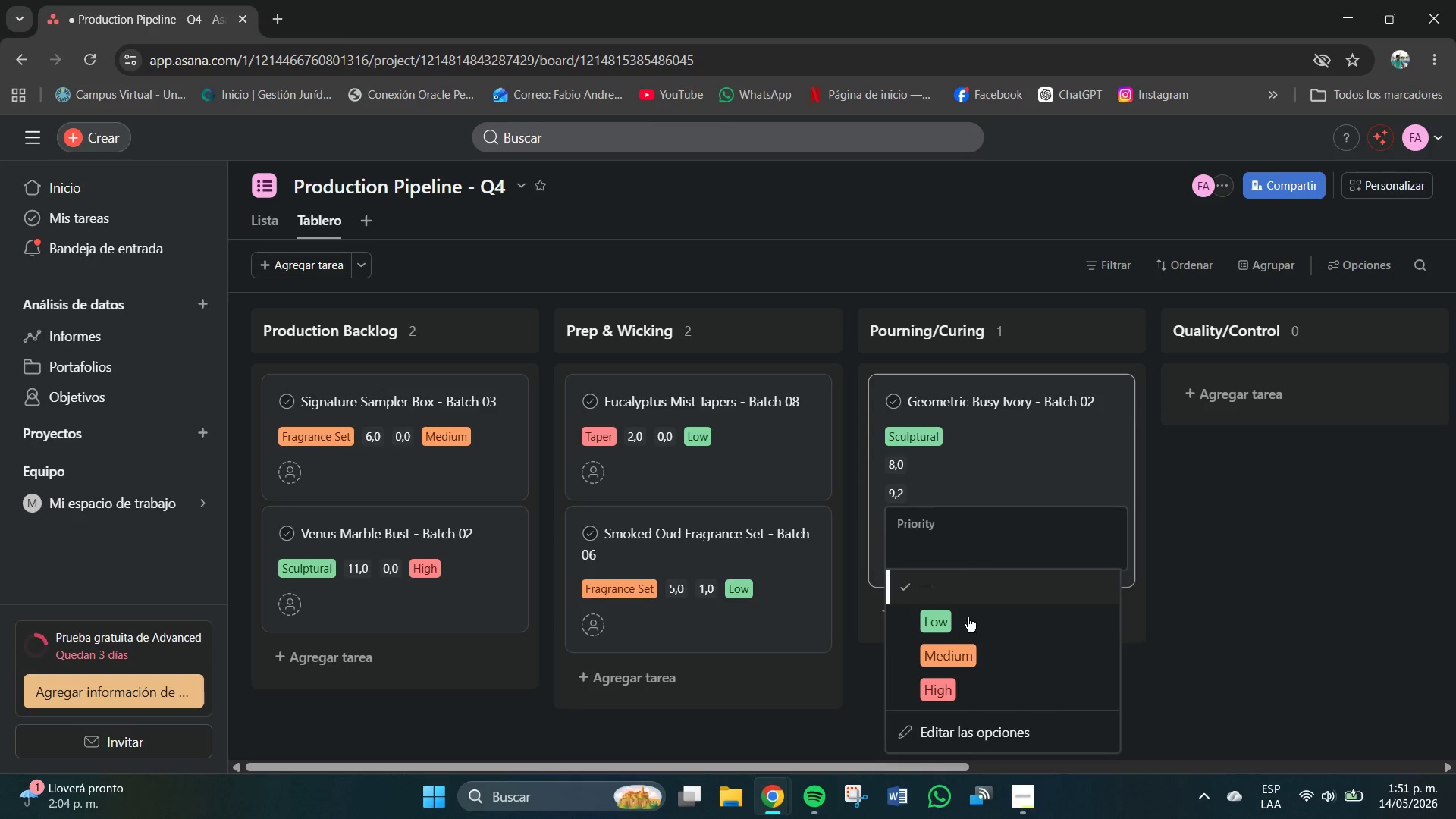 
left_click([968, 601])
 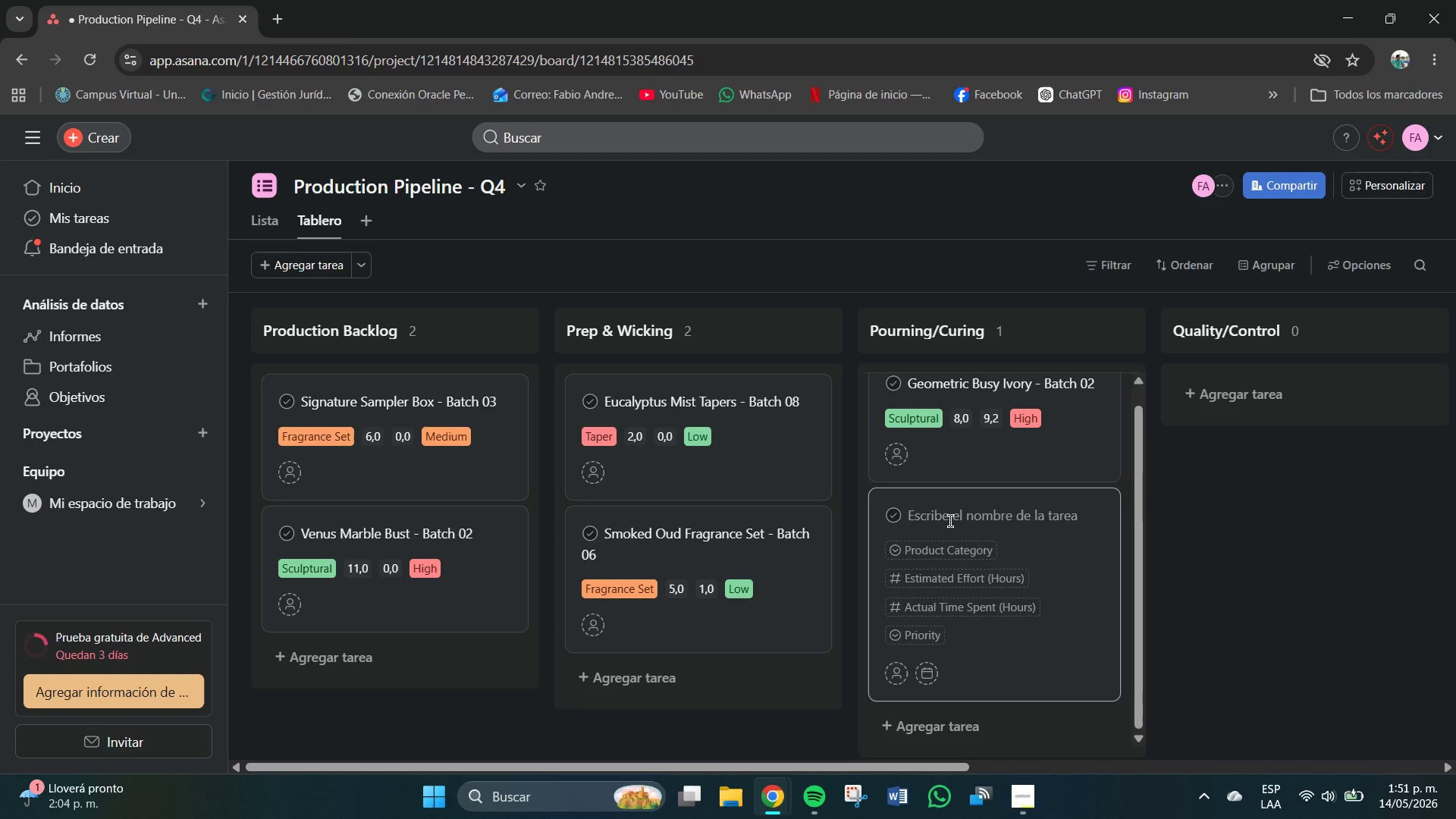 
left_click([950, 521])
 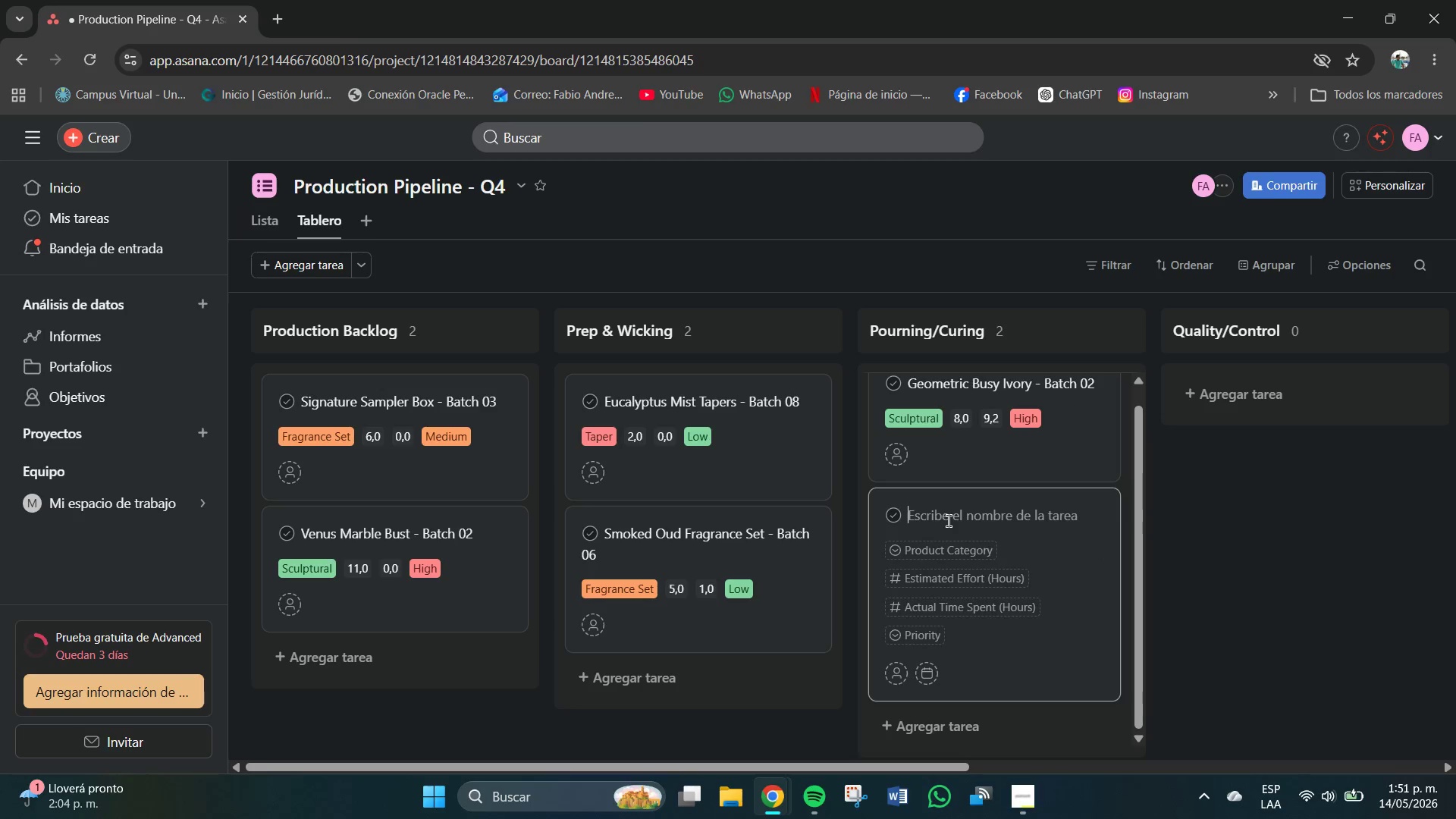 
type(Celestial Sphere Canda)
key(Backspace)
type(le - Batch 07)
 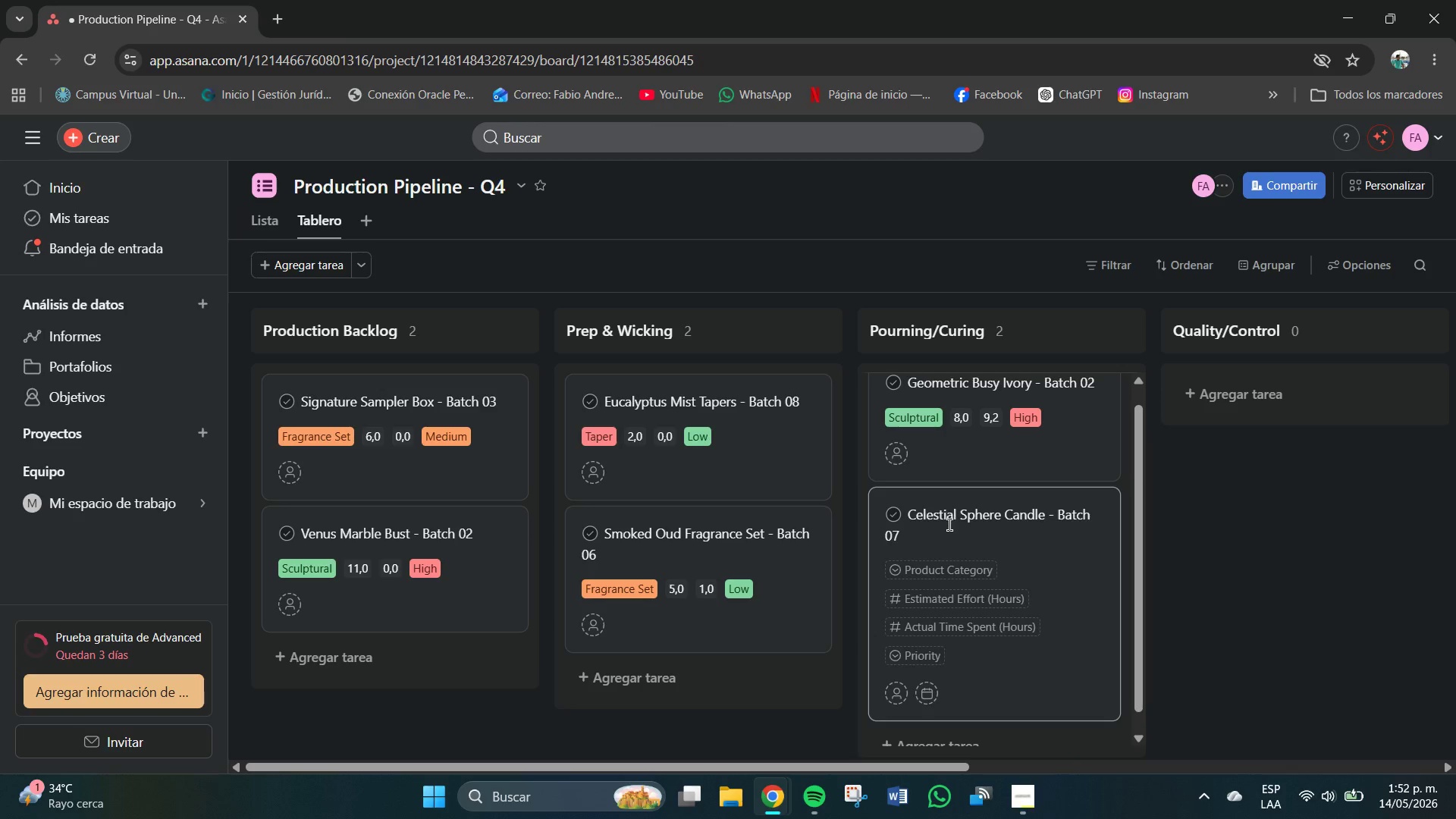 
left_click([937, 574])
 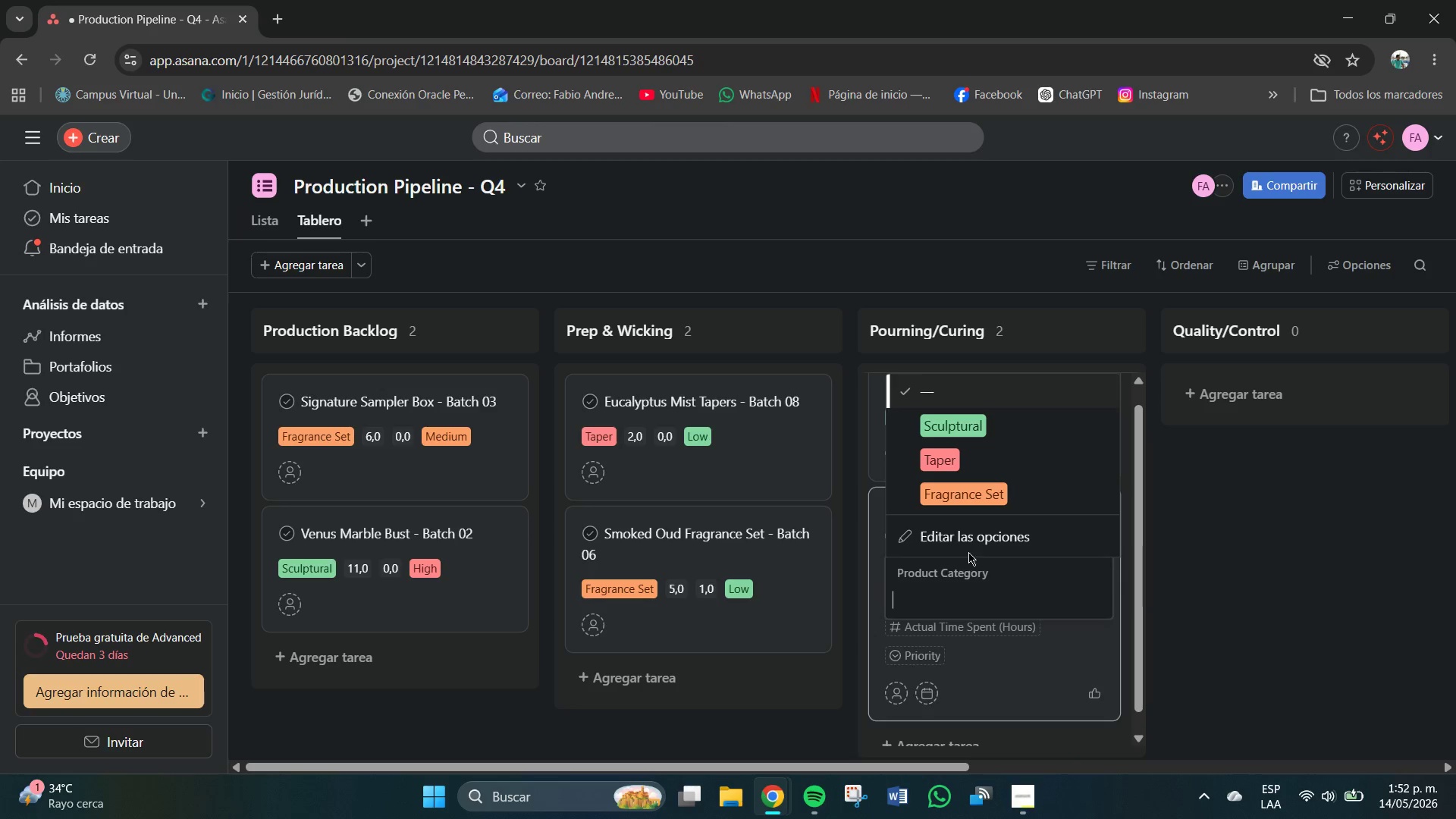 
left_click([959, 417])
 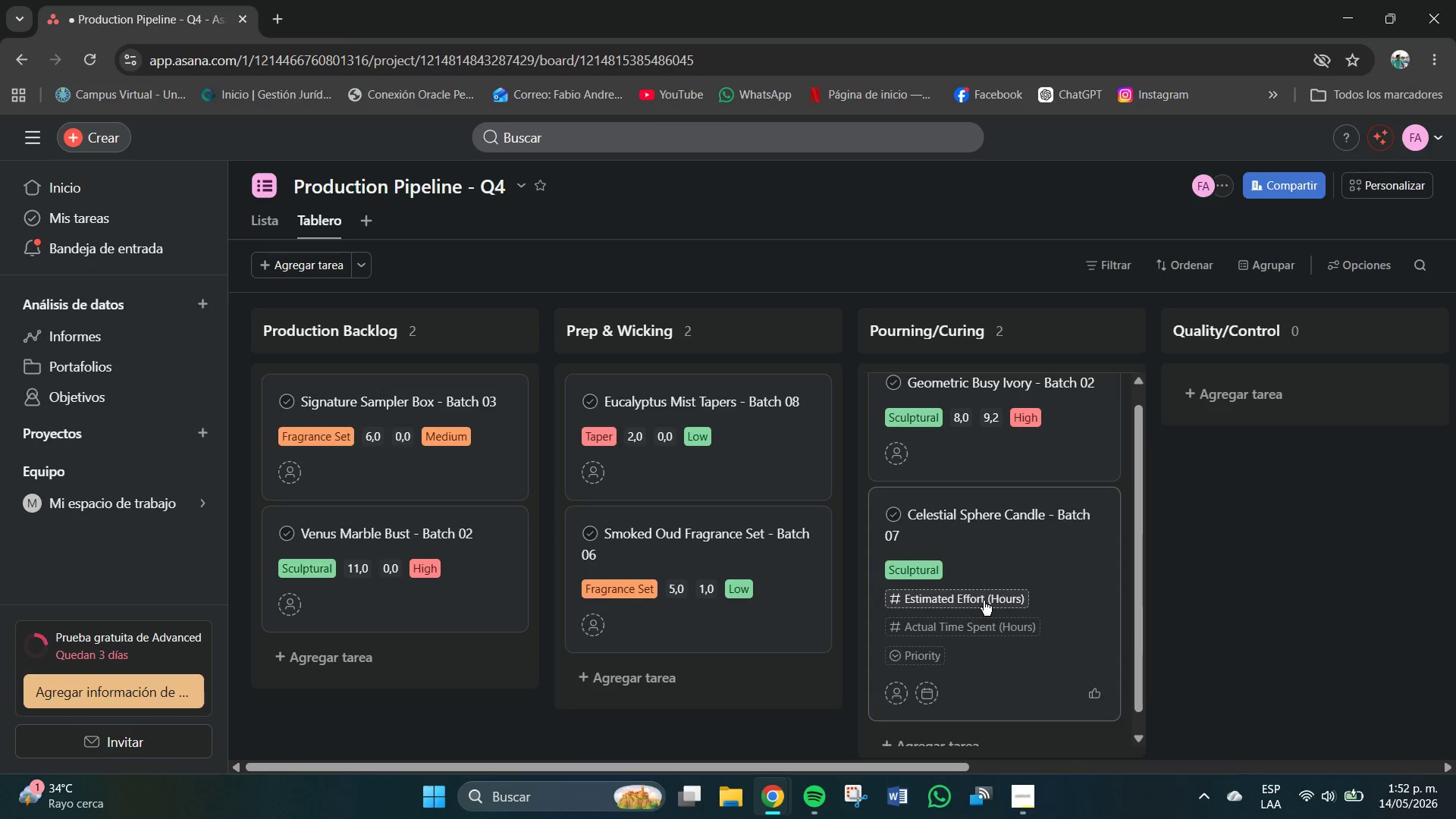 
left_click([977, 600])
 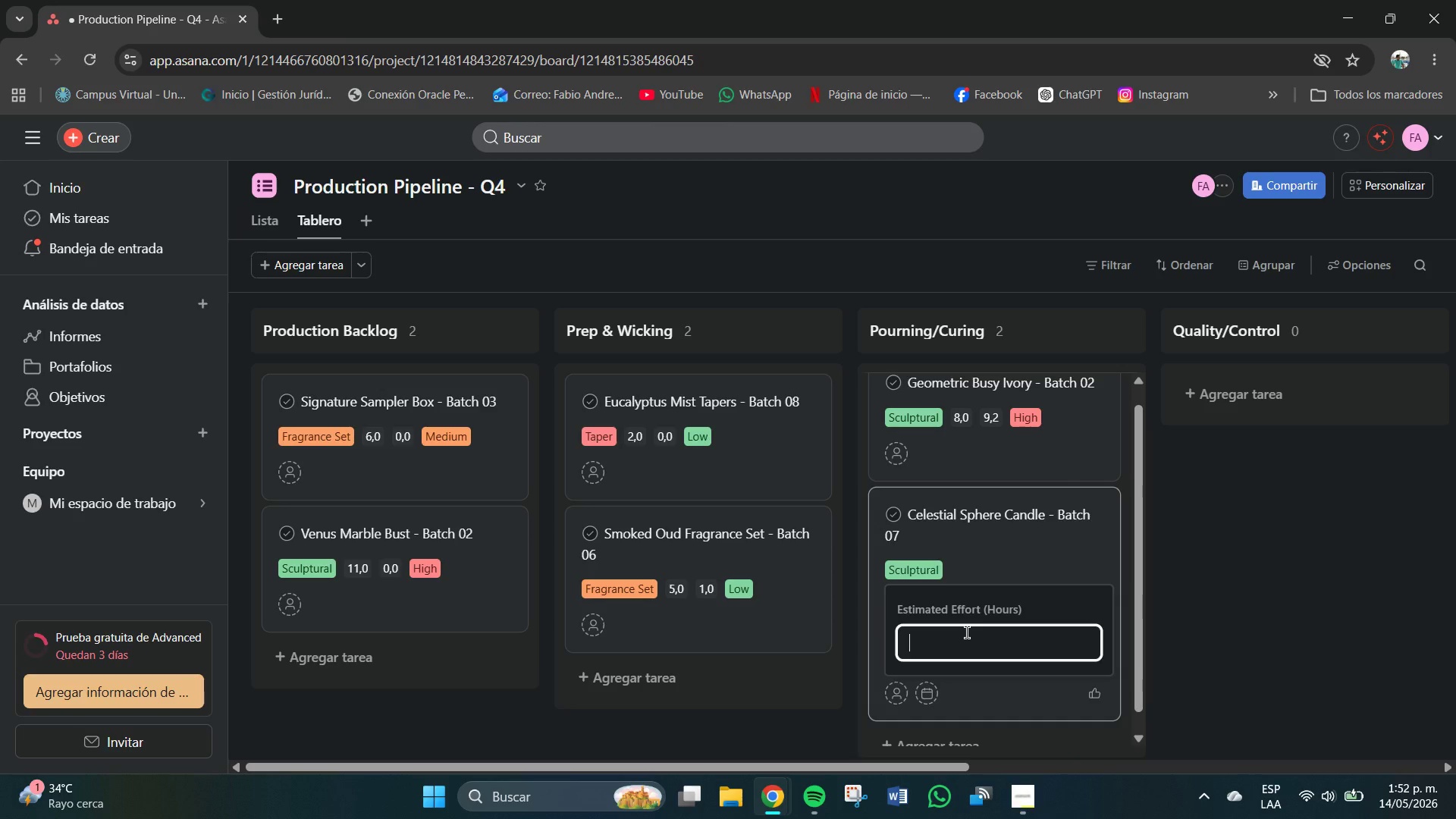 
key(Numpad9)
 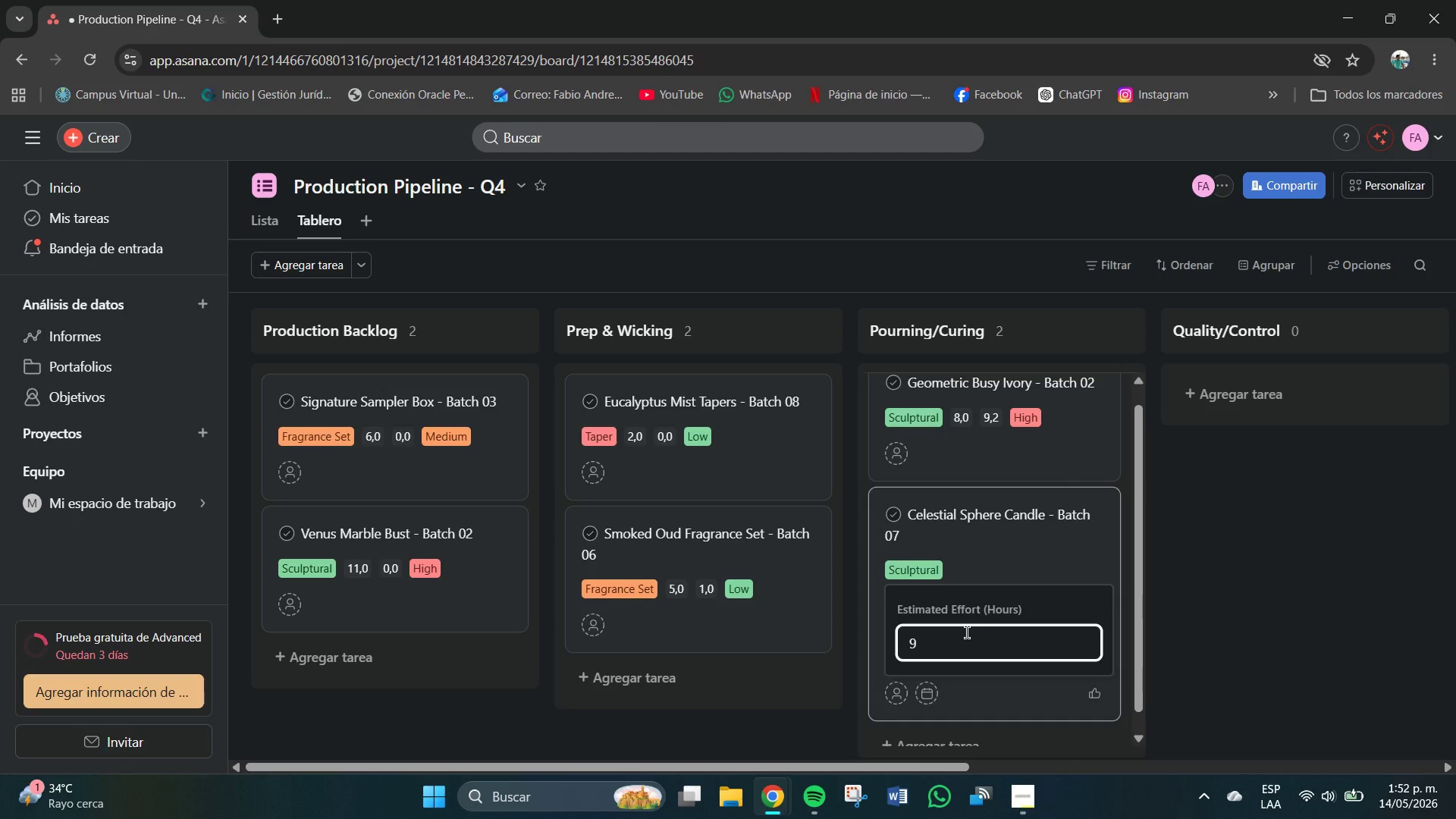 
key(NumpadEnter)
 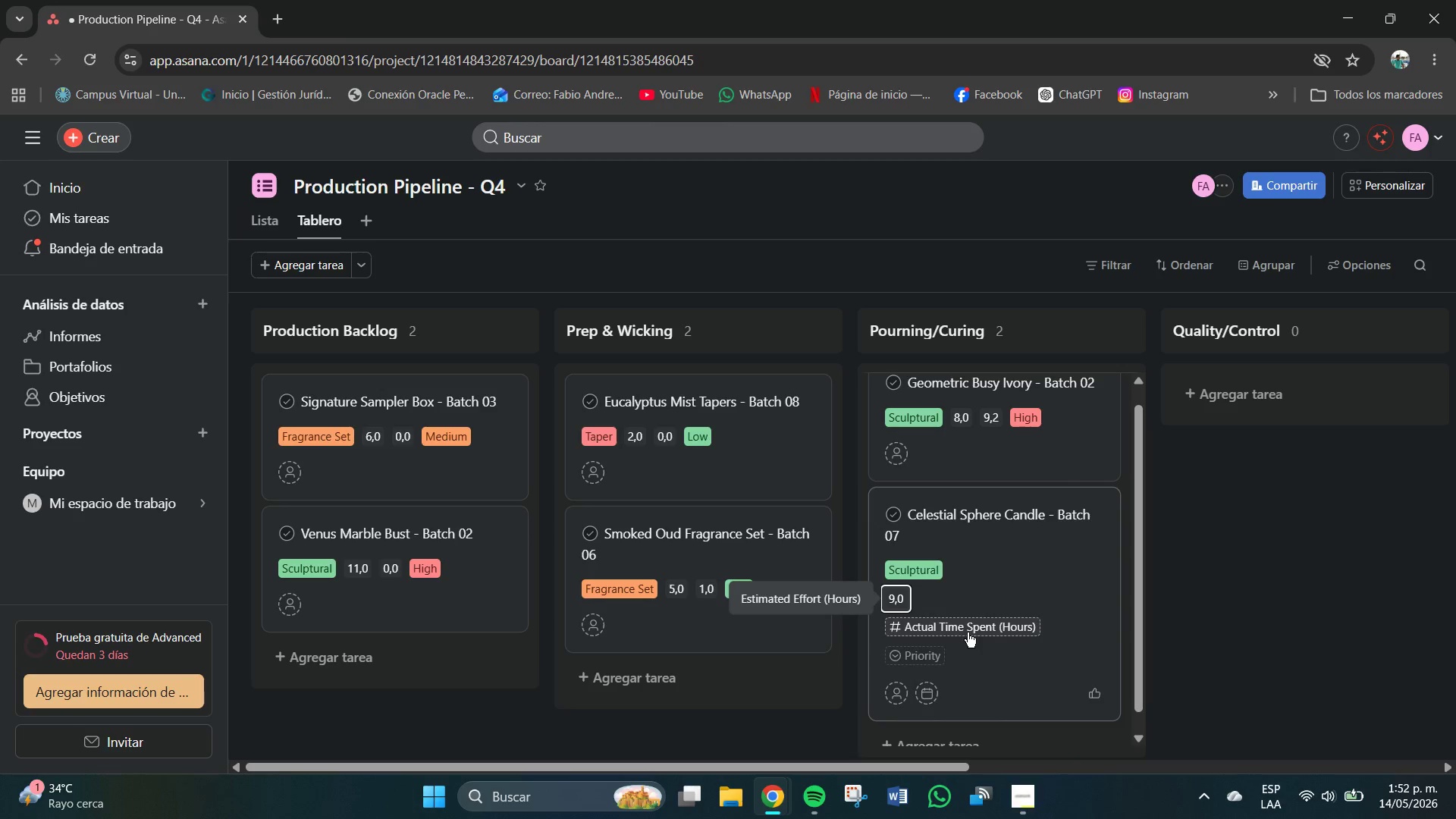 
left_click([968, 632])
 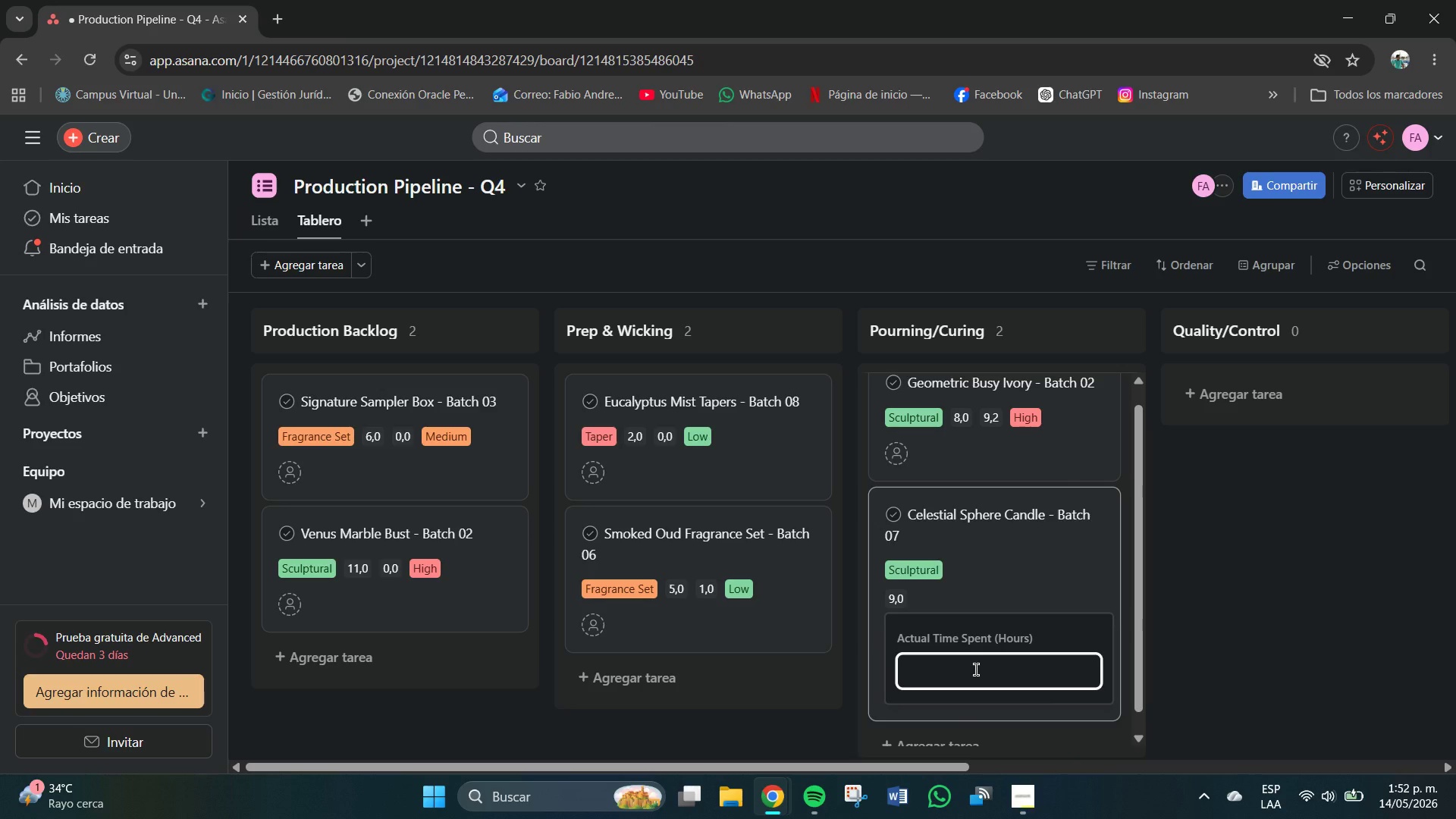 
key(Numpad8)
 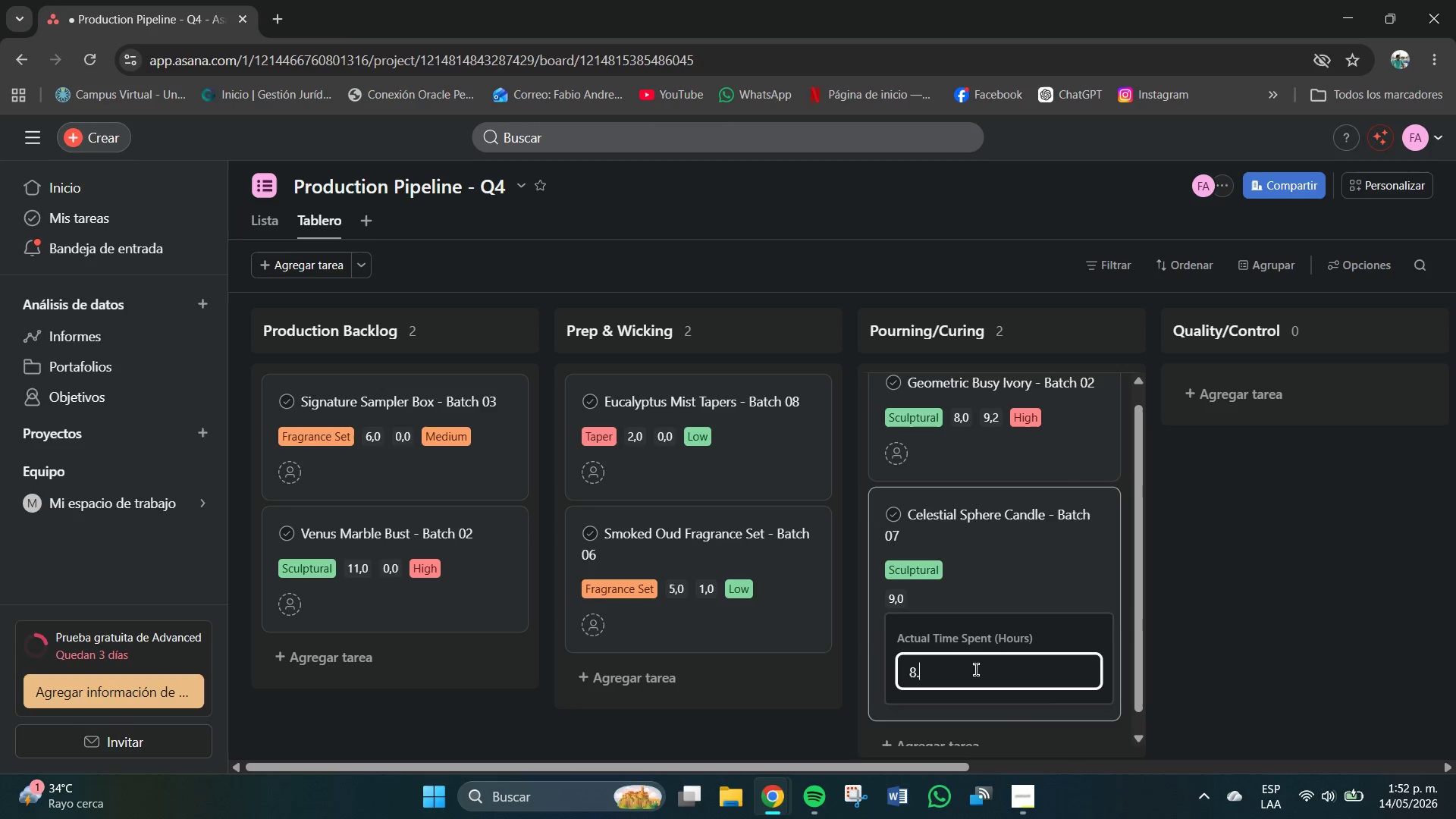 
key(NumpadDecimal)
 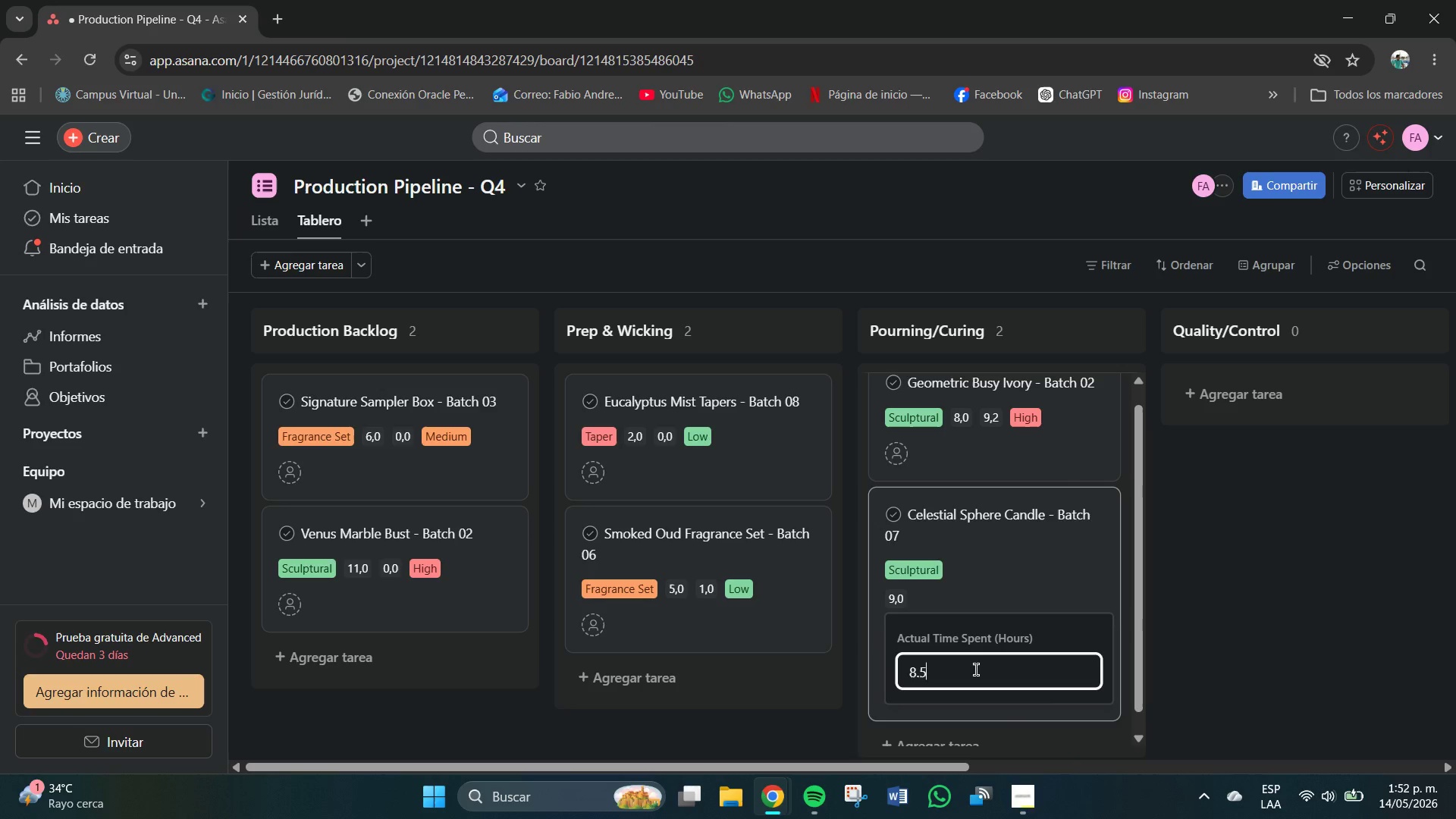 
key(Numpad5)
 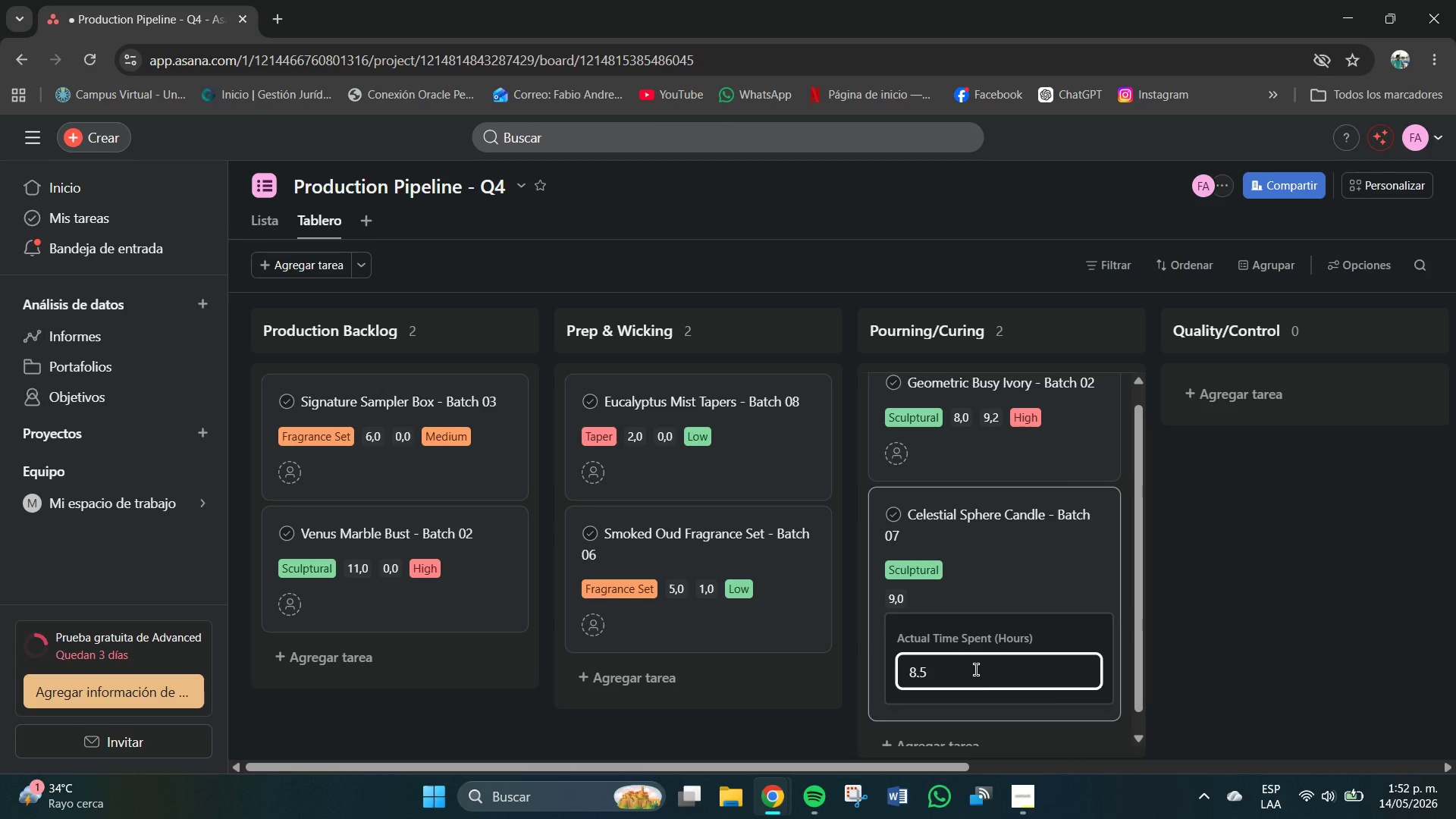 
key(NumpadEnter)
 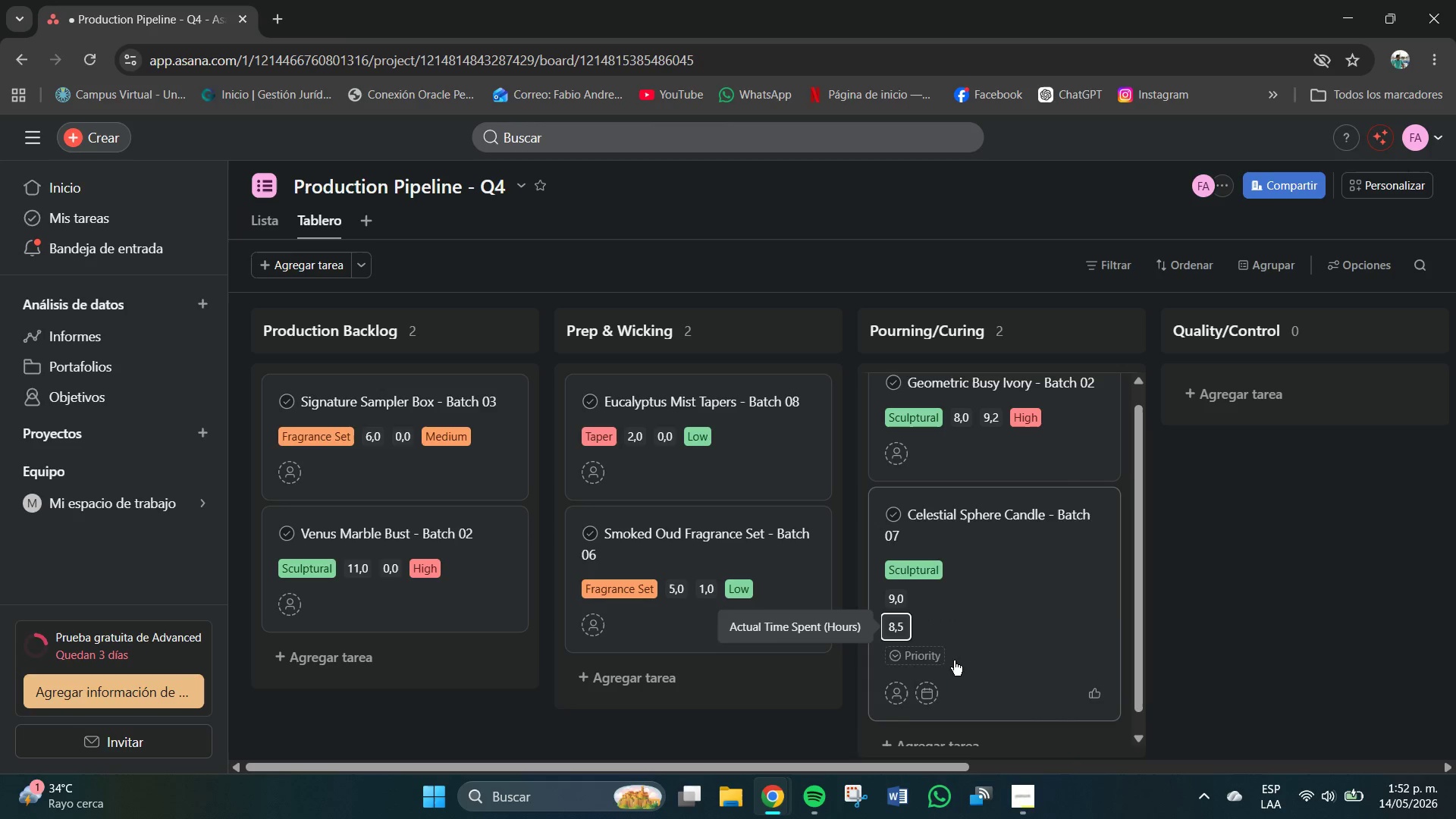 
left_click([932, 654])
 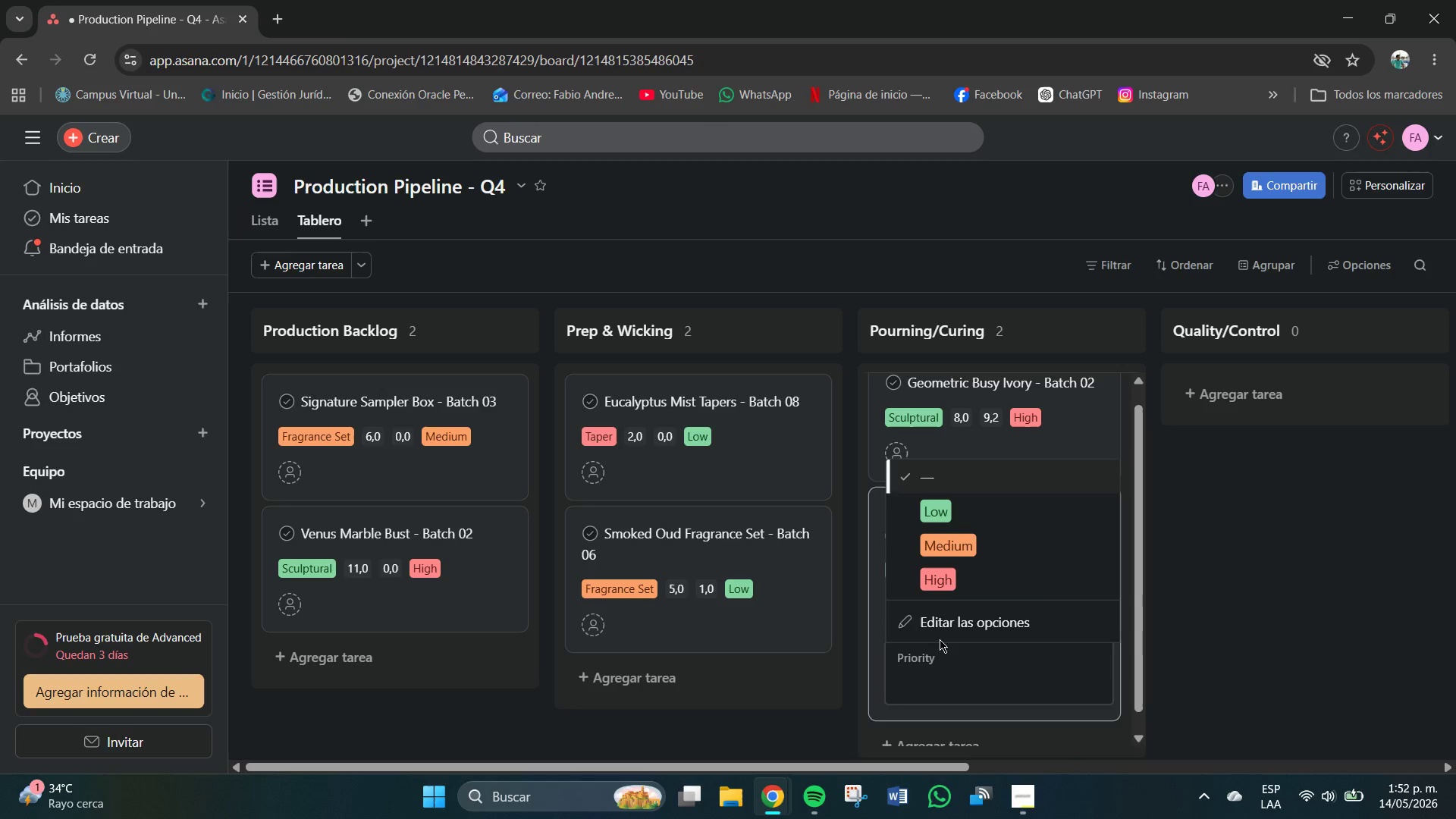 
left_click([946, 544])
 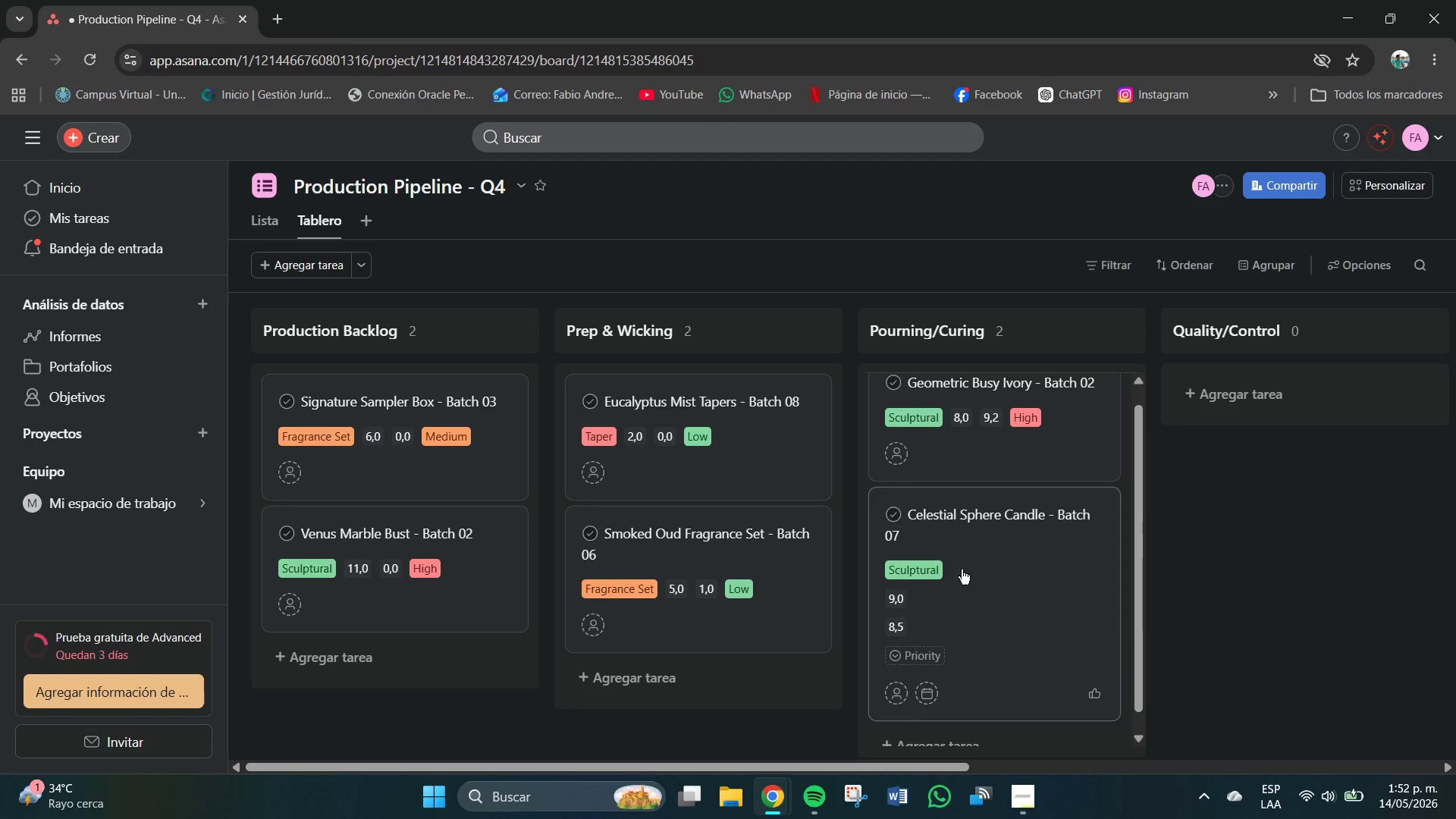 
scroll: coordinate [994, 599], scroll_direction: down, amount: 1.0
 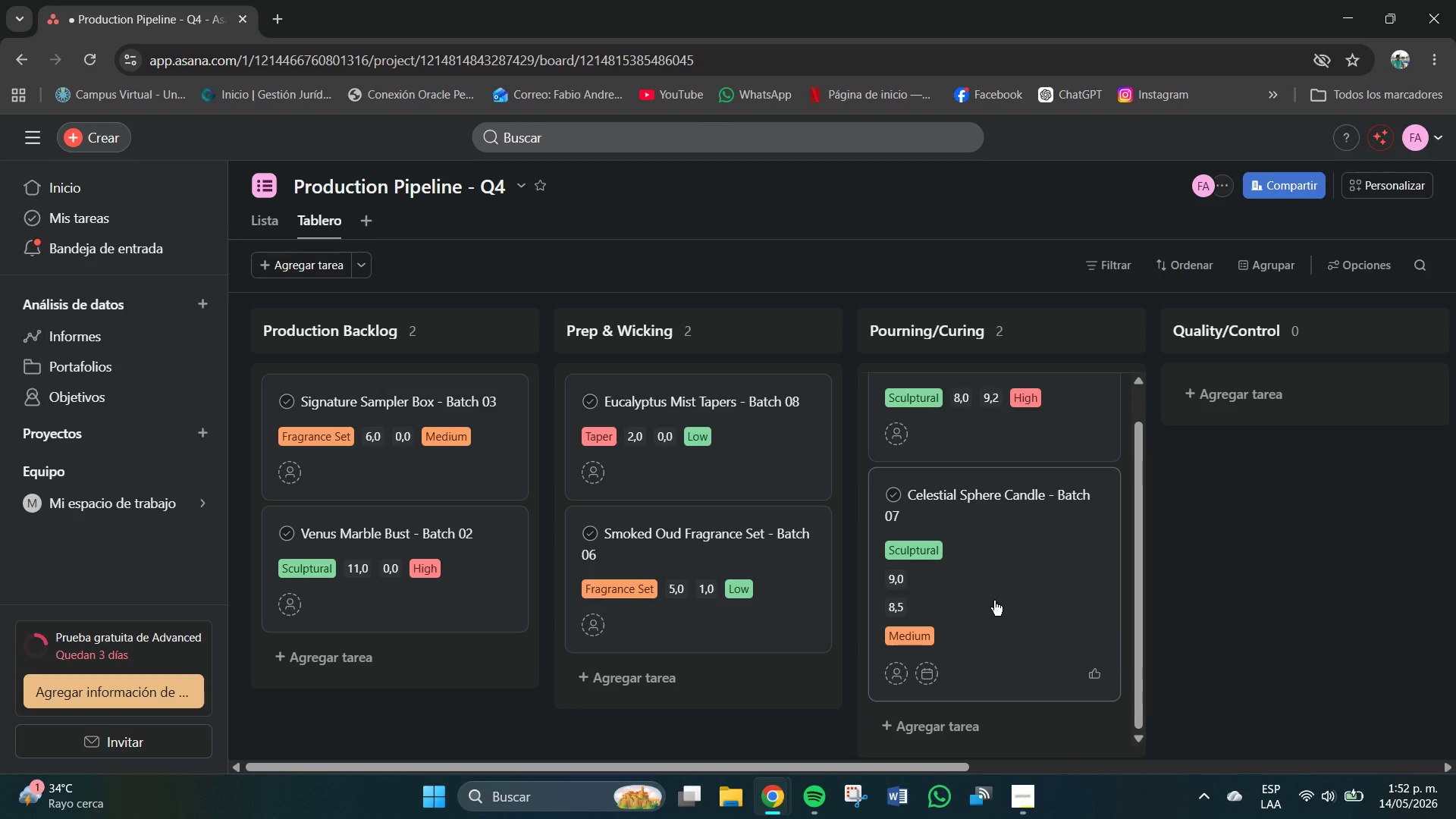 
wait(6.64)
 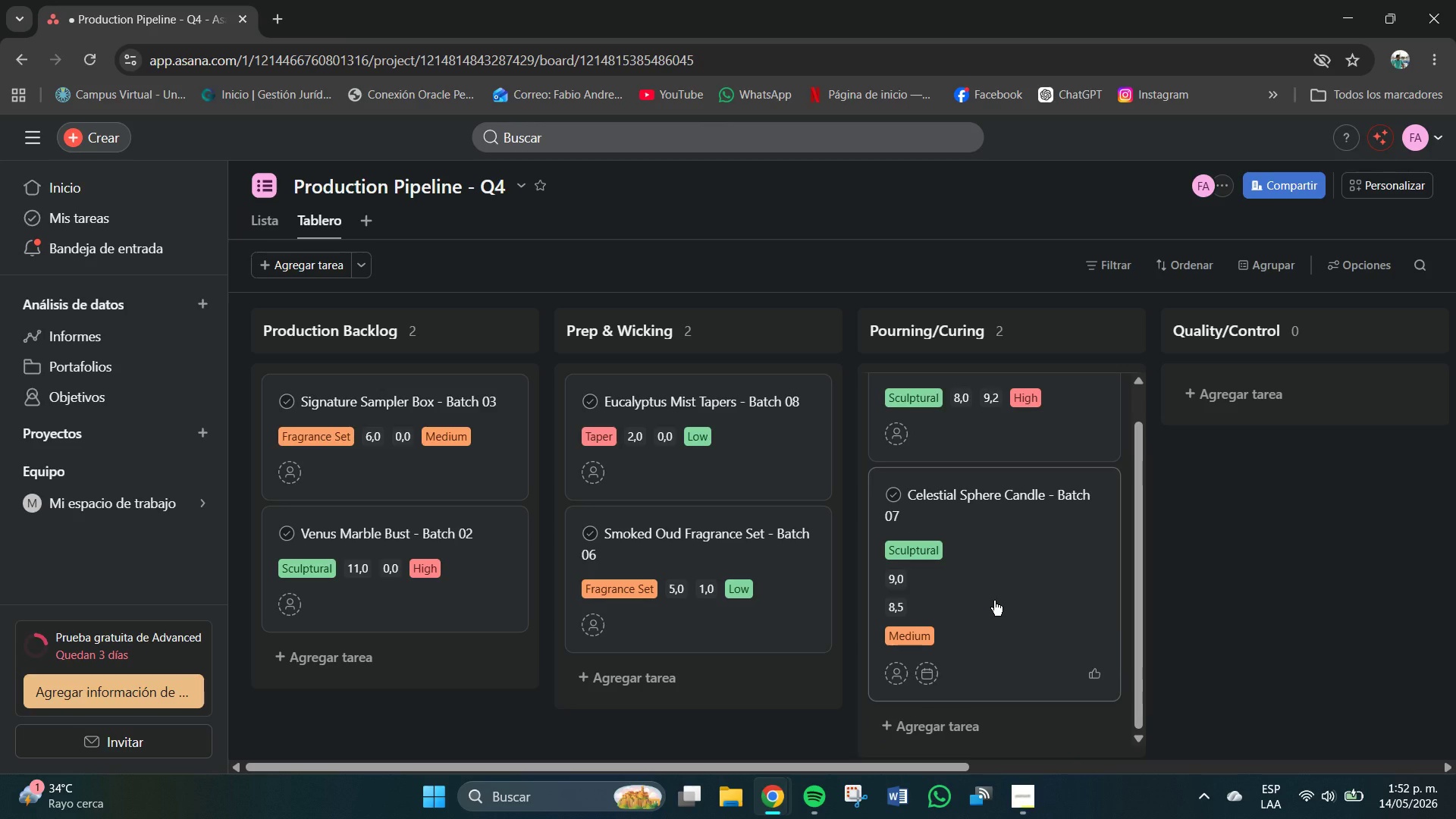 
scroll: coordinate [994, 599], scroll_direction: down, amount: 2.0
 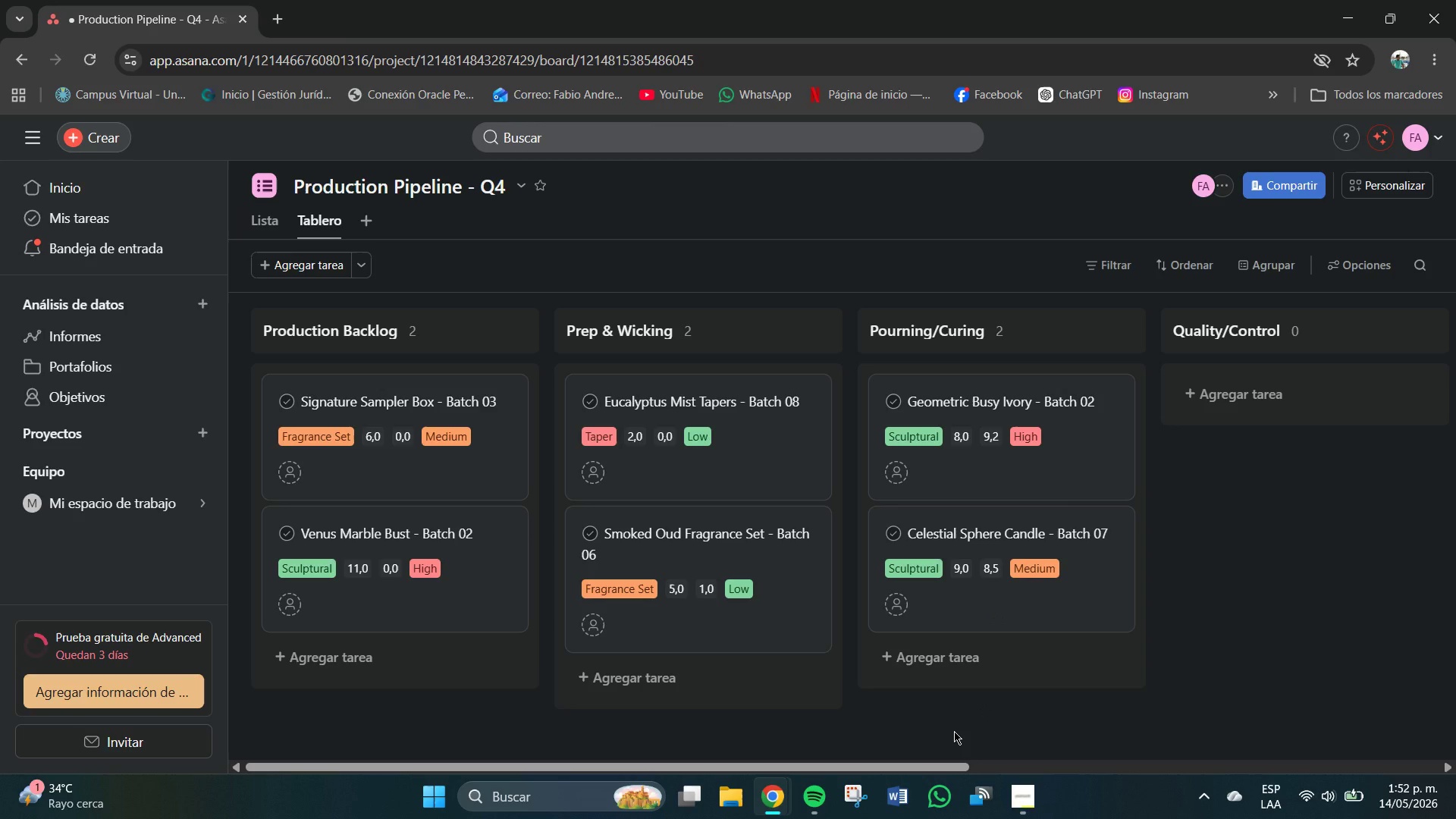 
wait(7.1)
 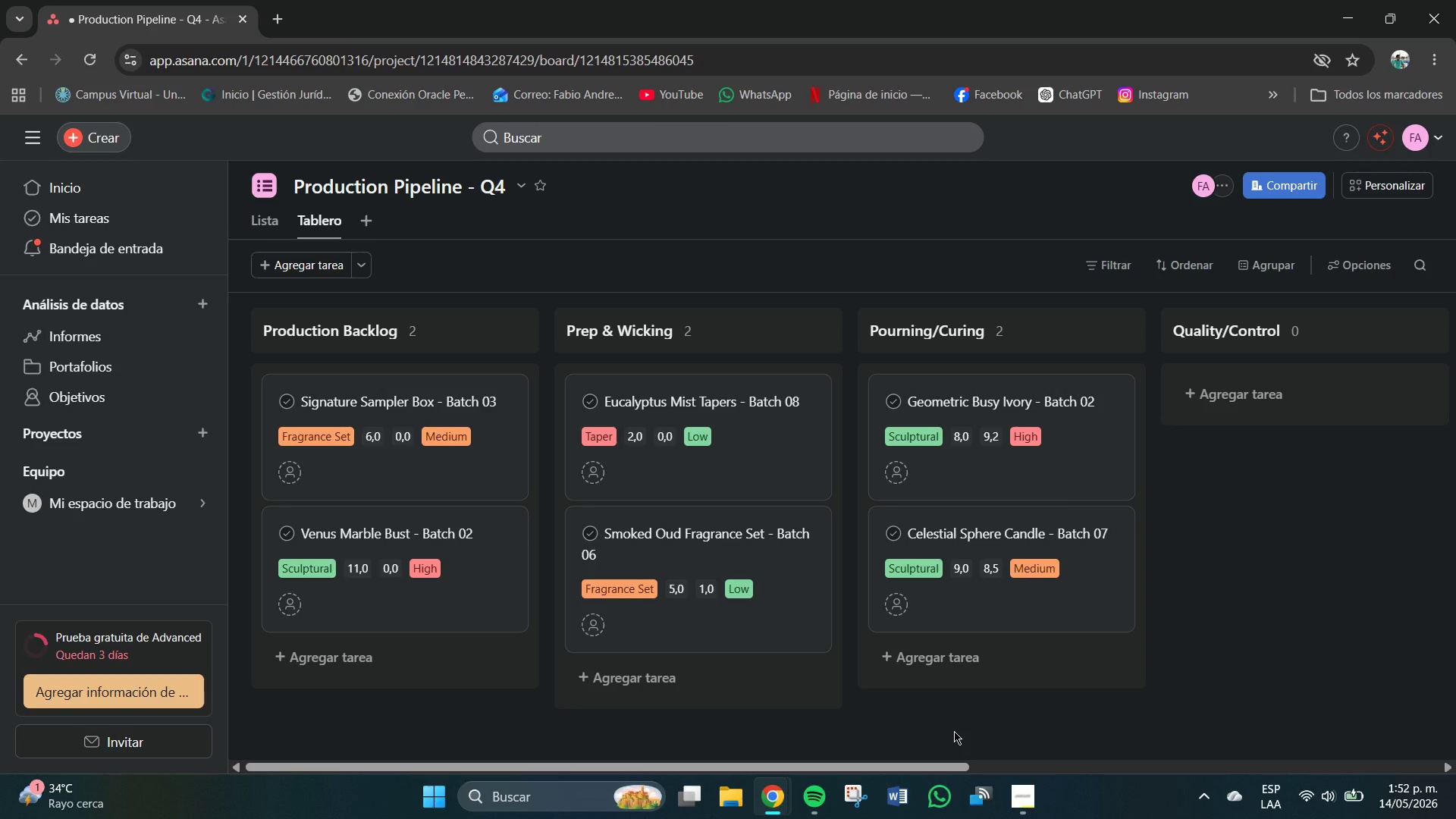 
left_click([1213, 676])
 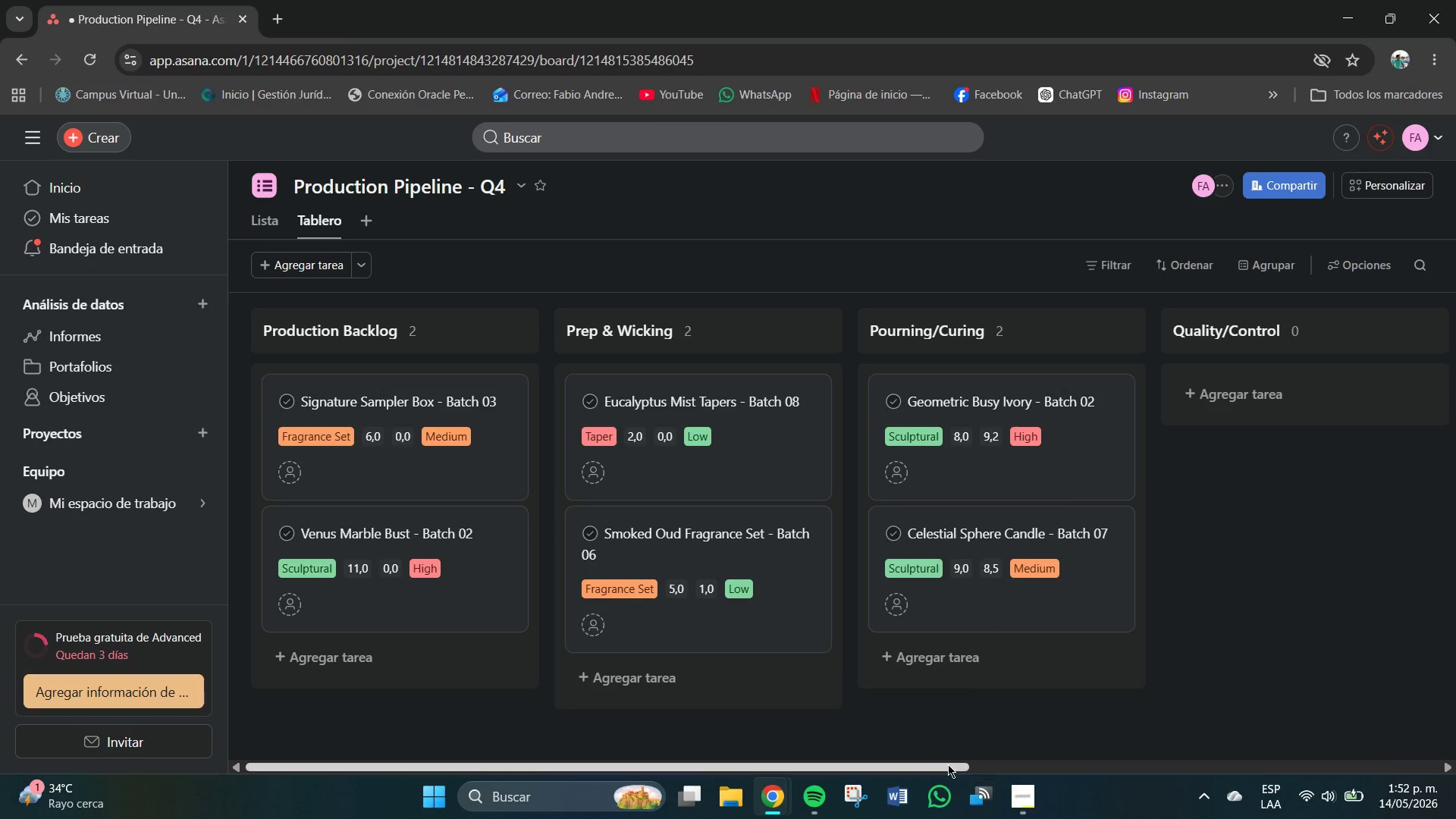 
left_click_drag(start_coordinate=[945, 764], to_coordinate=[1069, 767])
 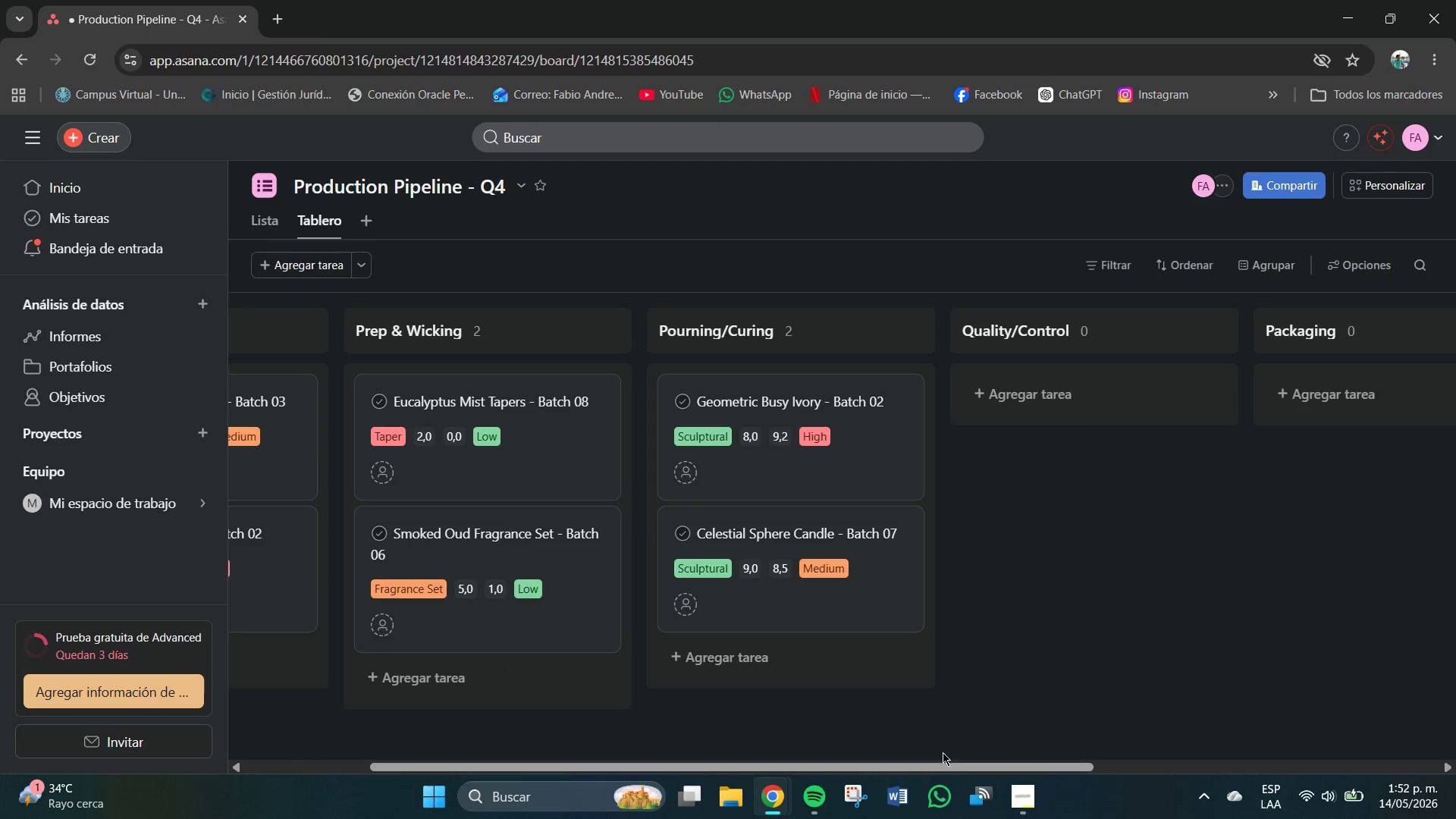 
left_click_drag(start_coordinate=[940, 764], to_coordinate=[1003, 767])
 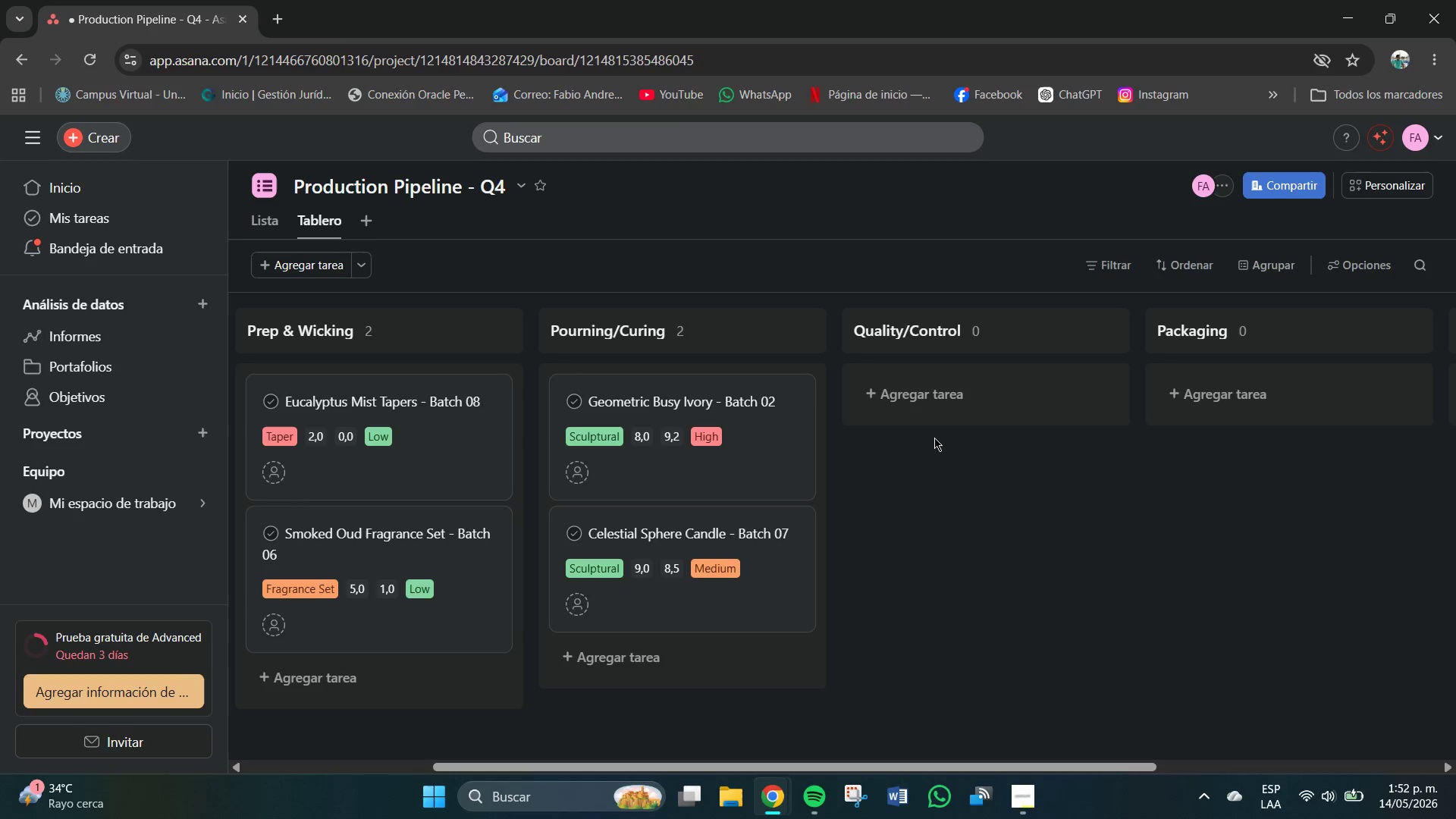 
left_click([895, 378])
 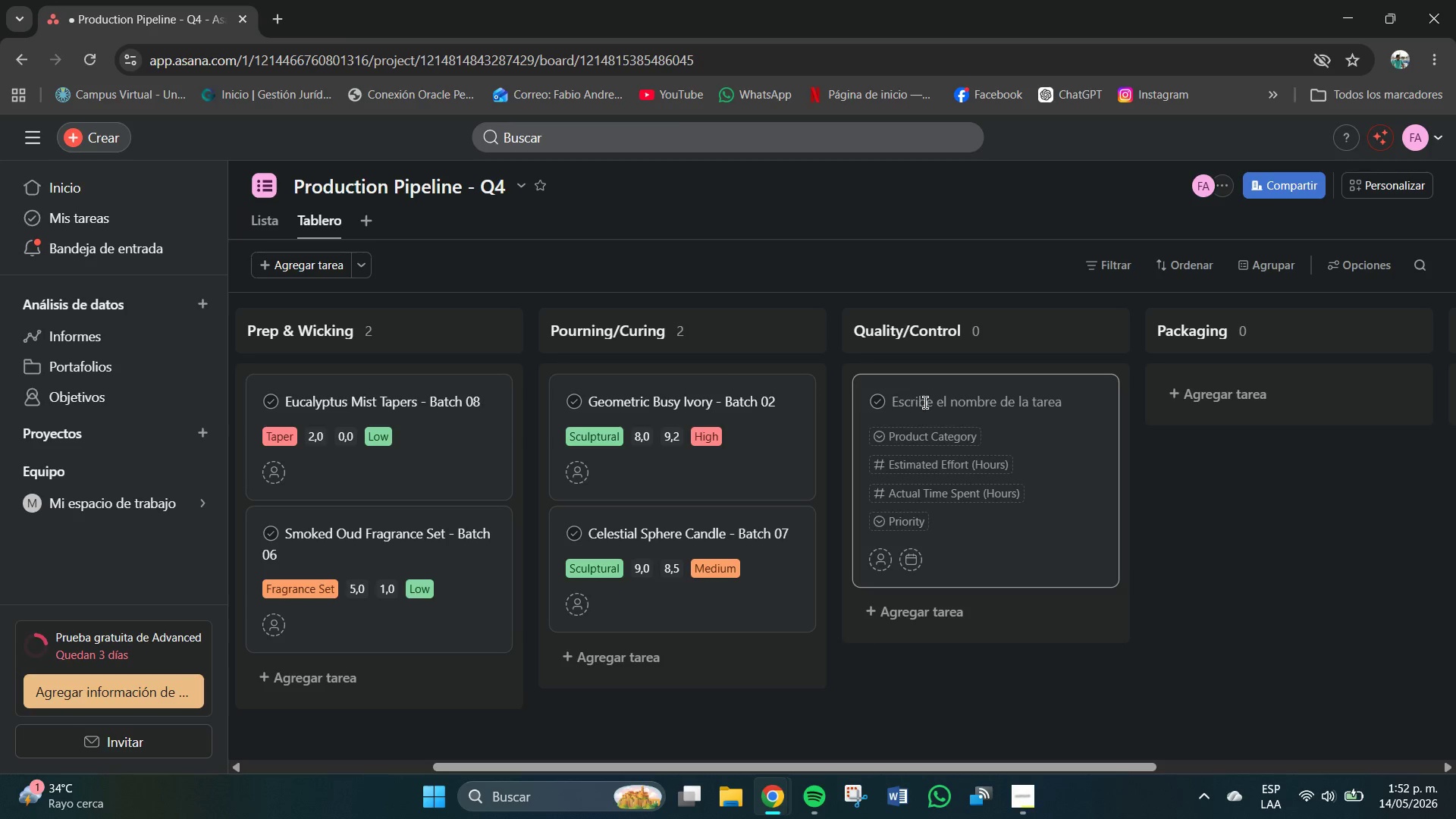 
left_click([925, 403])
 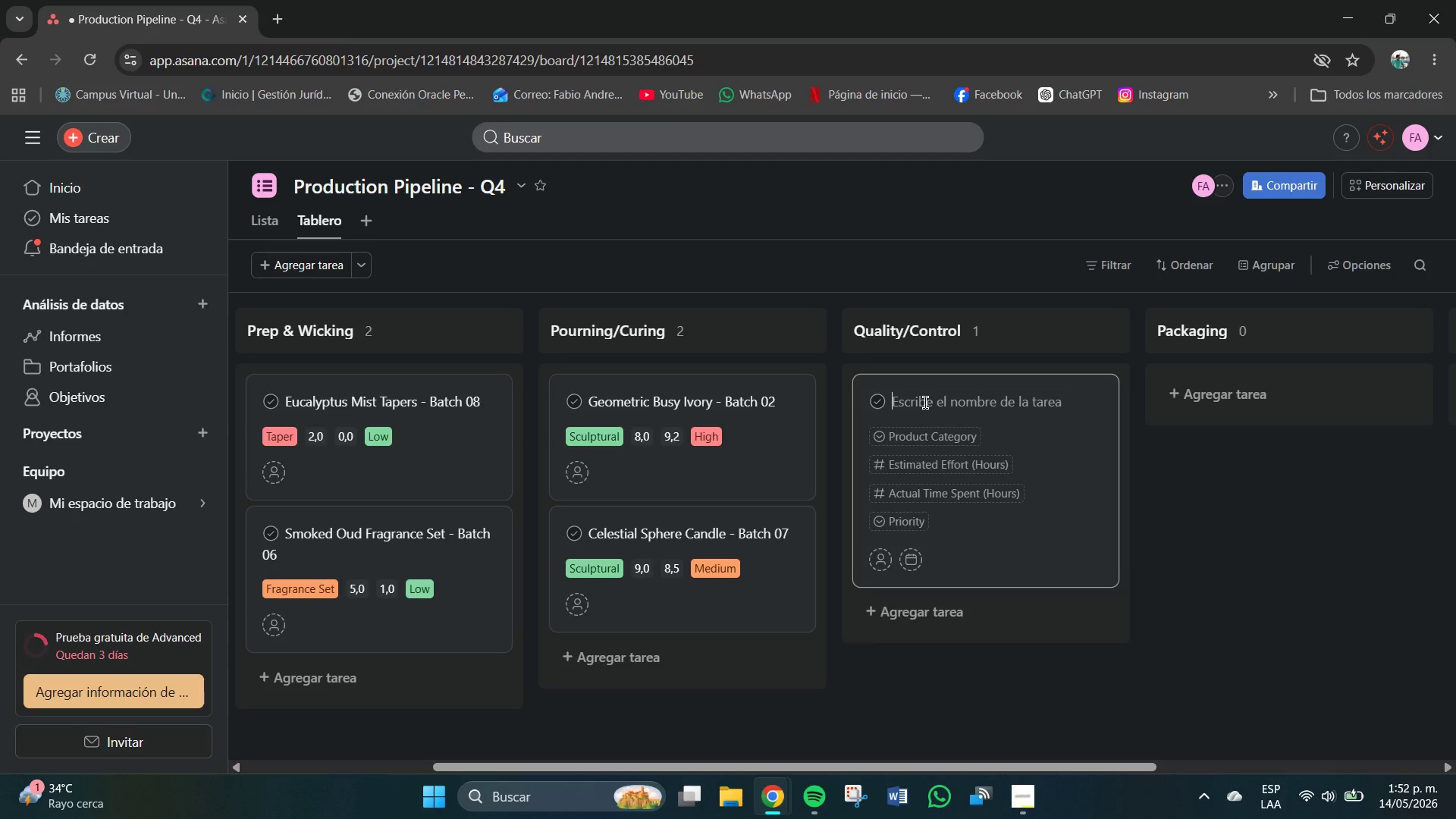 
wait(6.31)
 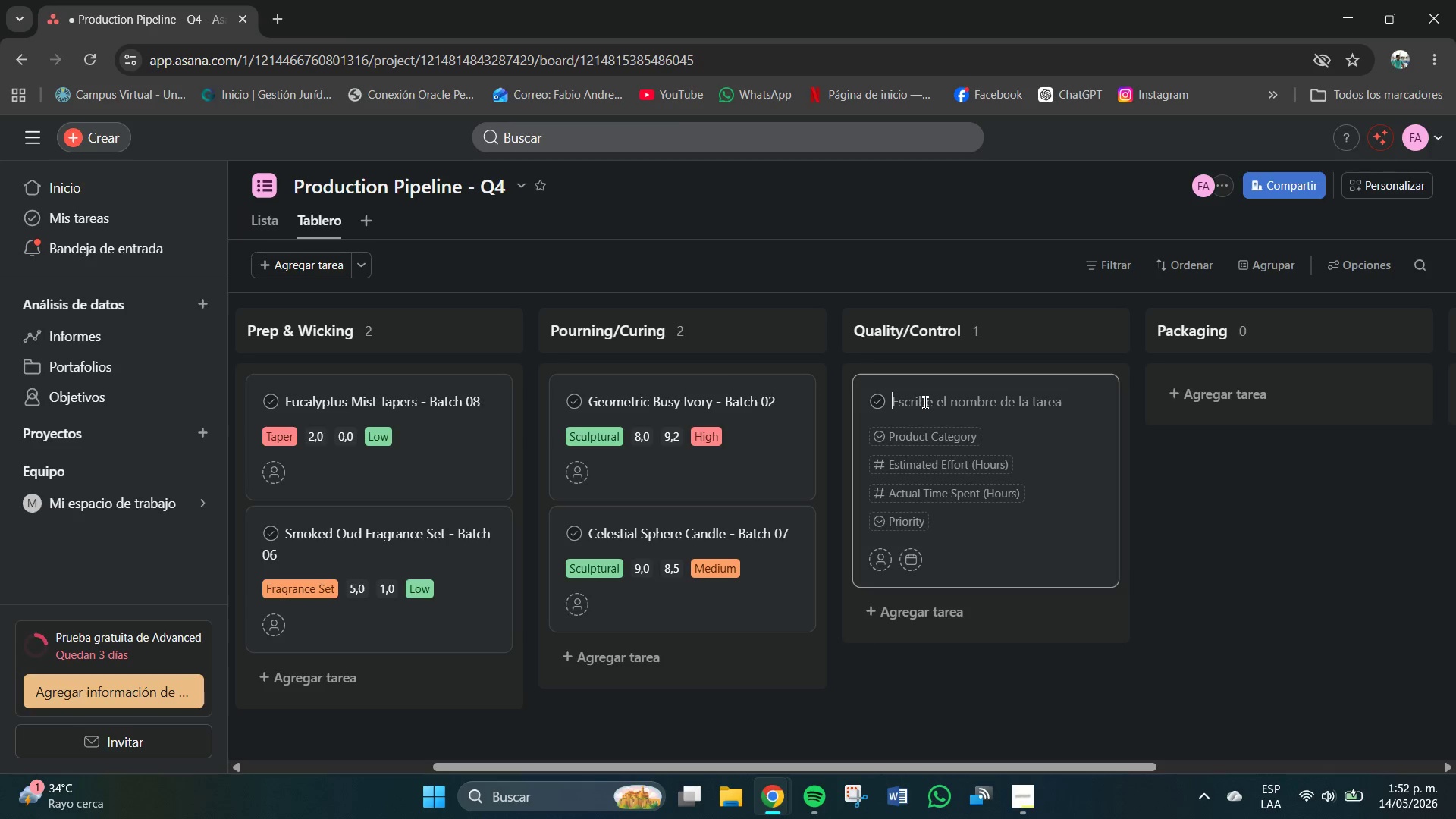 
left_click([934, 400])
 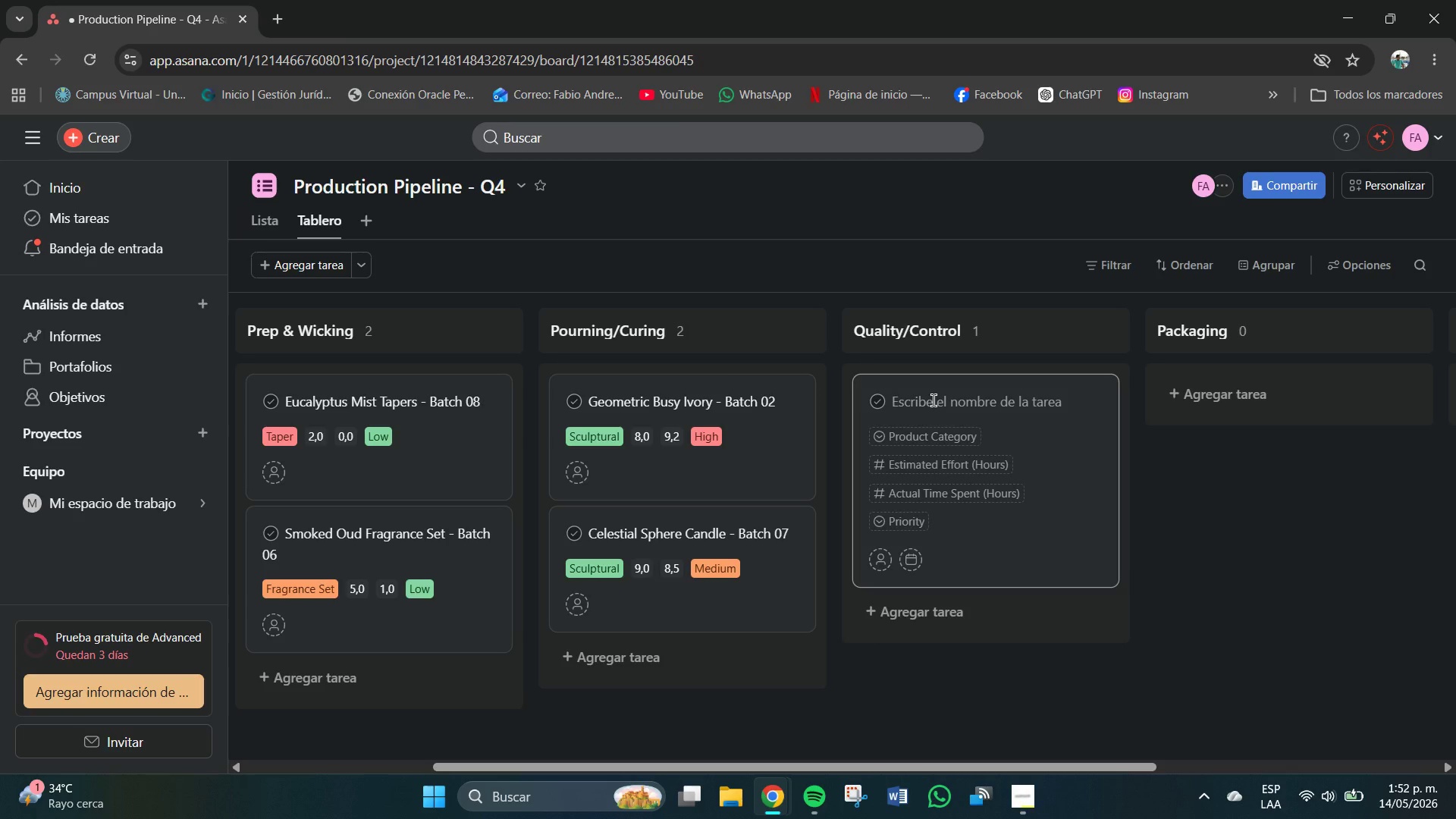 
type(Obsidian Peak Su)
key(Backspace)
type(cu)
key(Backspace)
type(ul)
 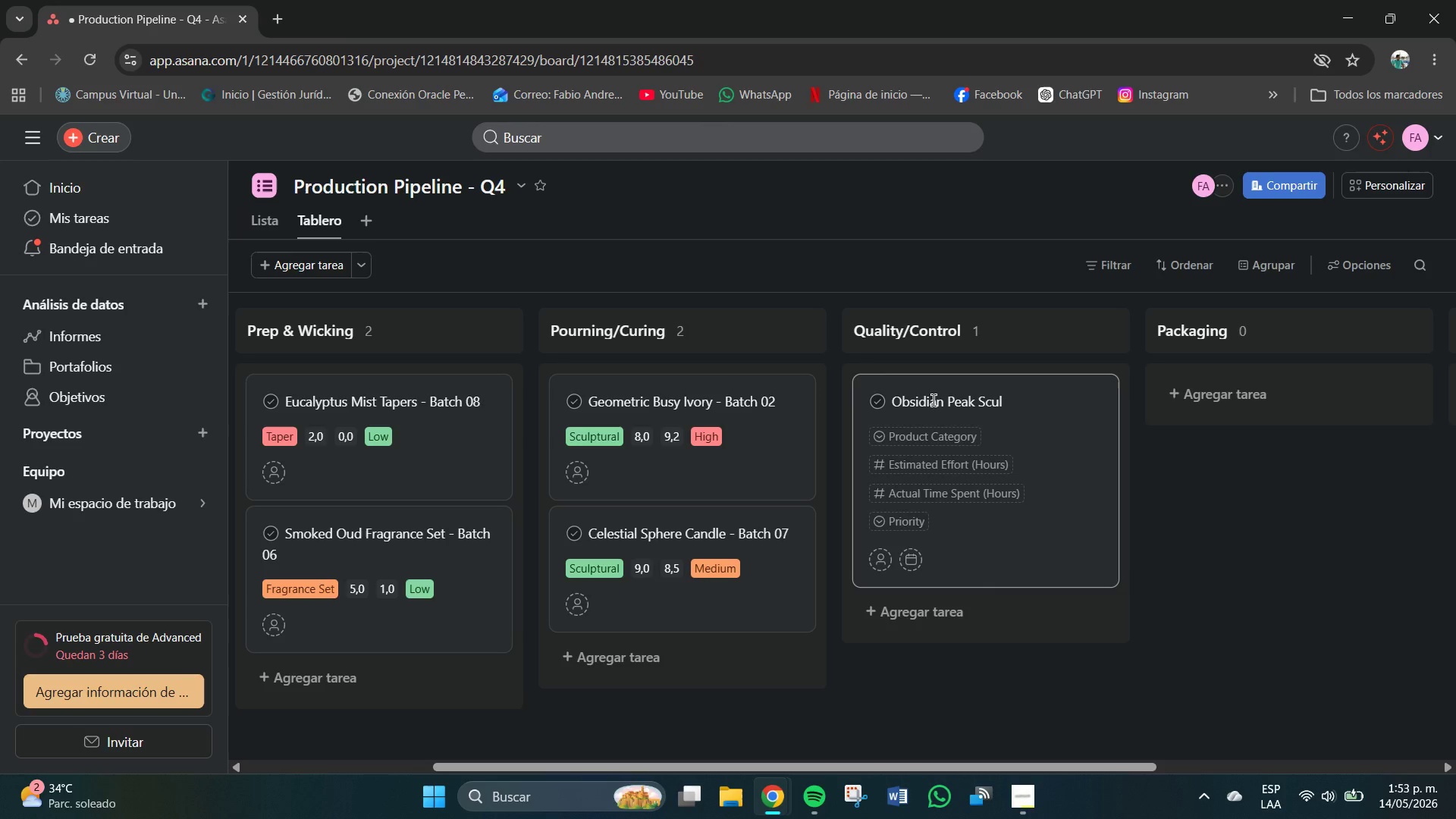 
type(ptura - Batch 01)
 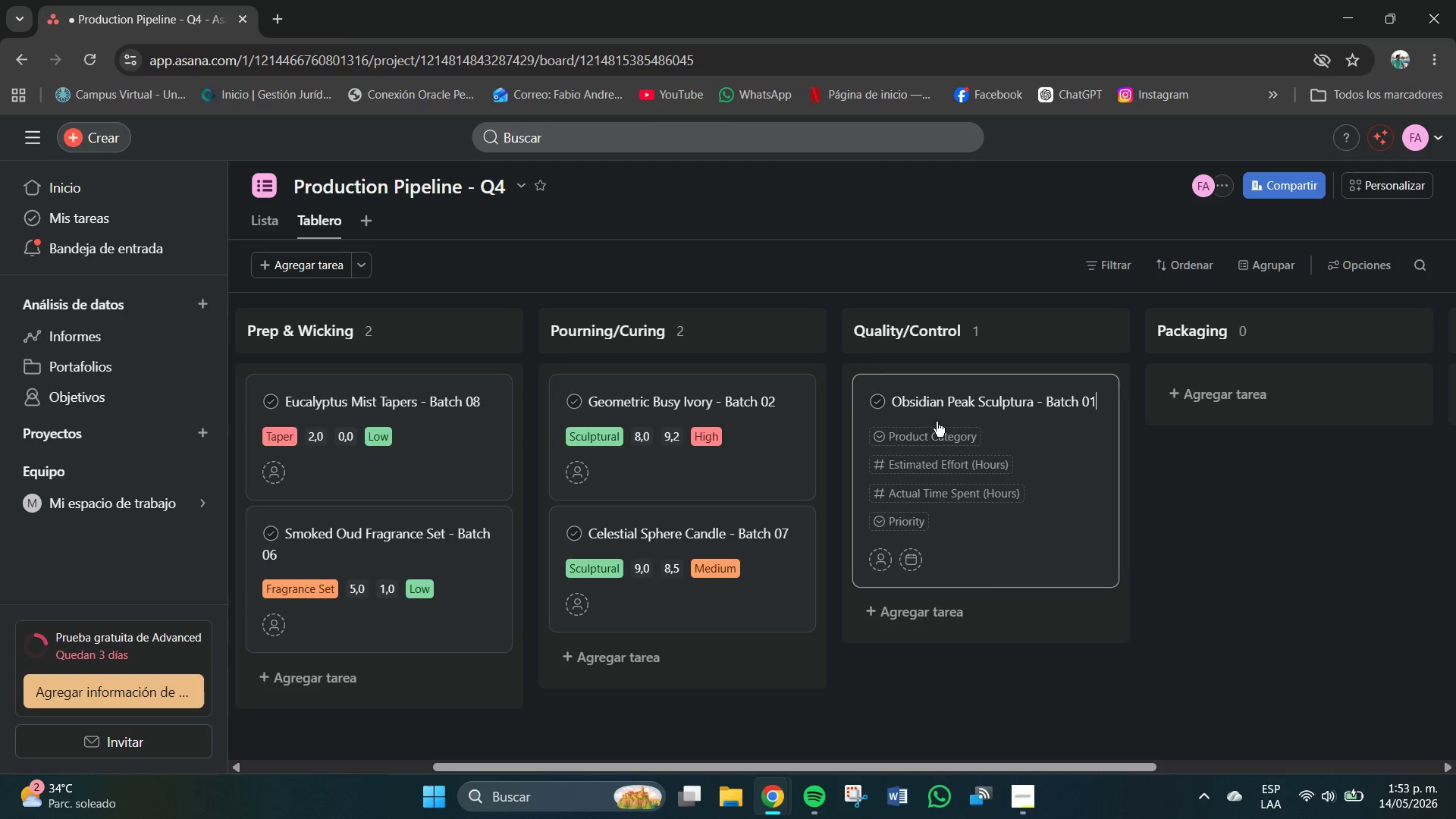 
left_click([939, 425])
 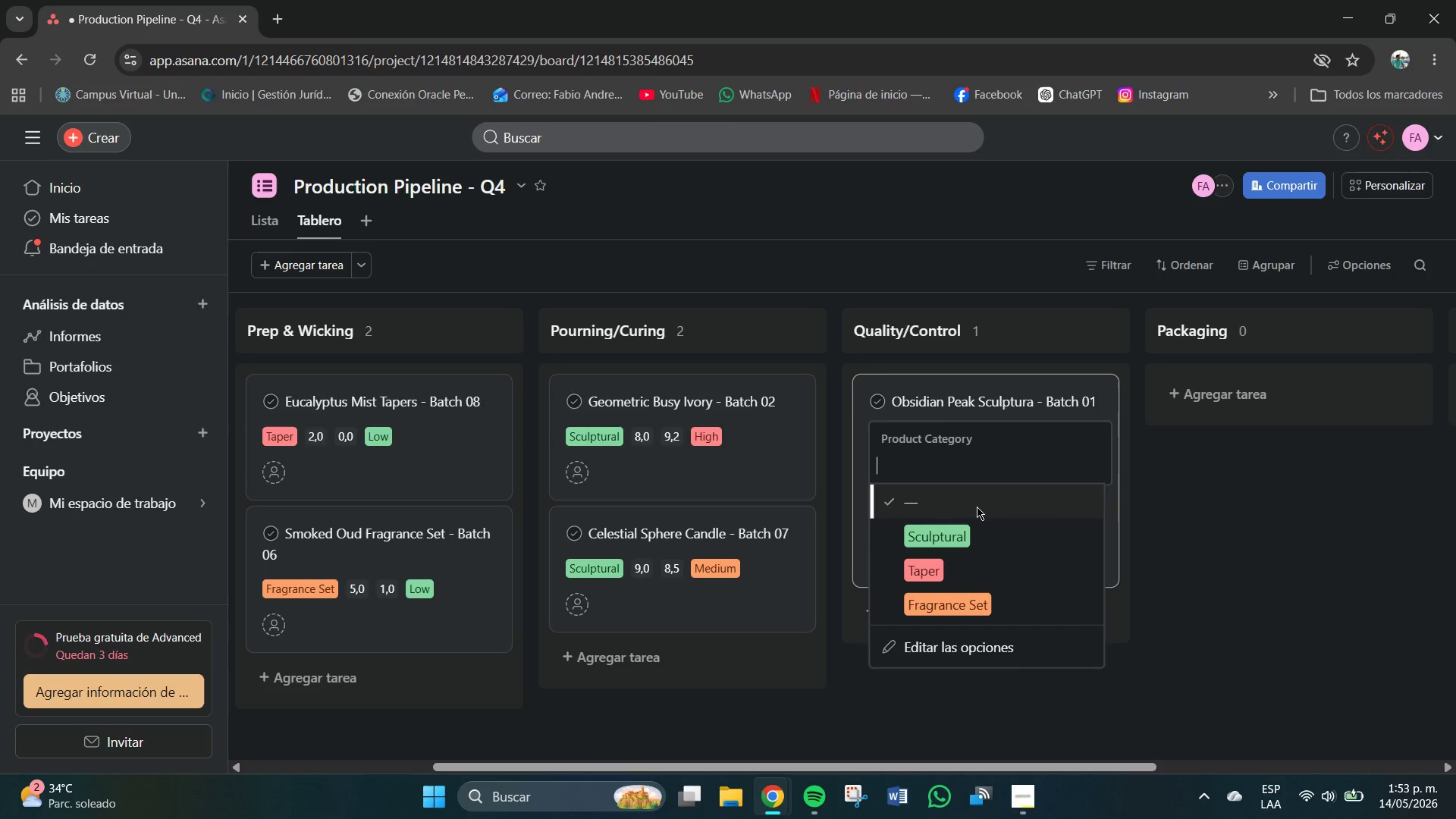 
left_click([937, 538])
 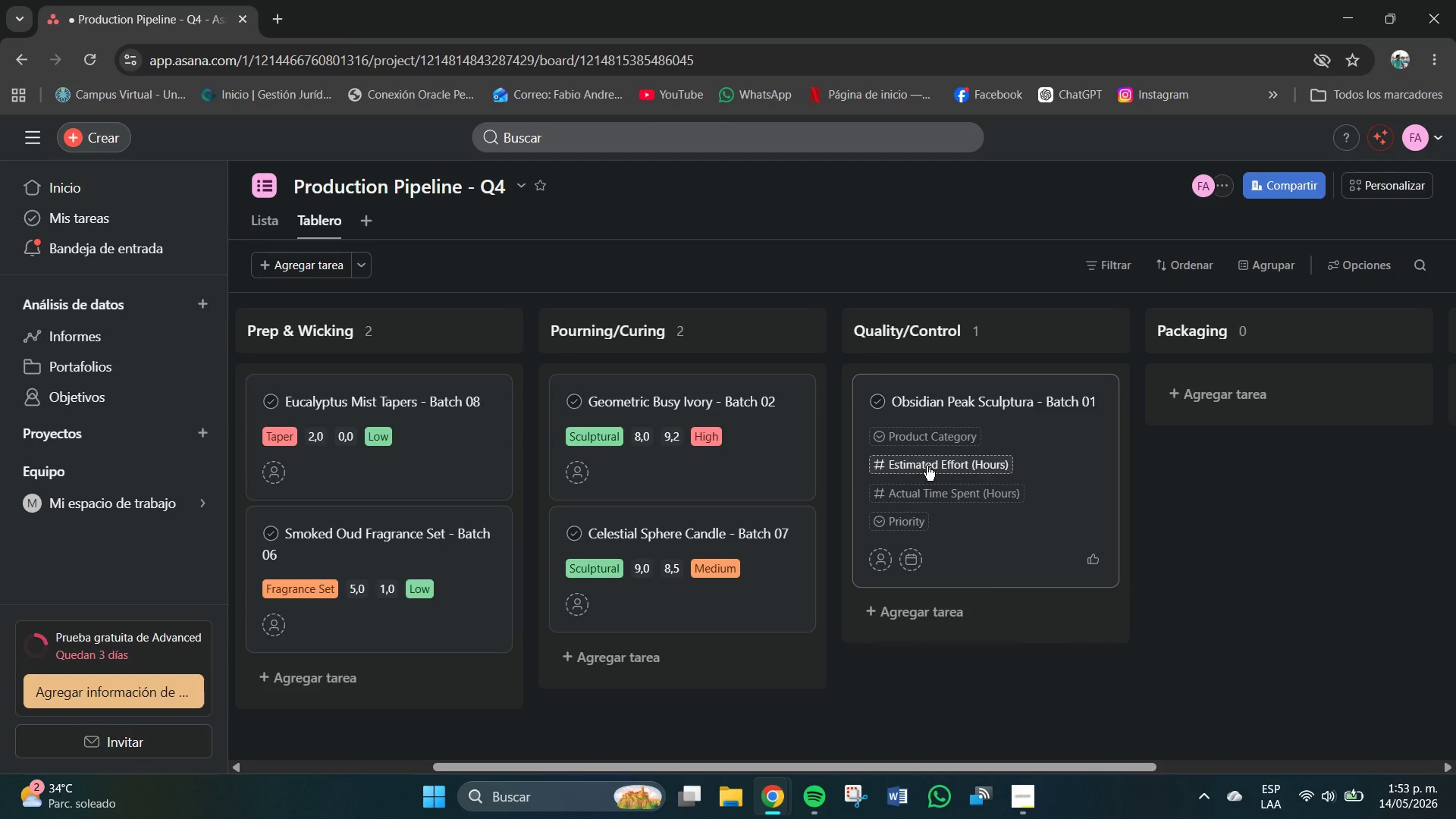 
left_click([927, 466])
 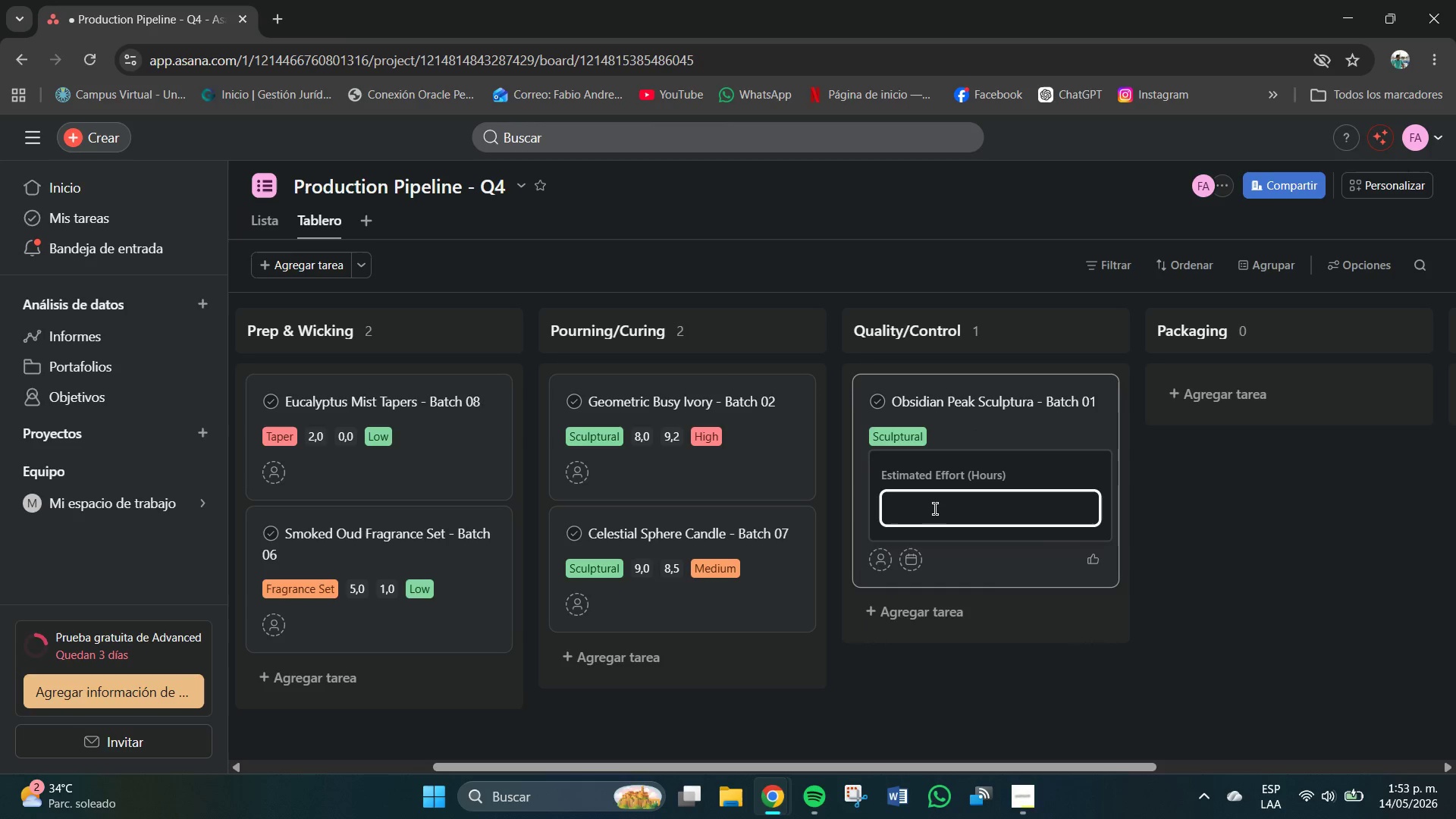 
left_click([934, 509])
 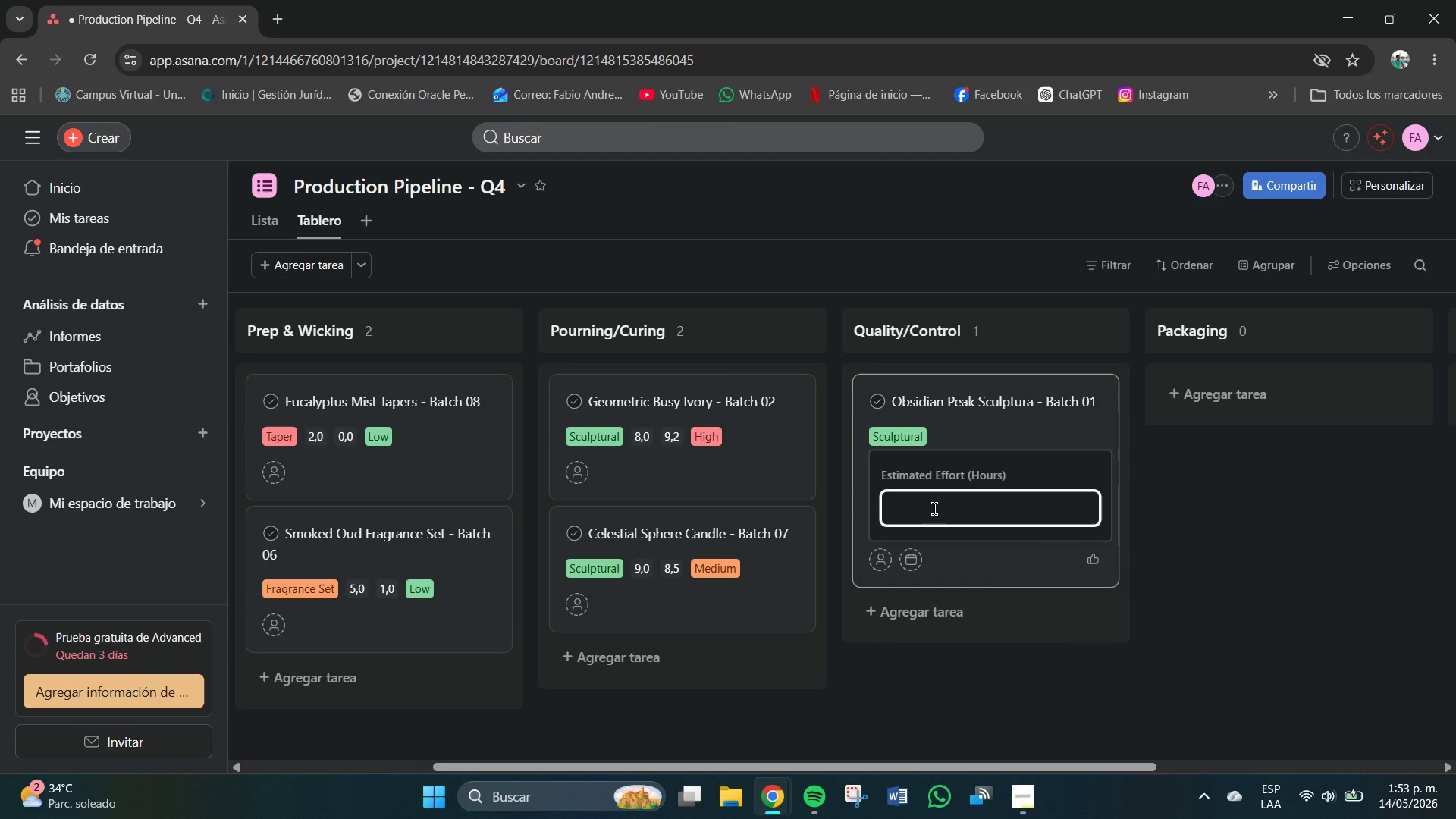 
key(Numpad1)
 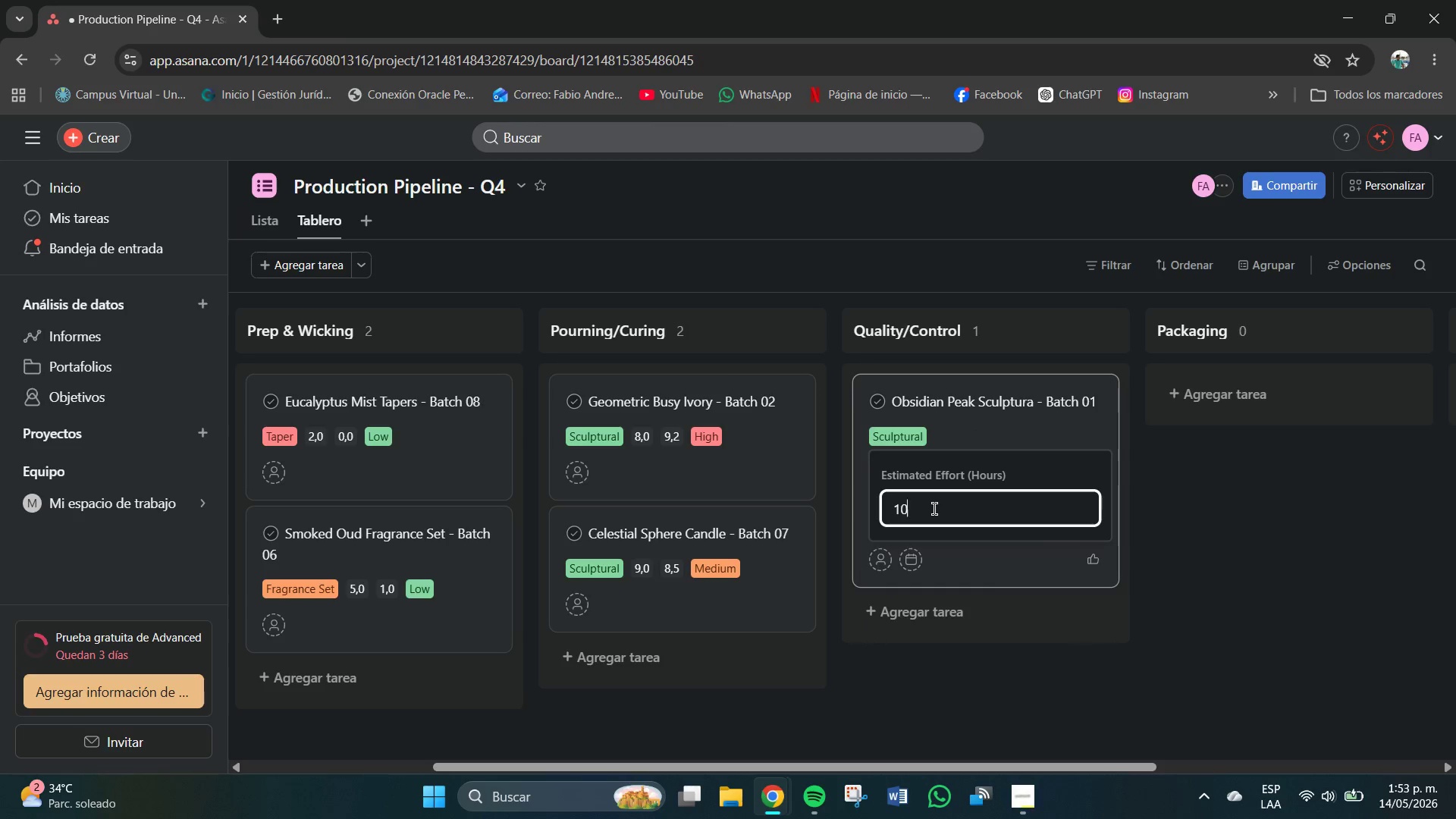 
key(Numpad0)
 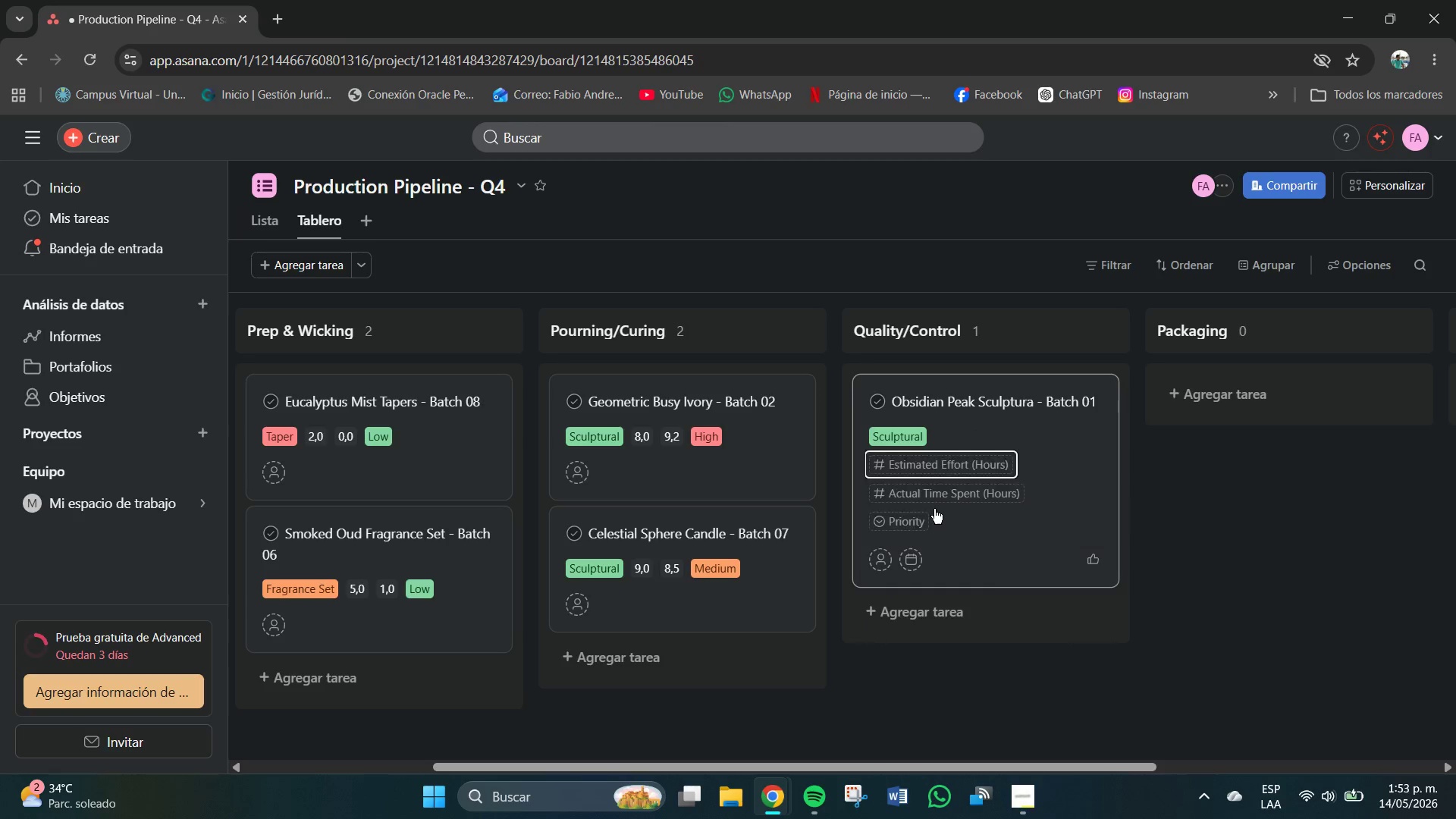 
key(NumpadEnter)
 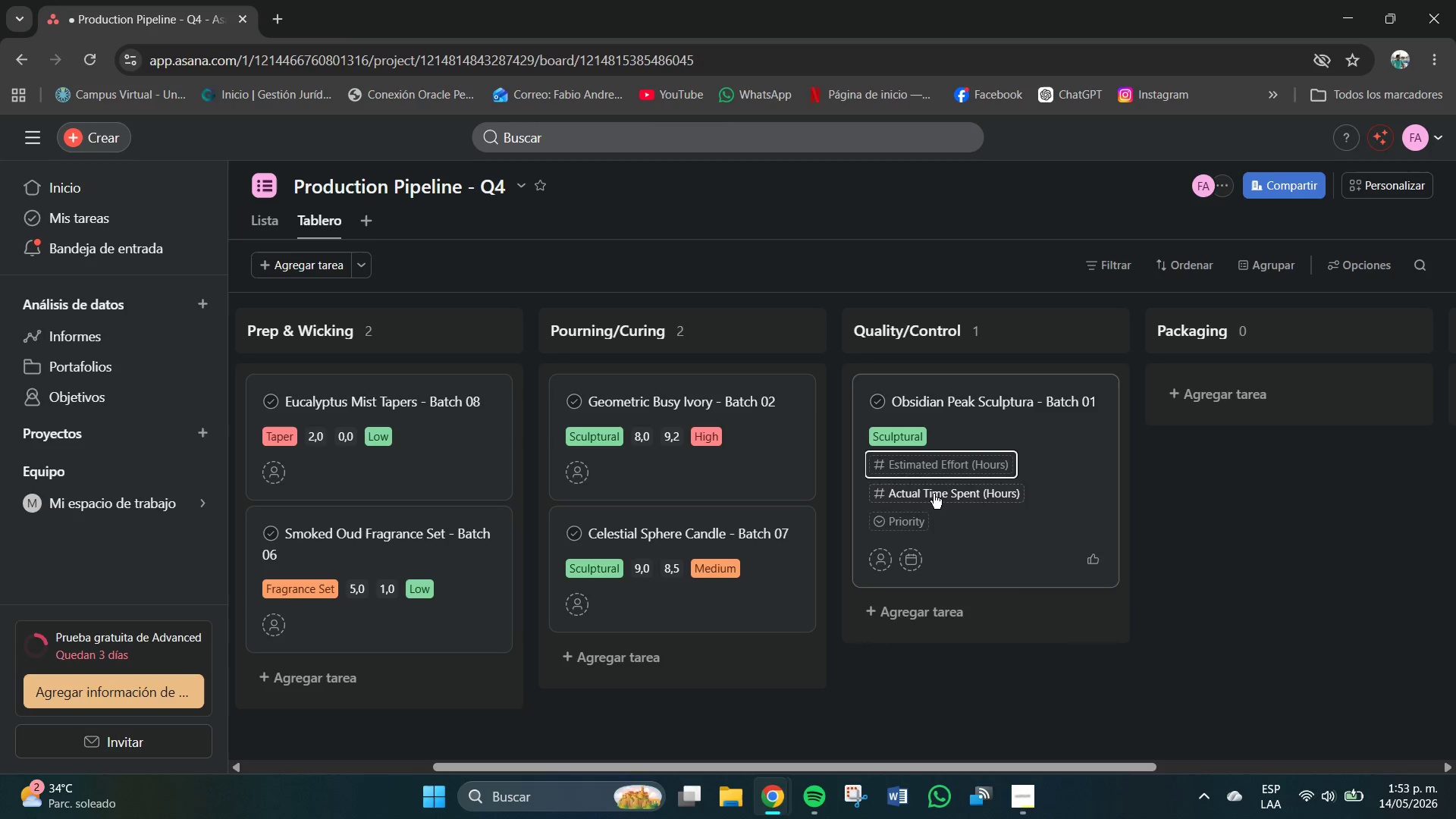 
left_click([936, 480])
 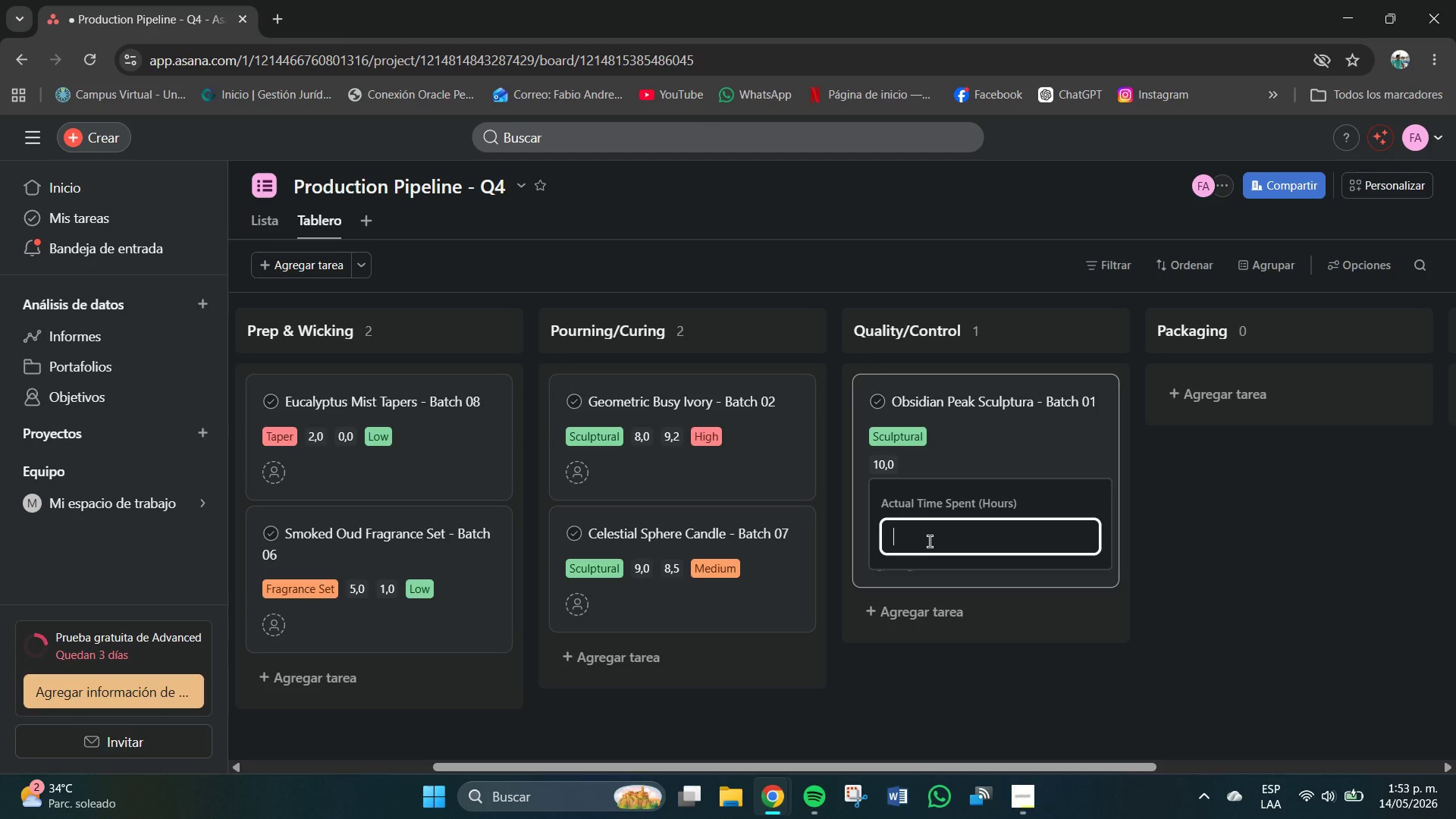 
left_click([930, 541])
 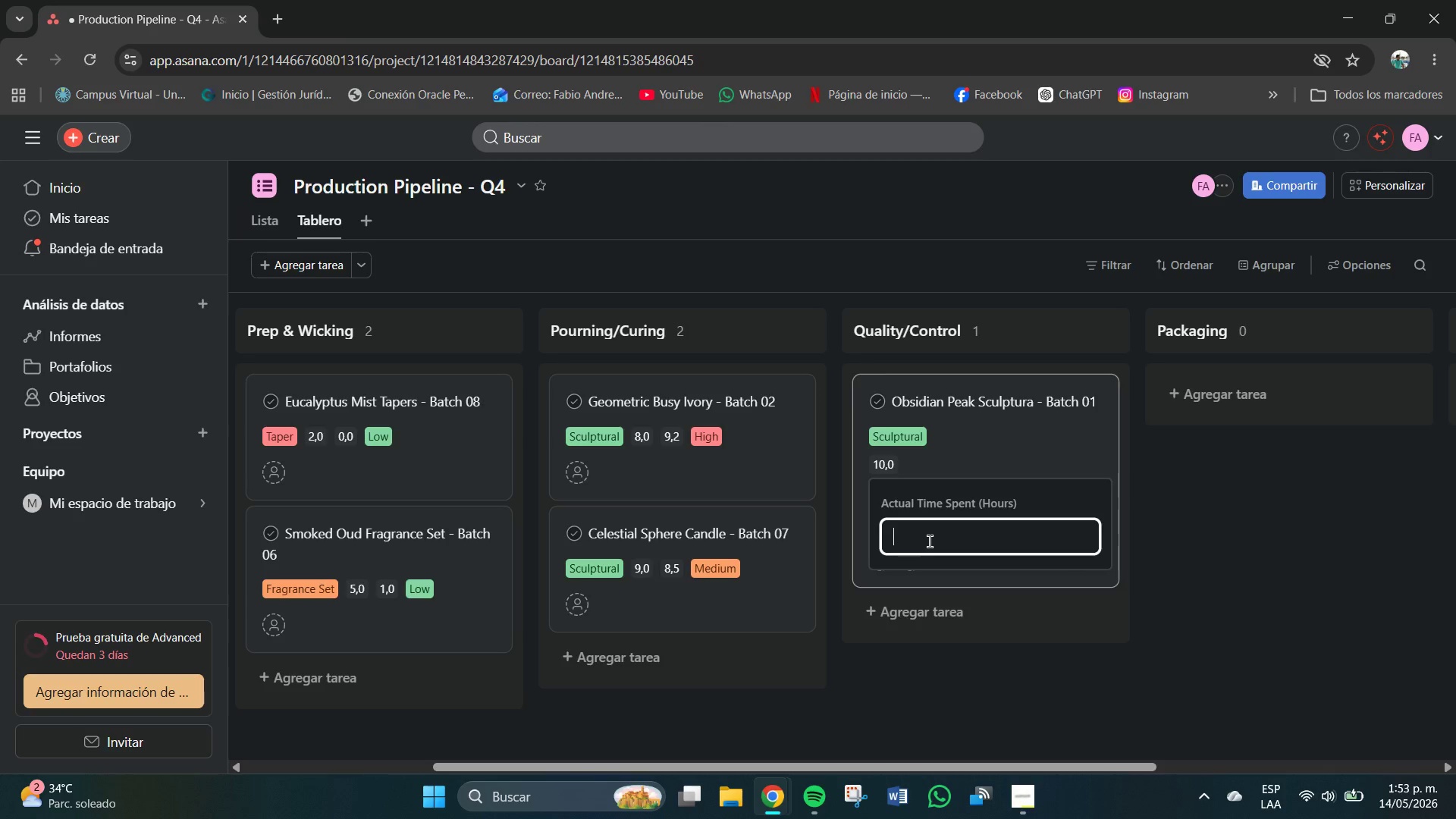 
key(Numpad1)
 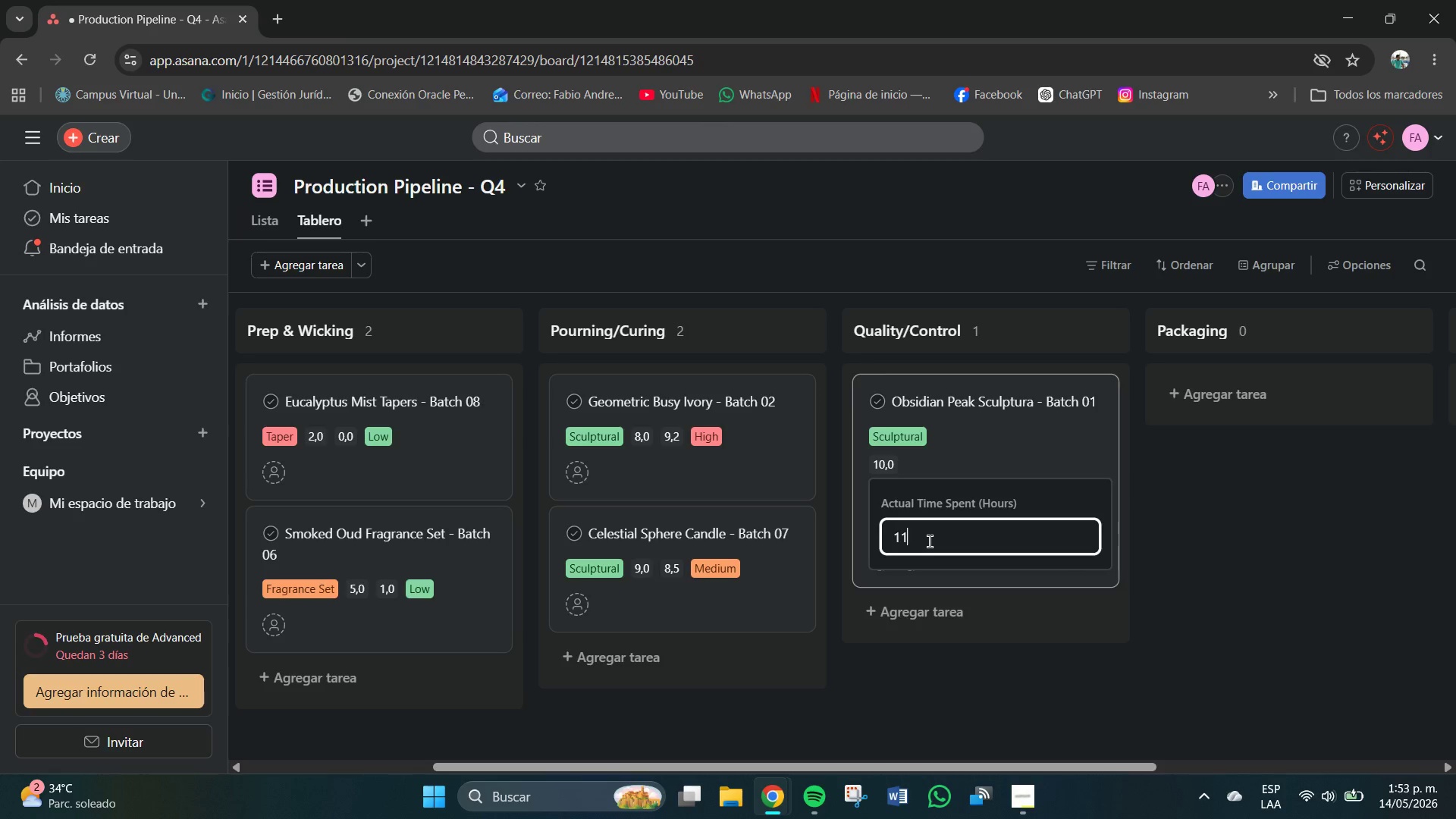 
key(Numpad1)
 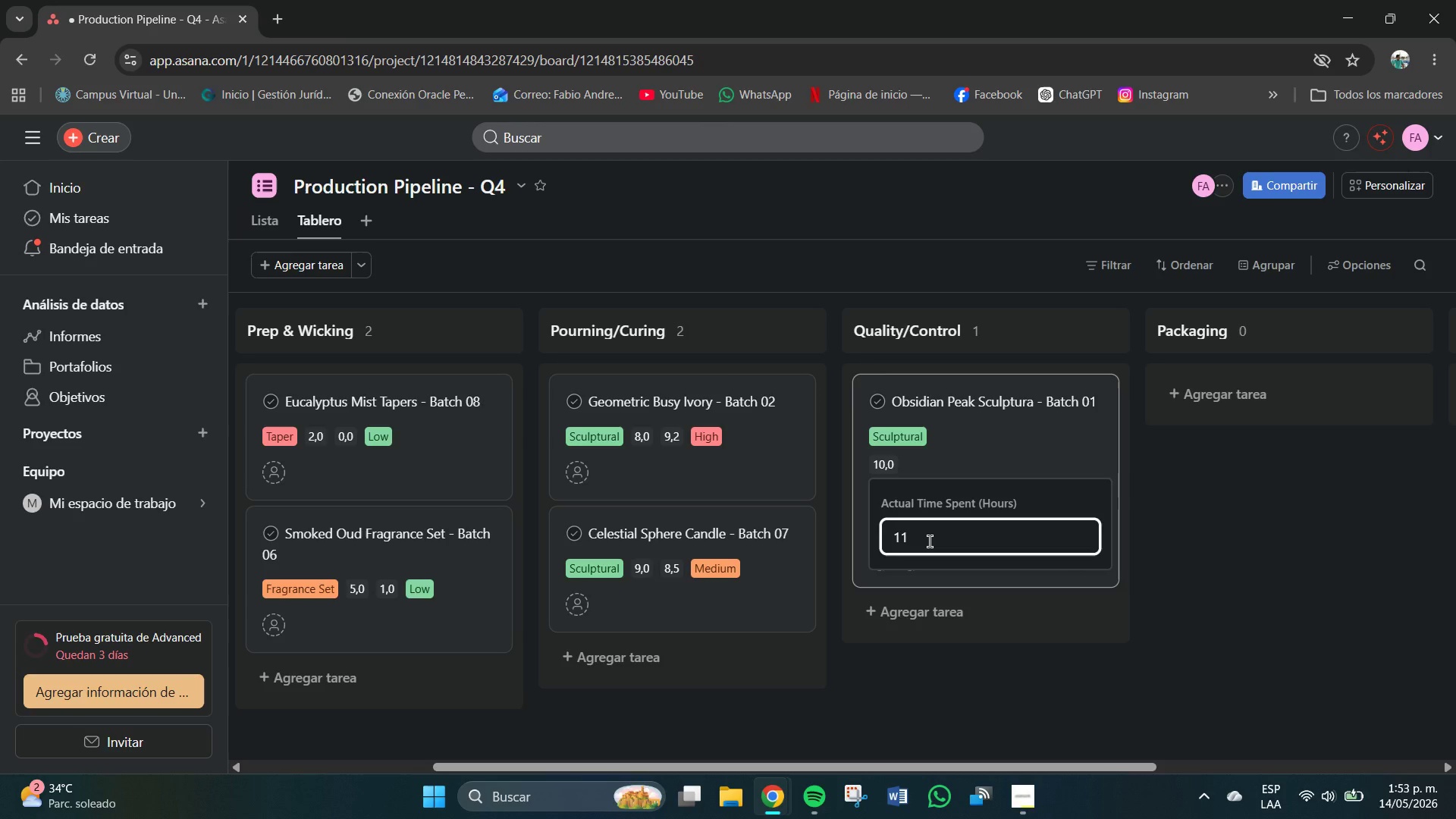 
key(Numpad5)
 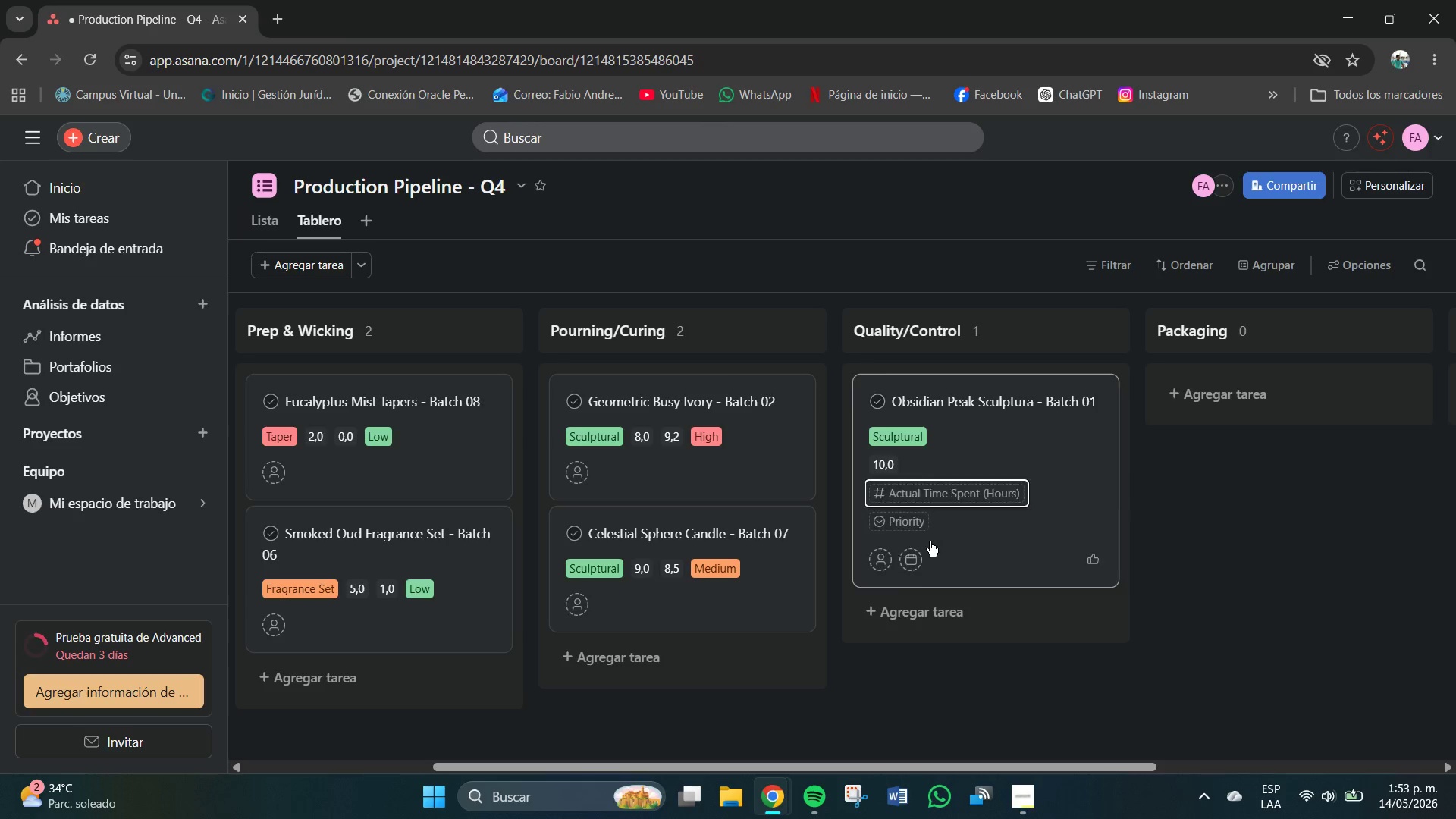 
key(NumpadEnter)
 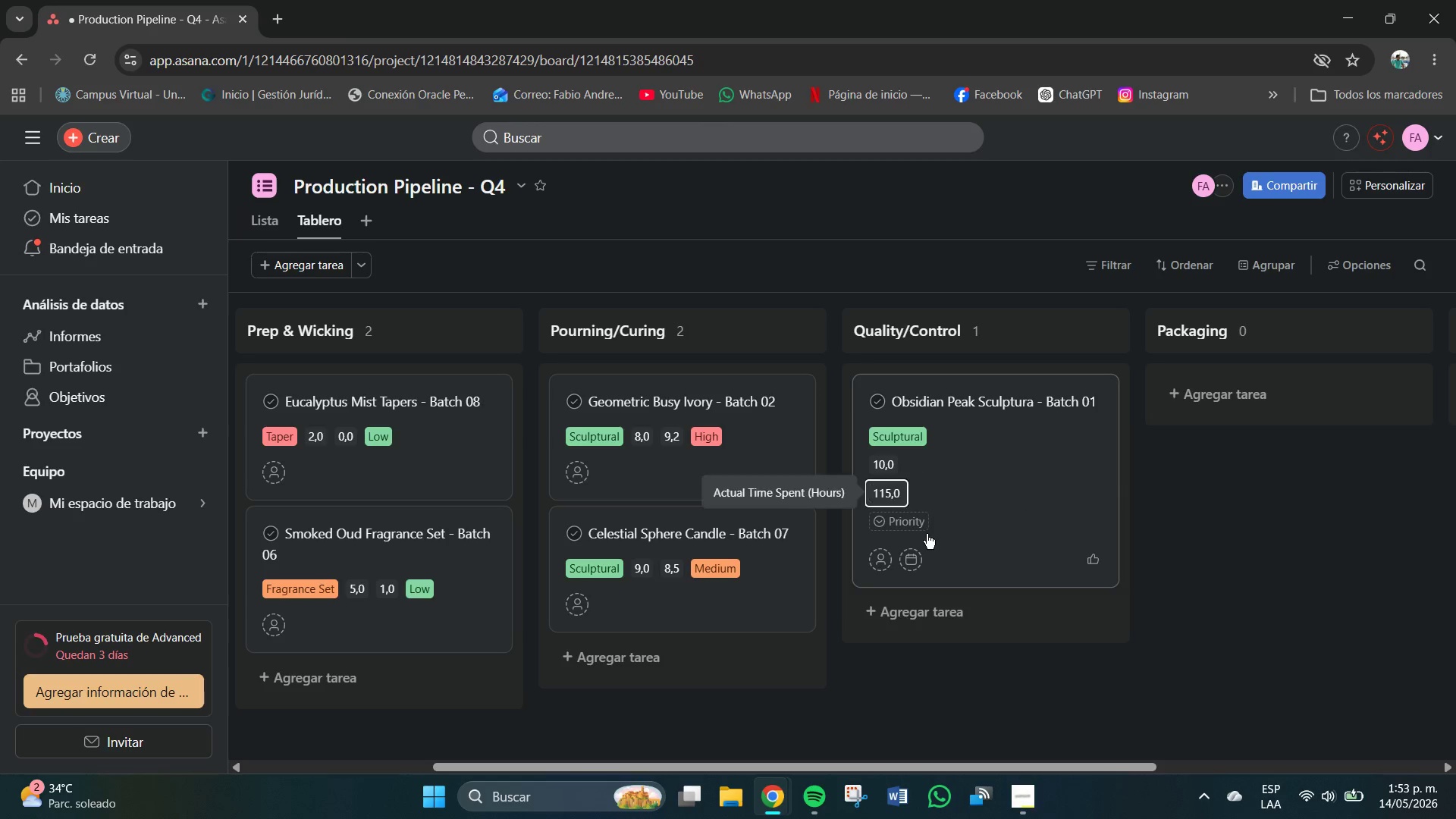 
left_click([914, 524])
 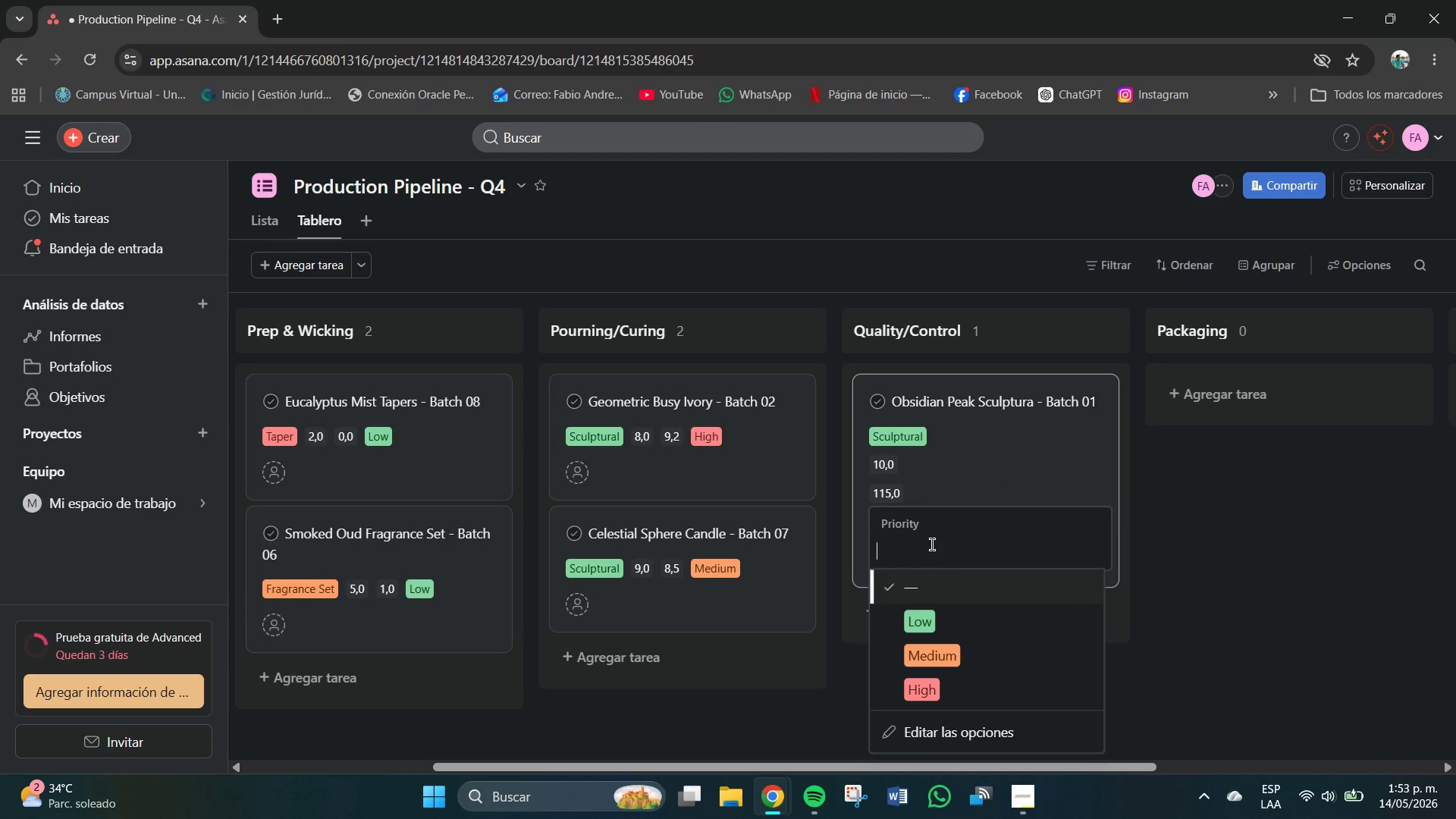 
wait(5.81)
 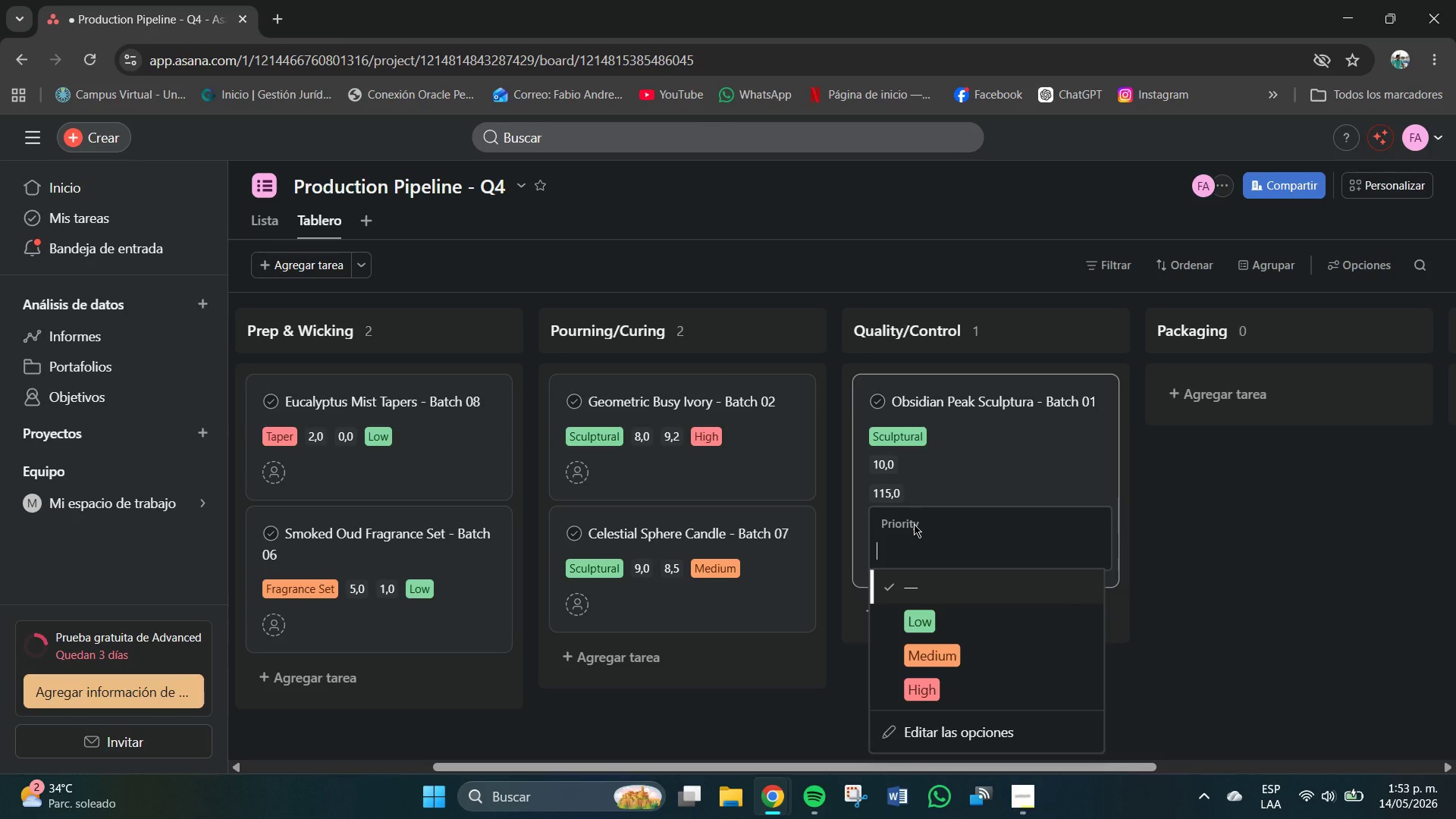 
left_click([925, 686])
 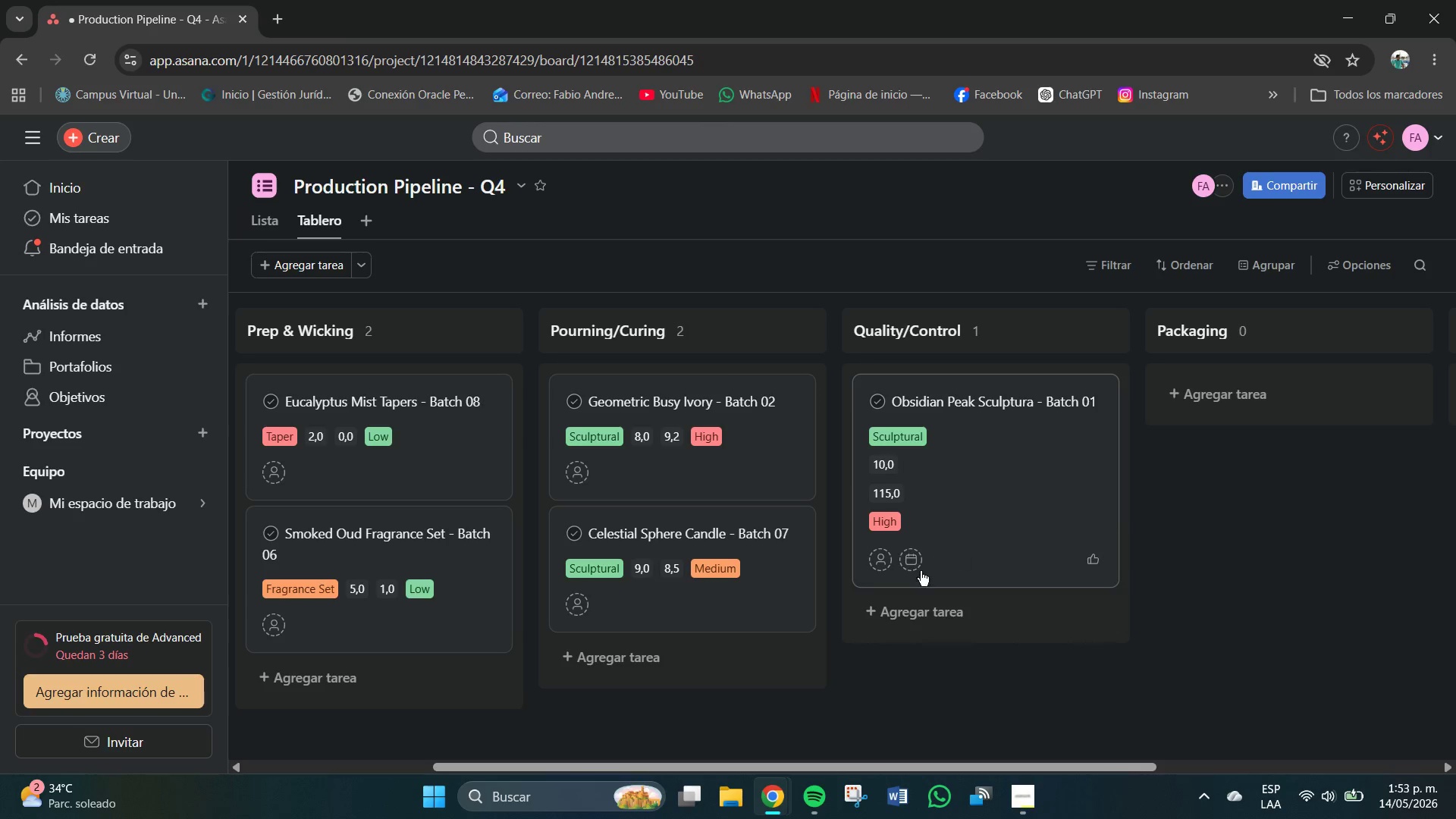 
left_click([923, 608])
 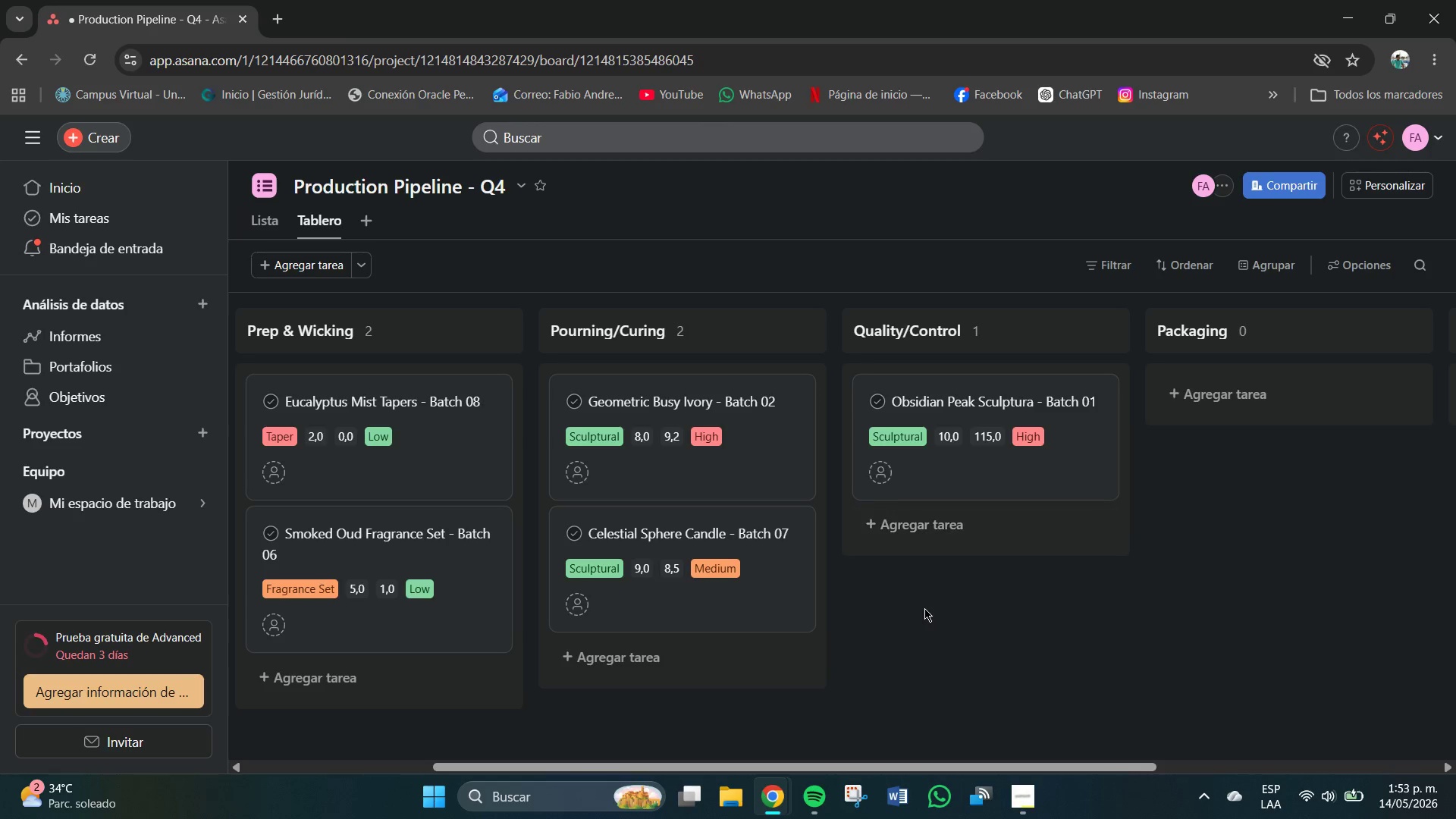 
left_click([950, 523])
 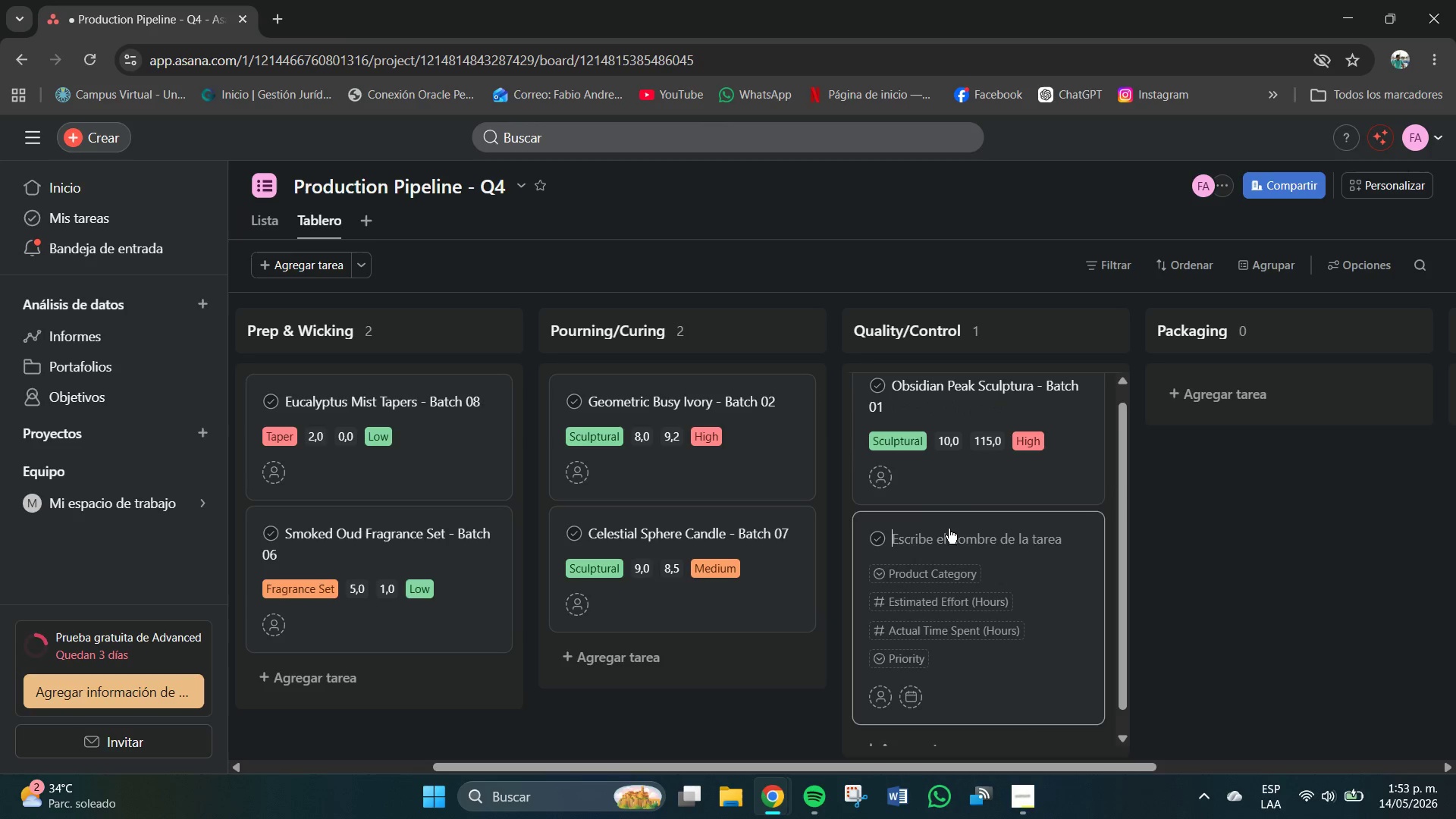 
scroll: coordinate [924, 607], scroll_direction: down, amount: 3.0
 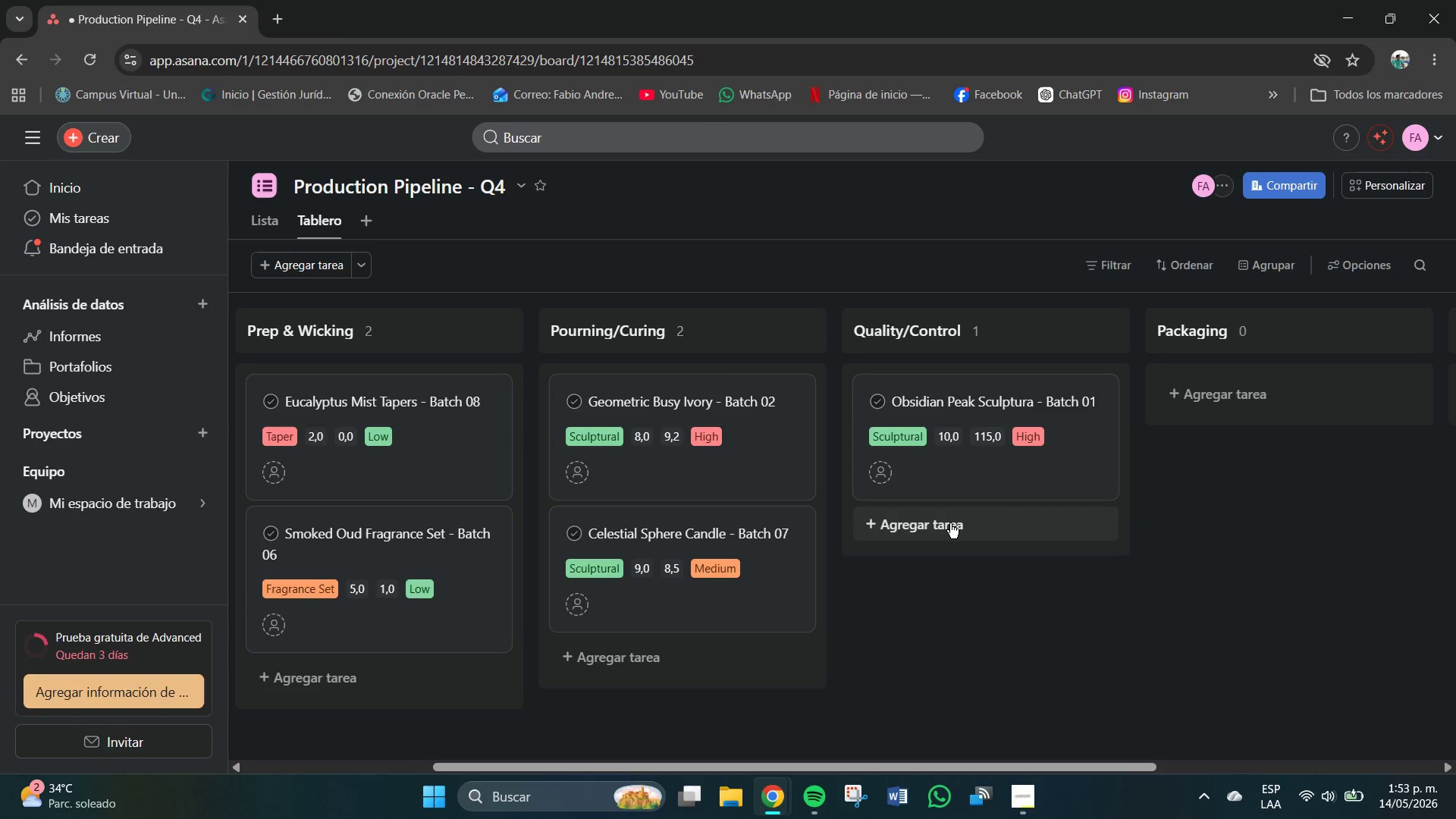 
left_click([947, 529])
 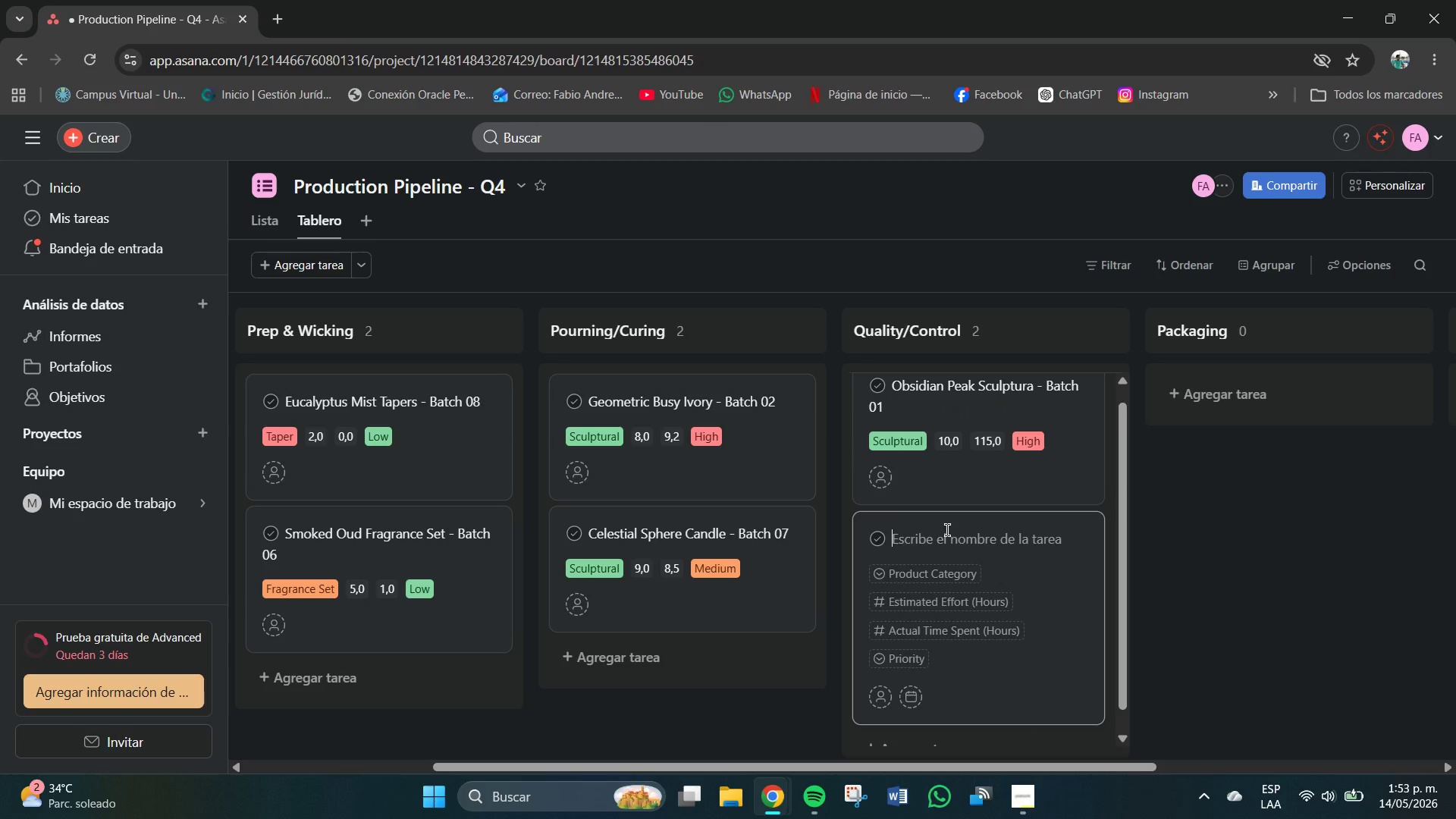 
type(Tarra)
key(Backspace)
key(Backspace)
key(Backspace)
key(Backspace)
type(erra)
 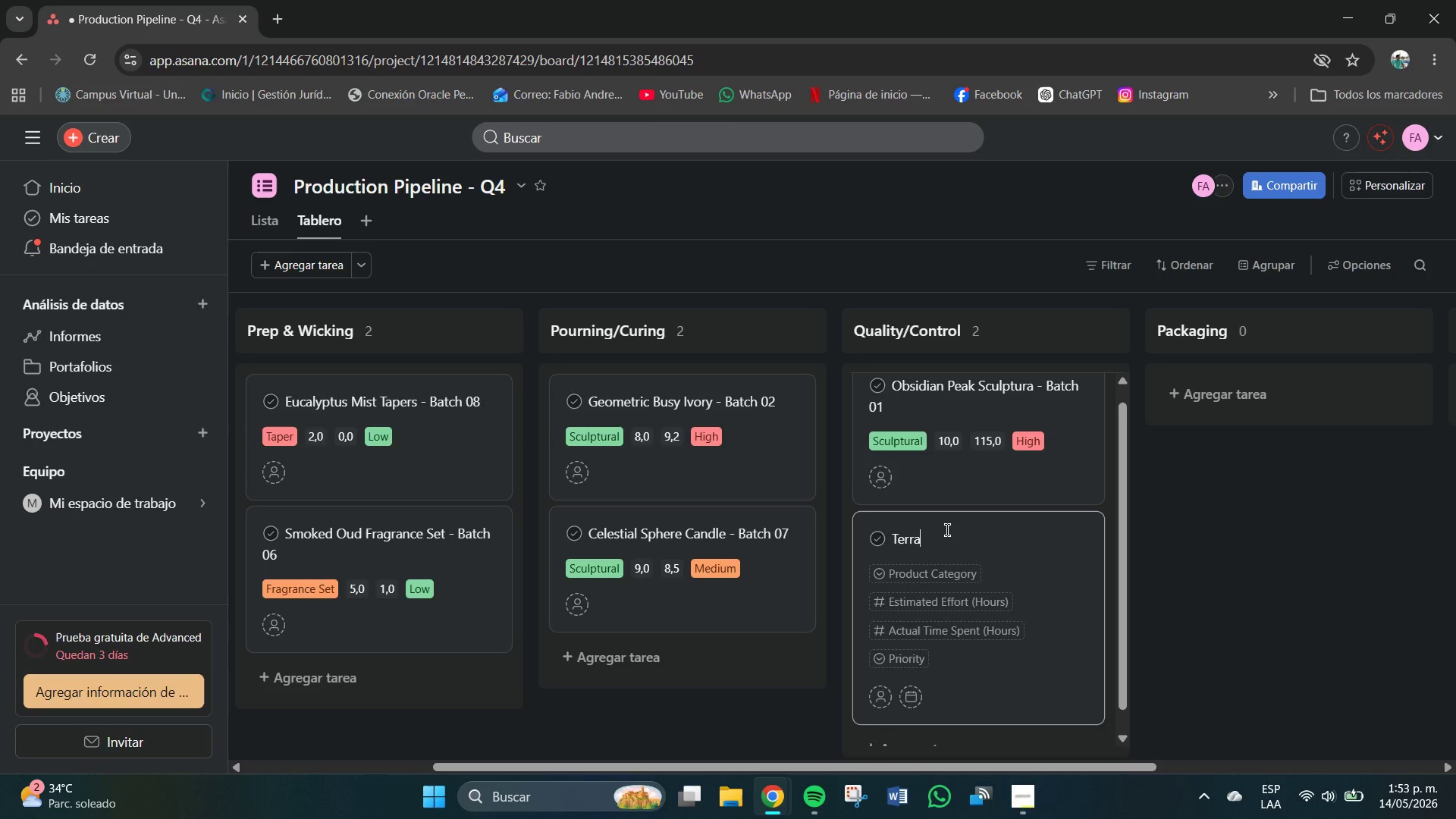 
type(co)
 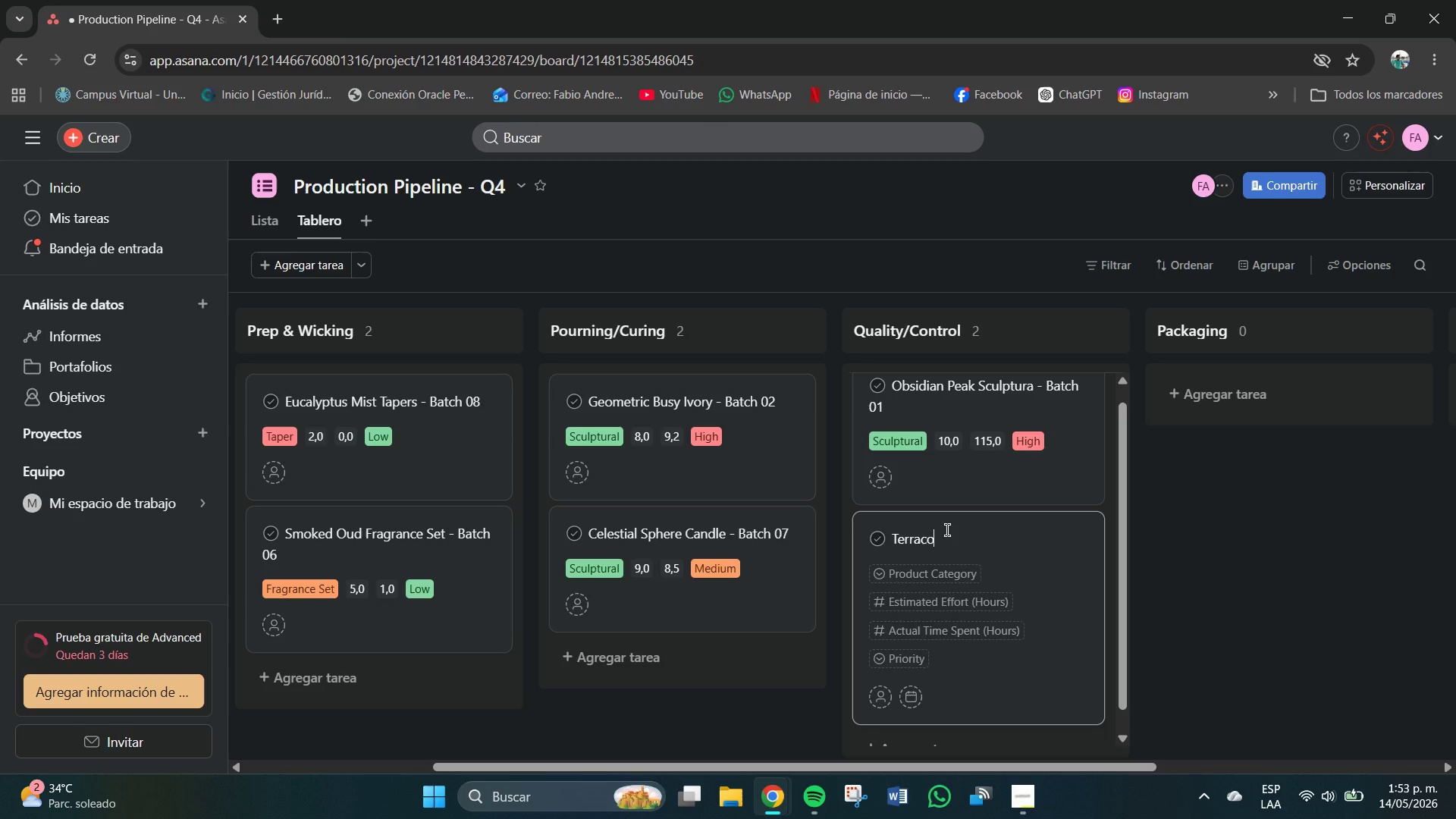 
type(tta Abstract Pillar - Batch 05)
 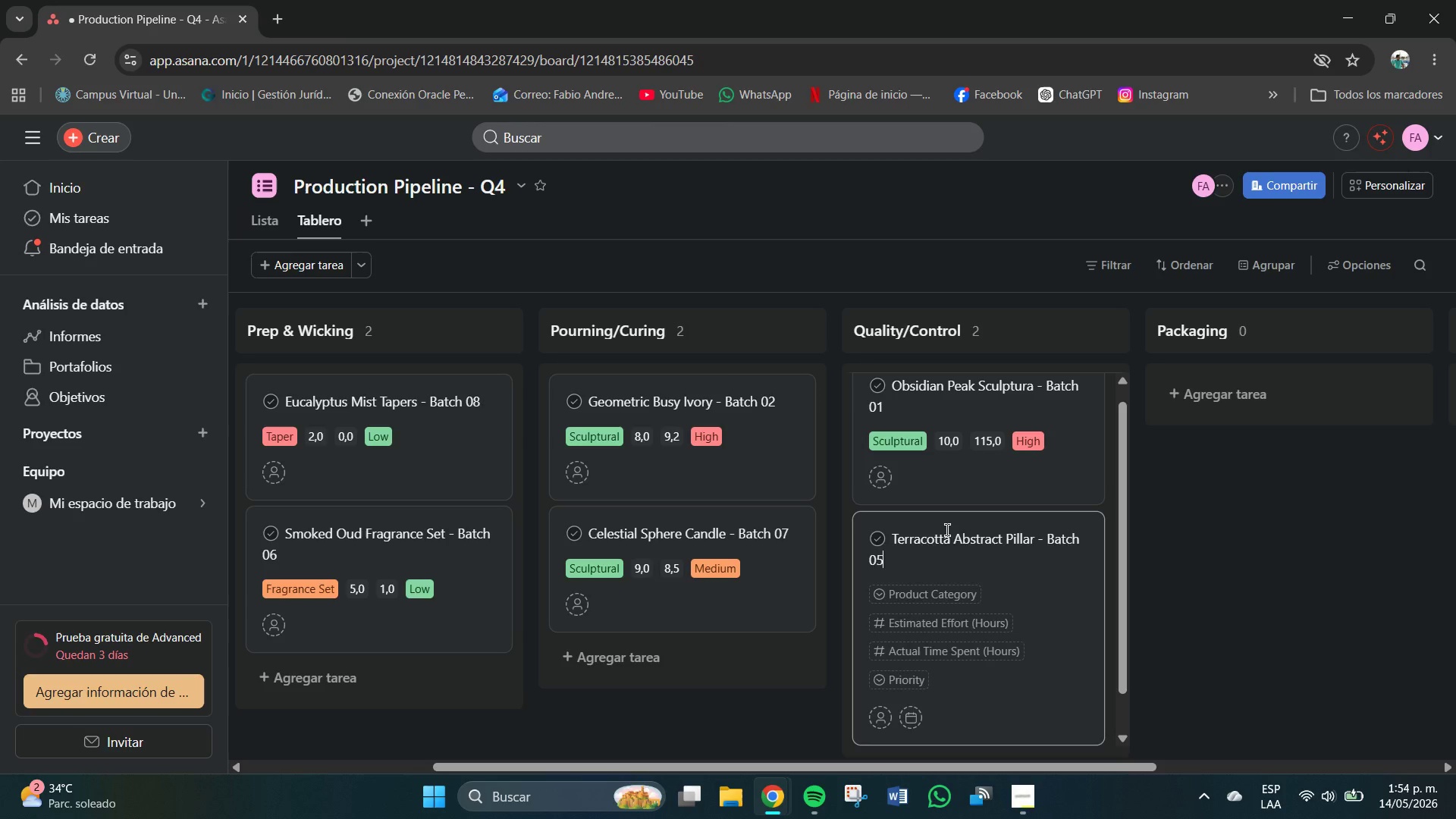 
wait(11.61)
 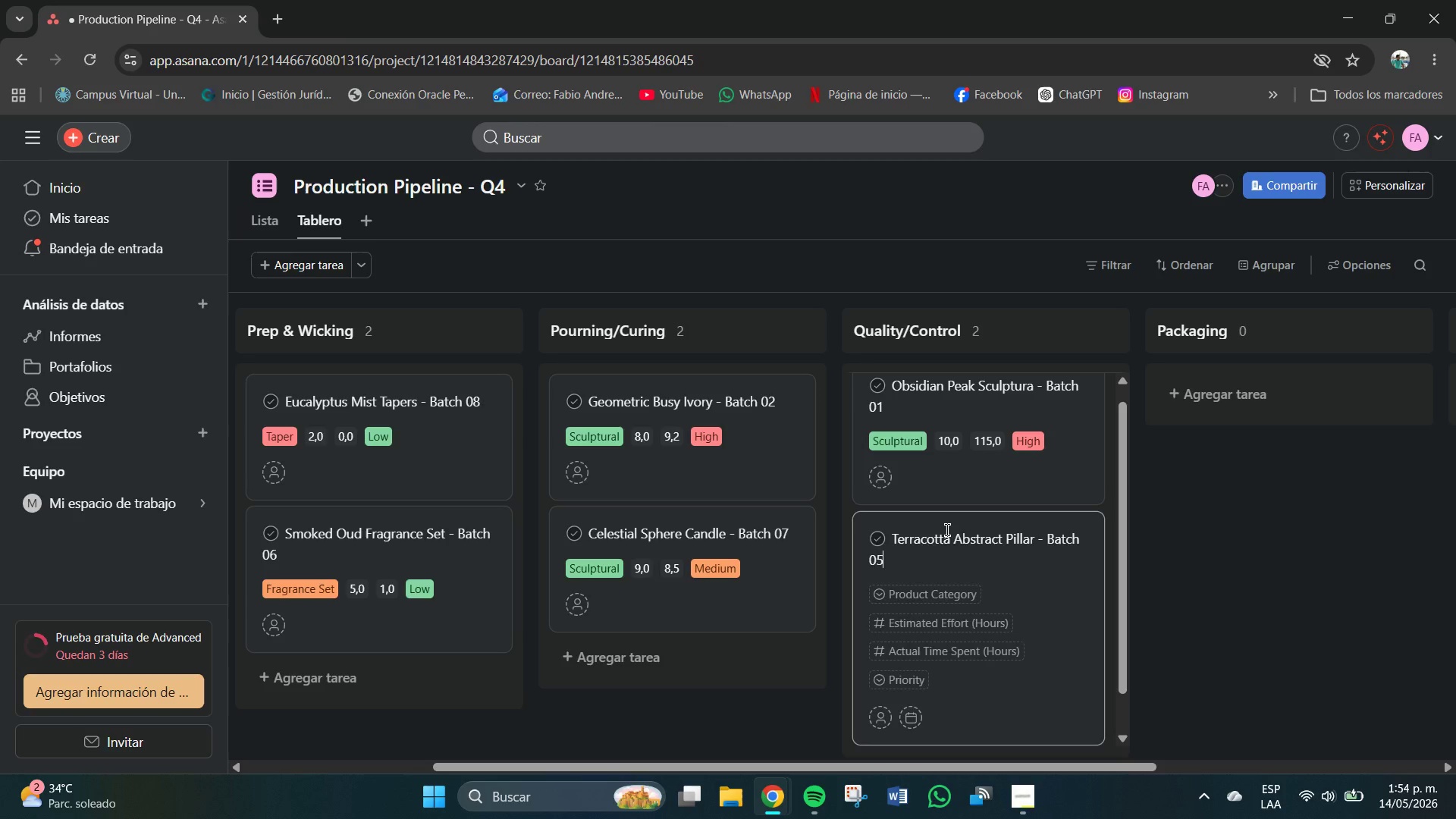 
left_click([934, 601])
 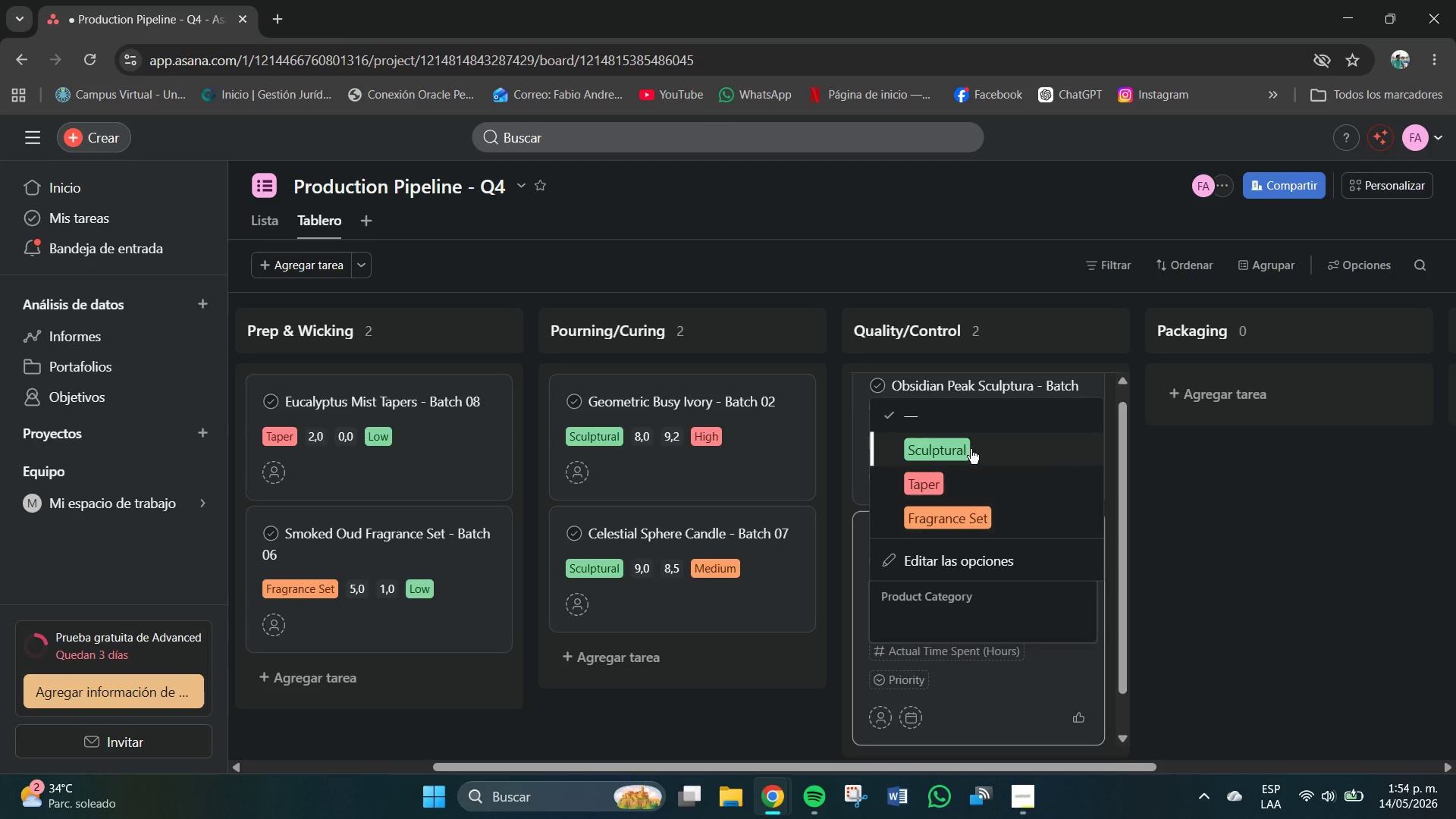 
left_click([953, 448])
 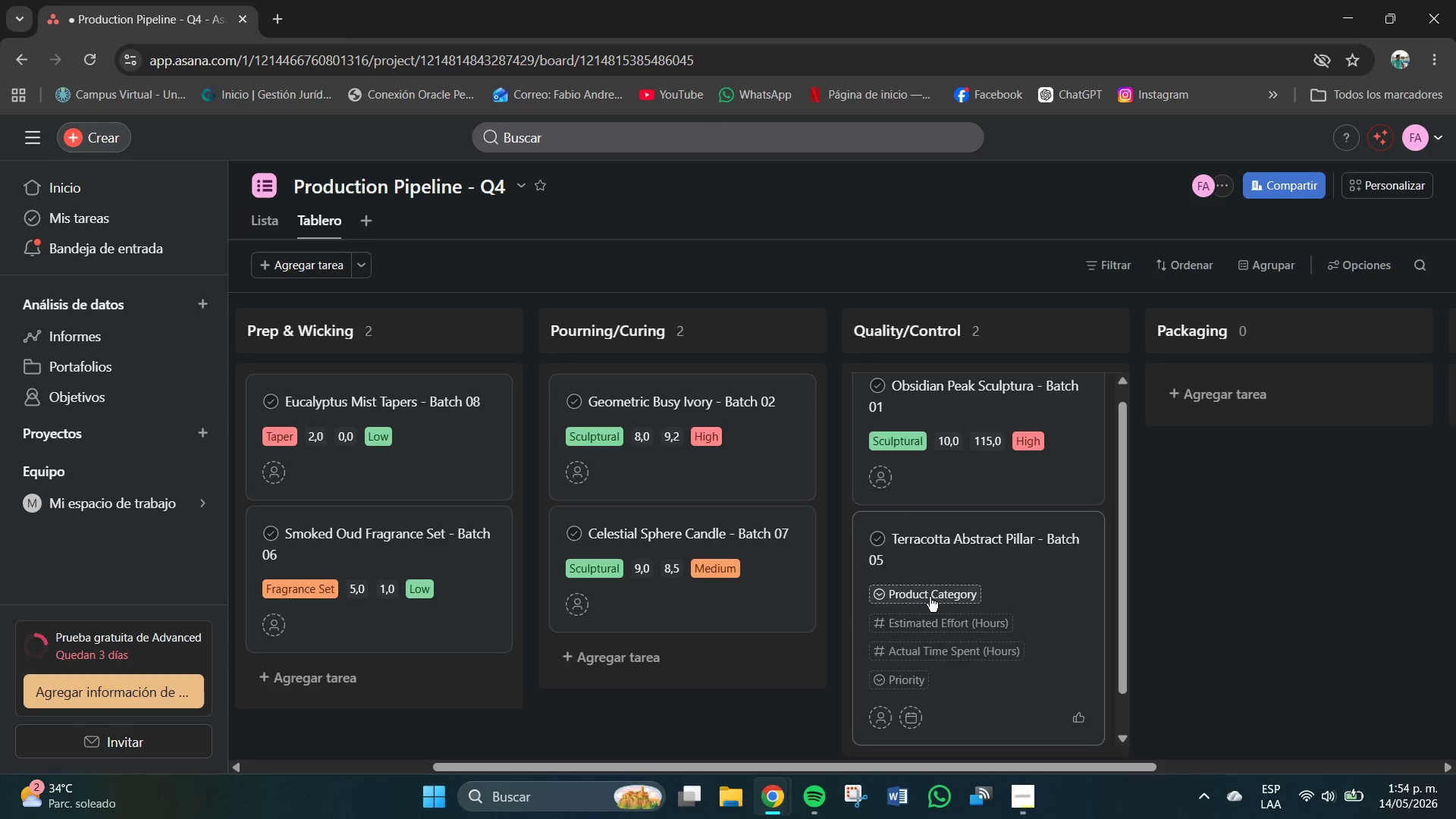 
left_click([926, 630])
 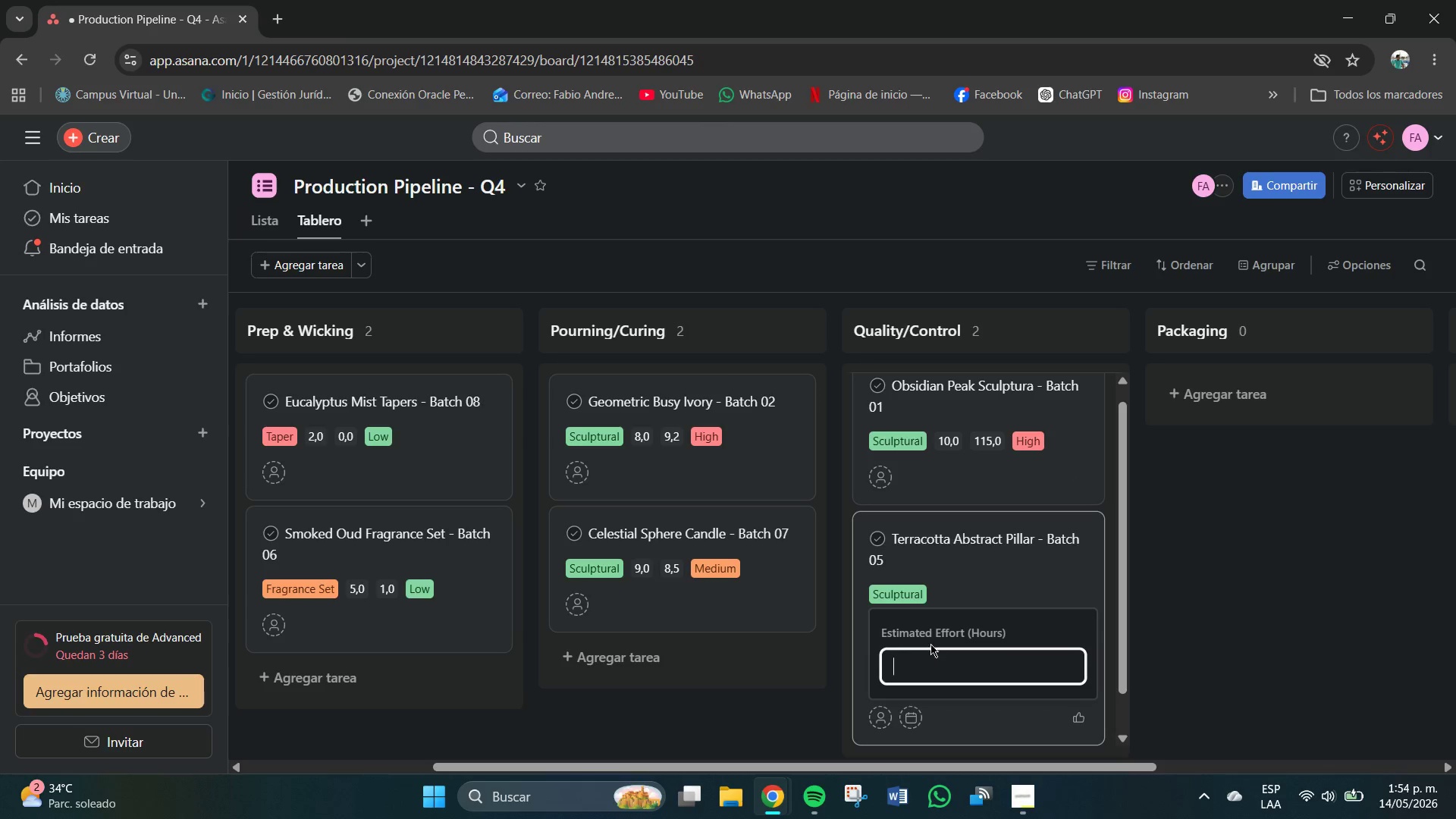 
left_click([939, 650])
 